 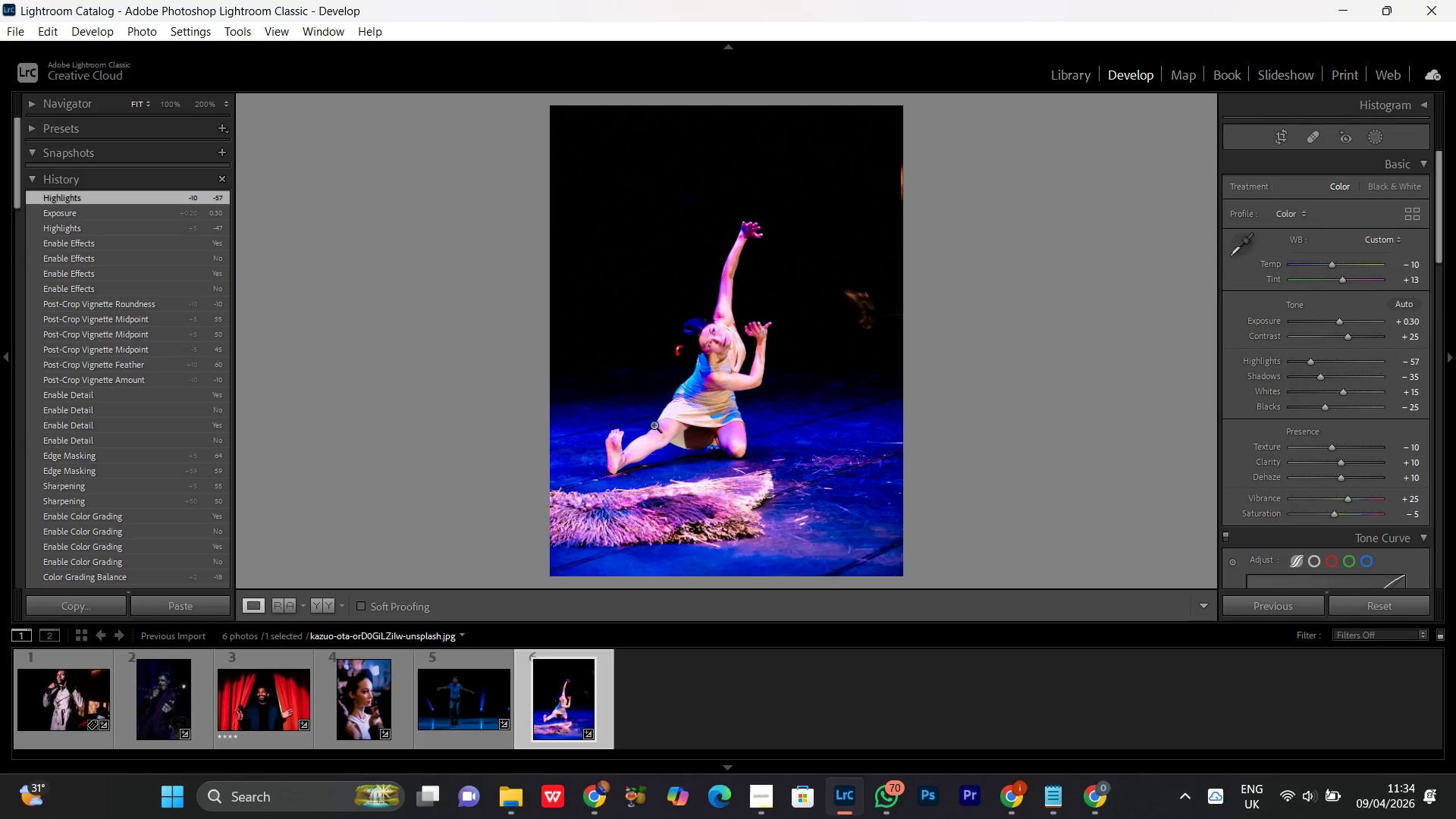 
left_click([561, 712])
 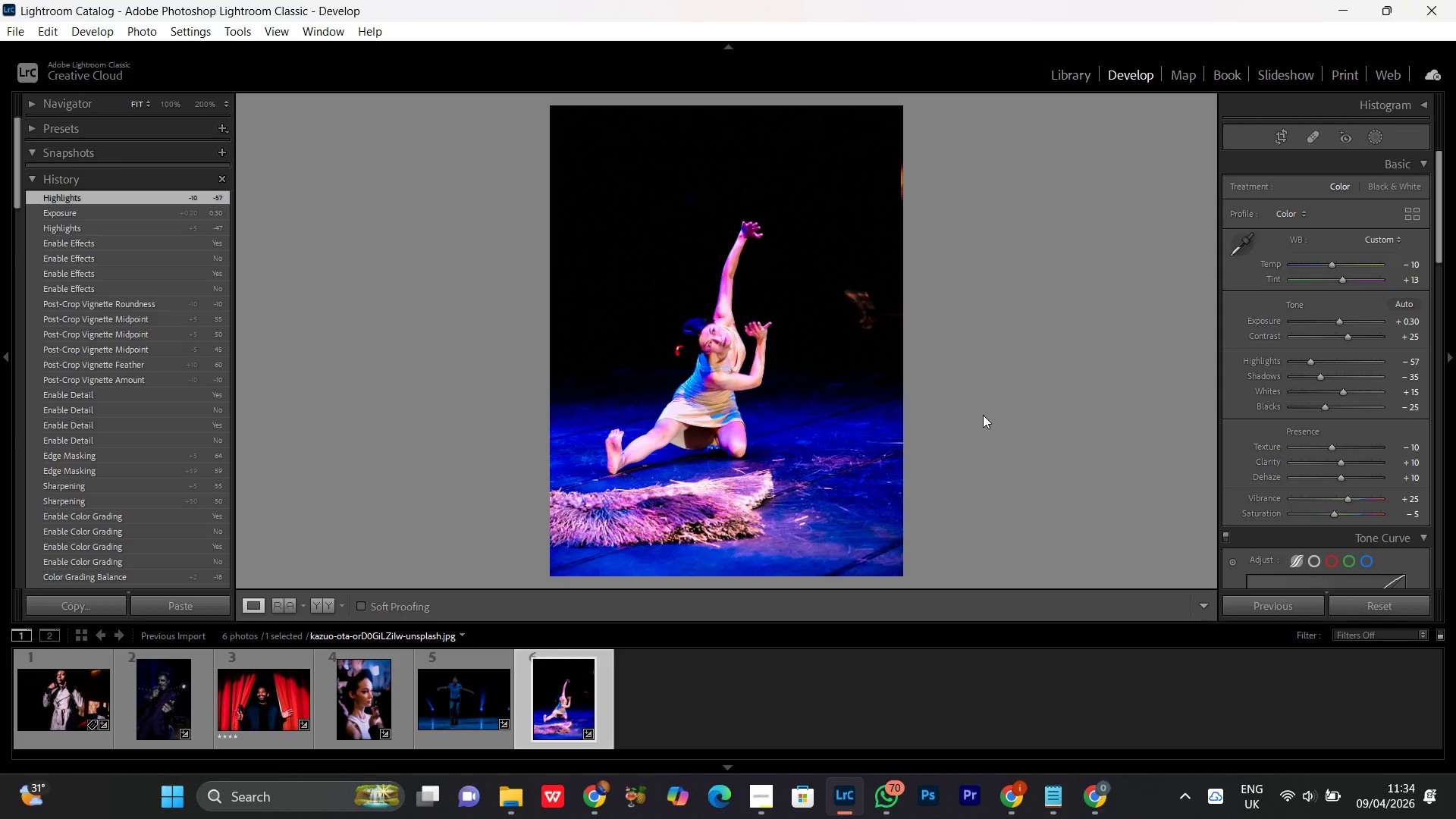 
left_click([1319, 133])
 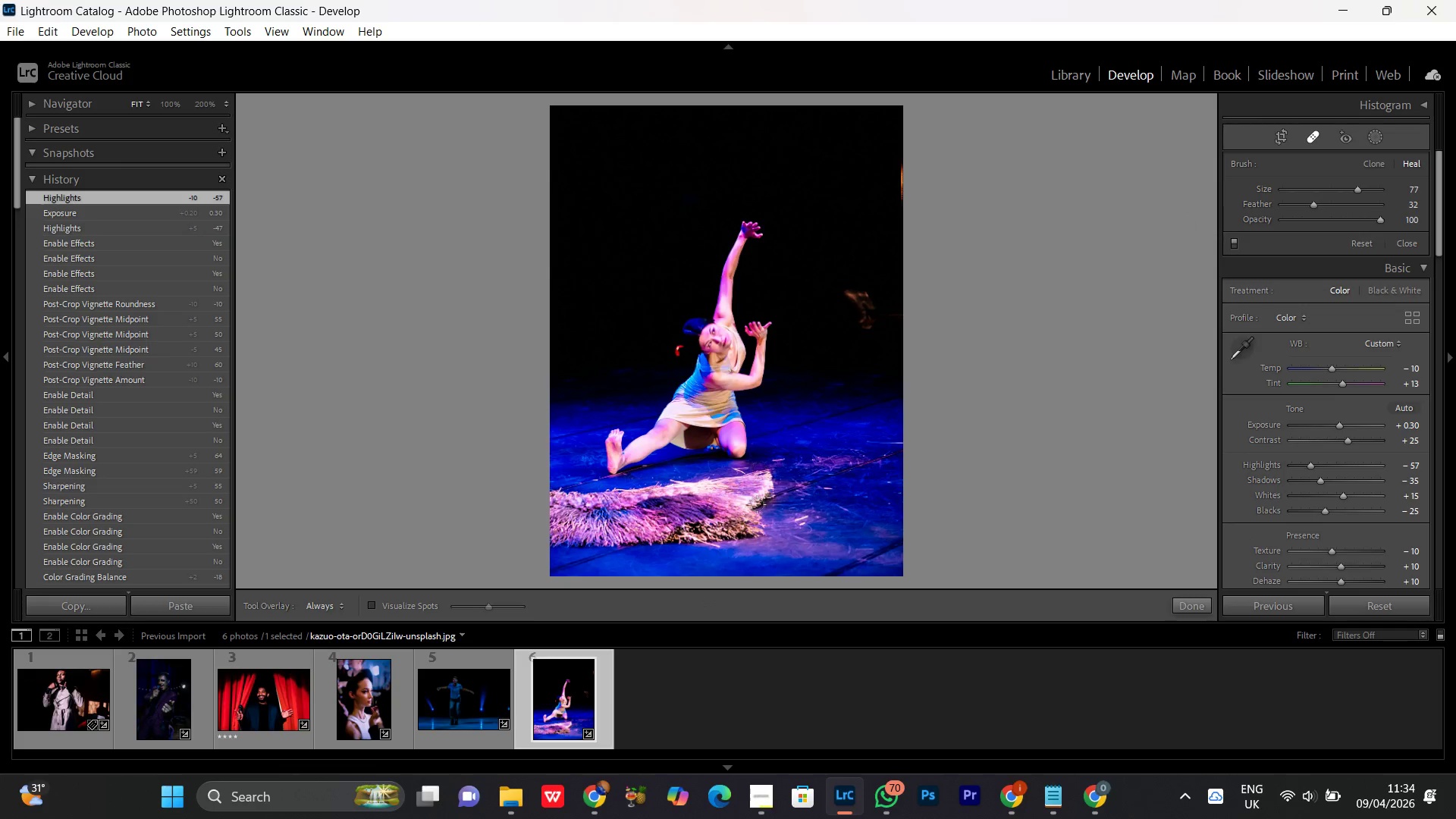 
scroll: coordinate [733, 525], scroll_direction: up, amount: 5.0
 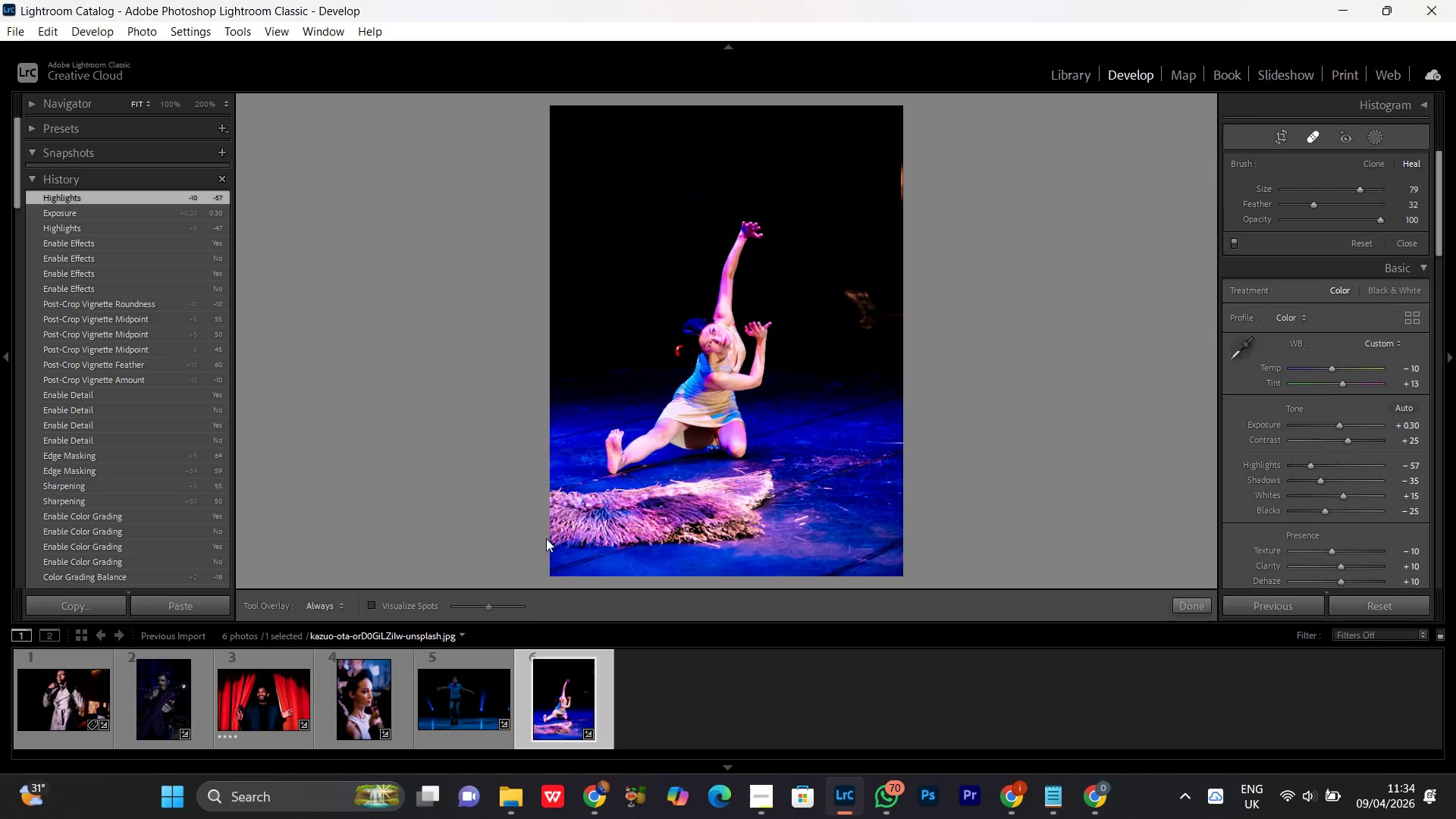 
scroll: coordinate [546, 527], scroll_direction: down, amount: 3.0
 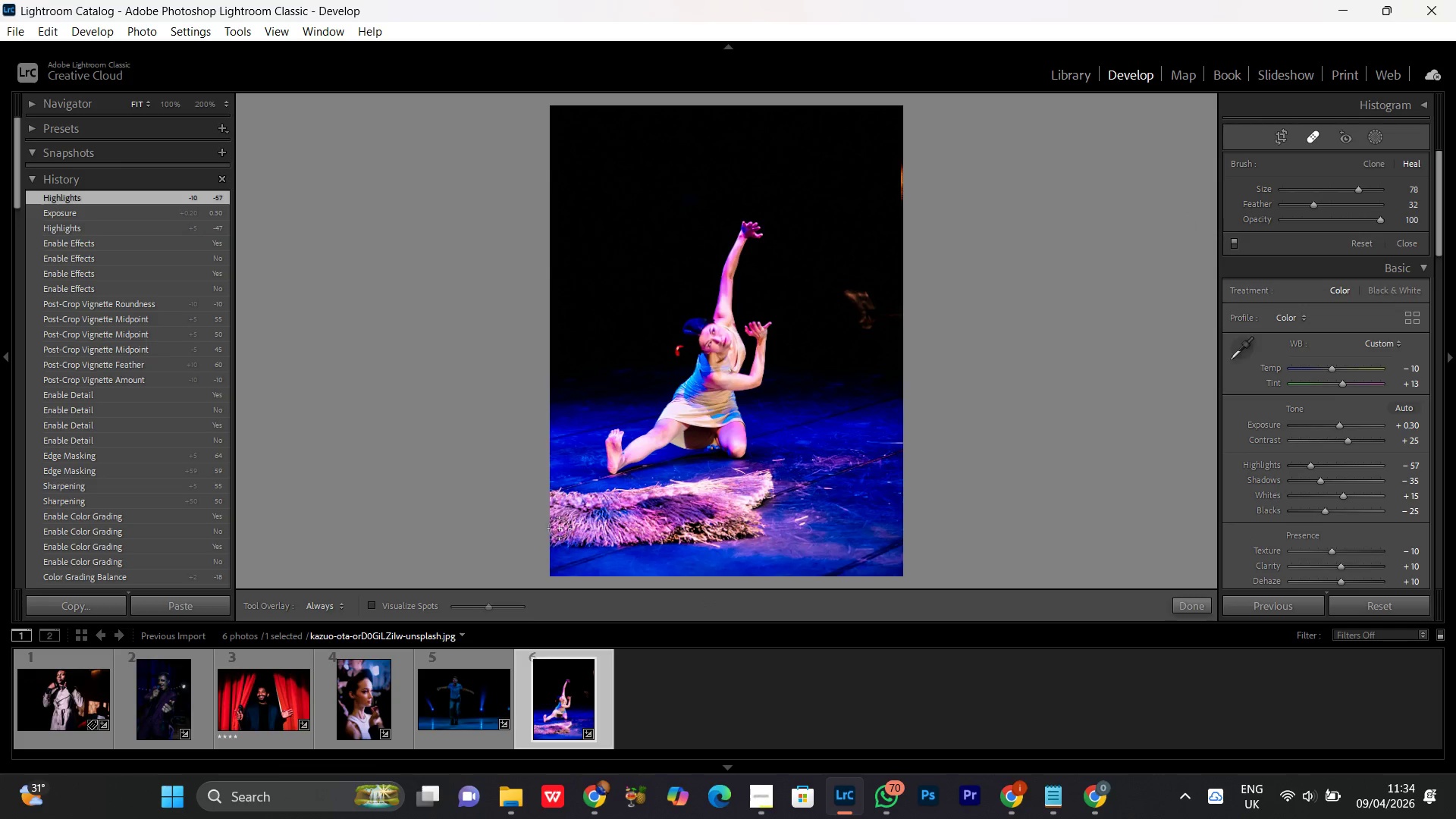 
scroll: coordinate [554, 533], scroll_direction: up, amount: 4.0
 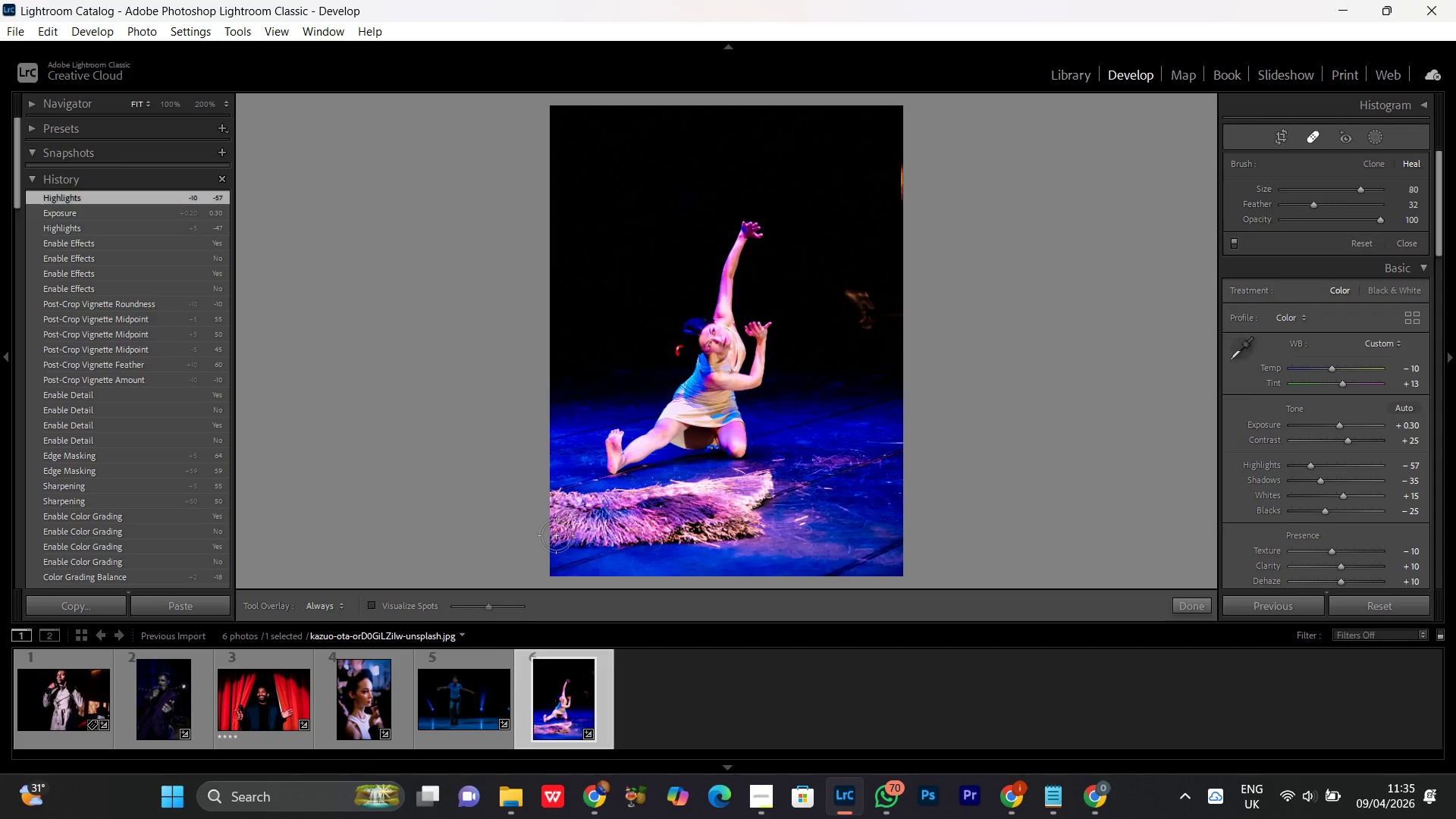 
left_click_drag(start_coordinate=[556, 535], to_coordinate=[580, 526])
 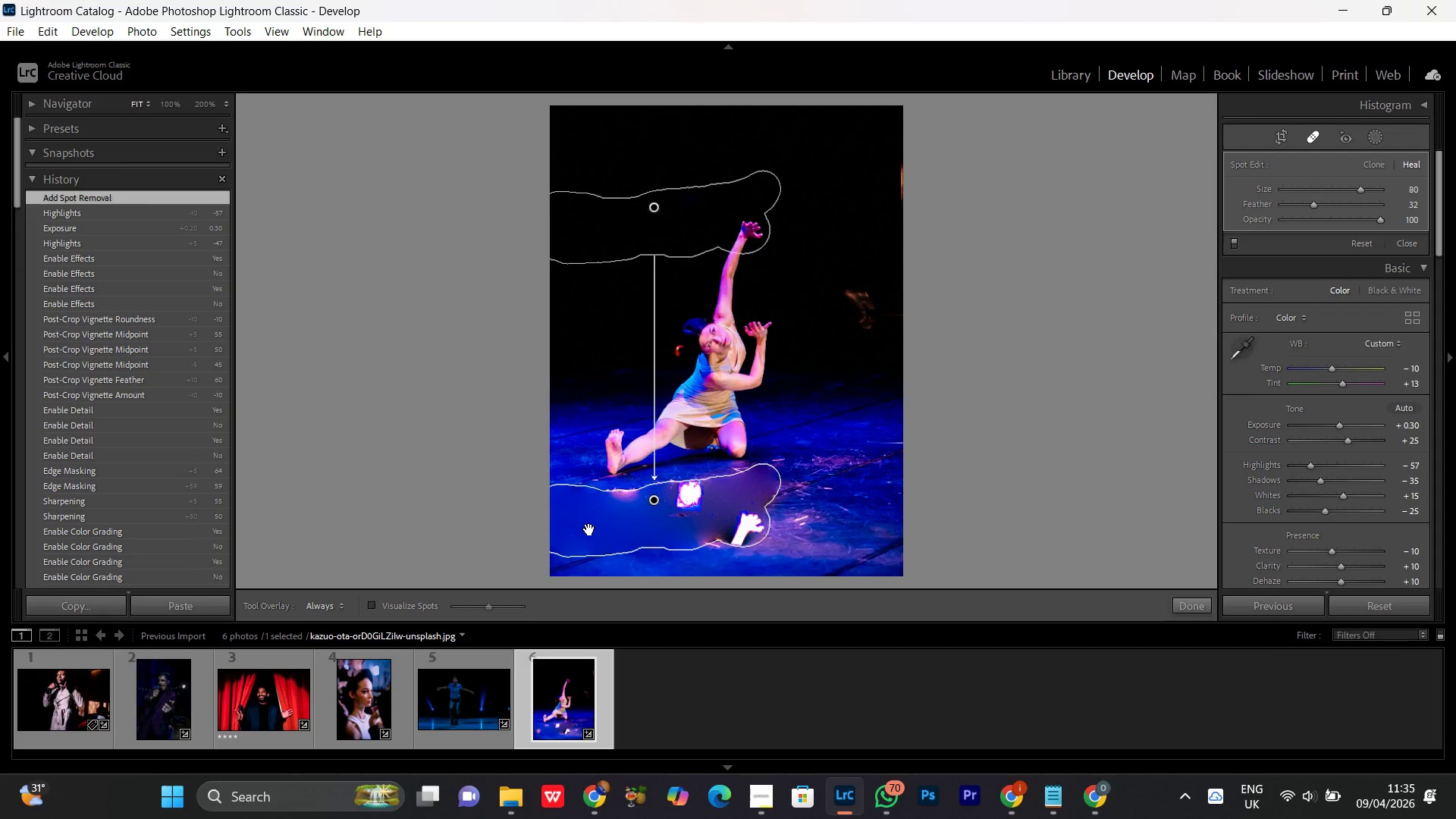 
wait(8.53)
 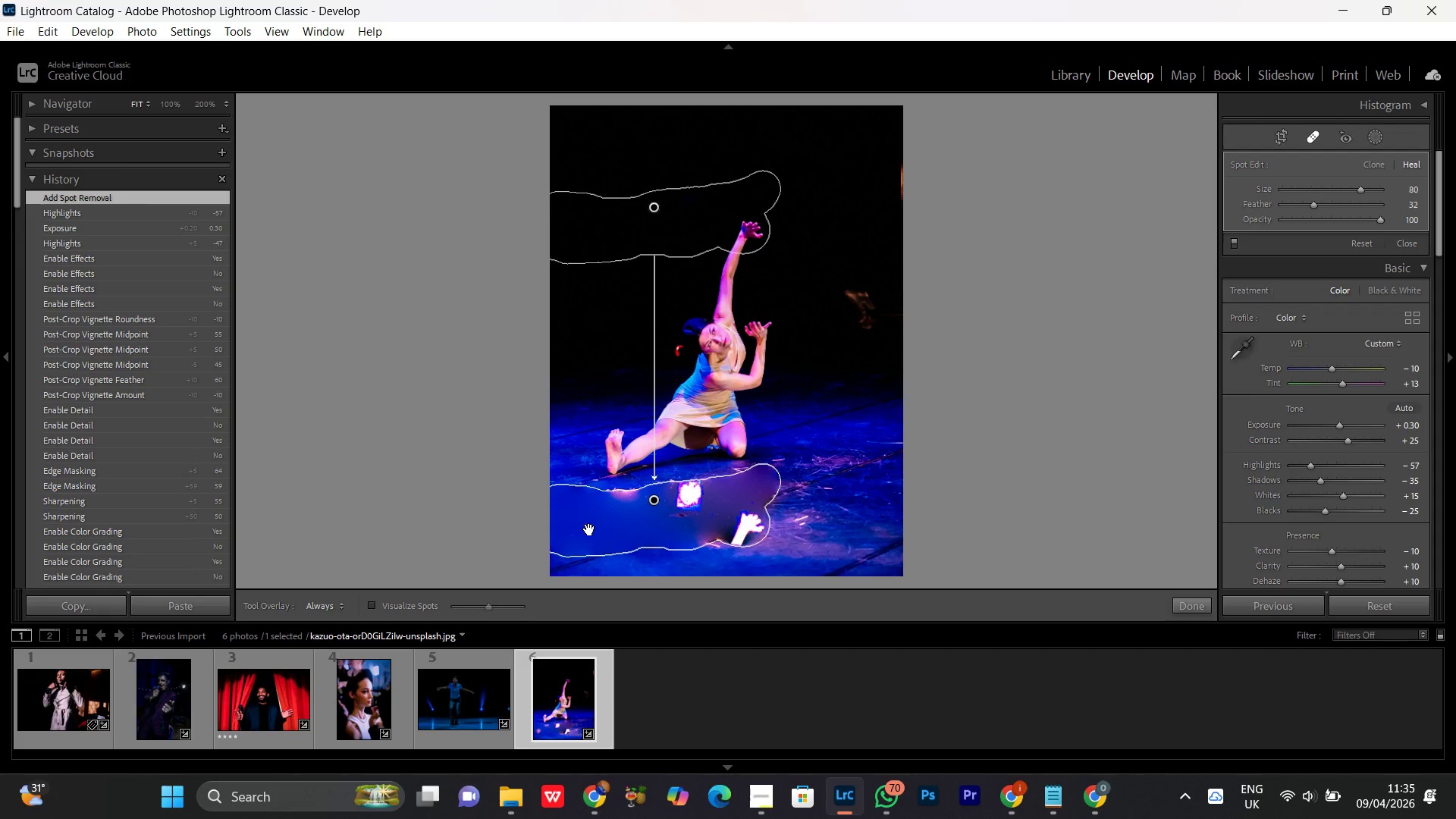 
left_click([675, 224])
 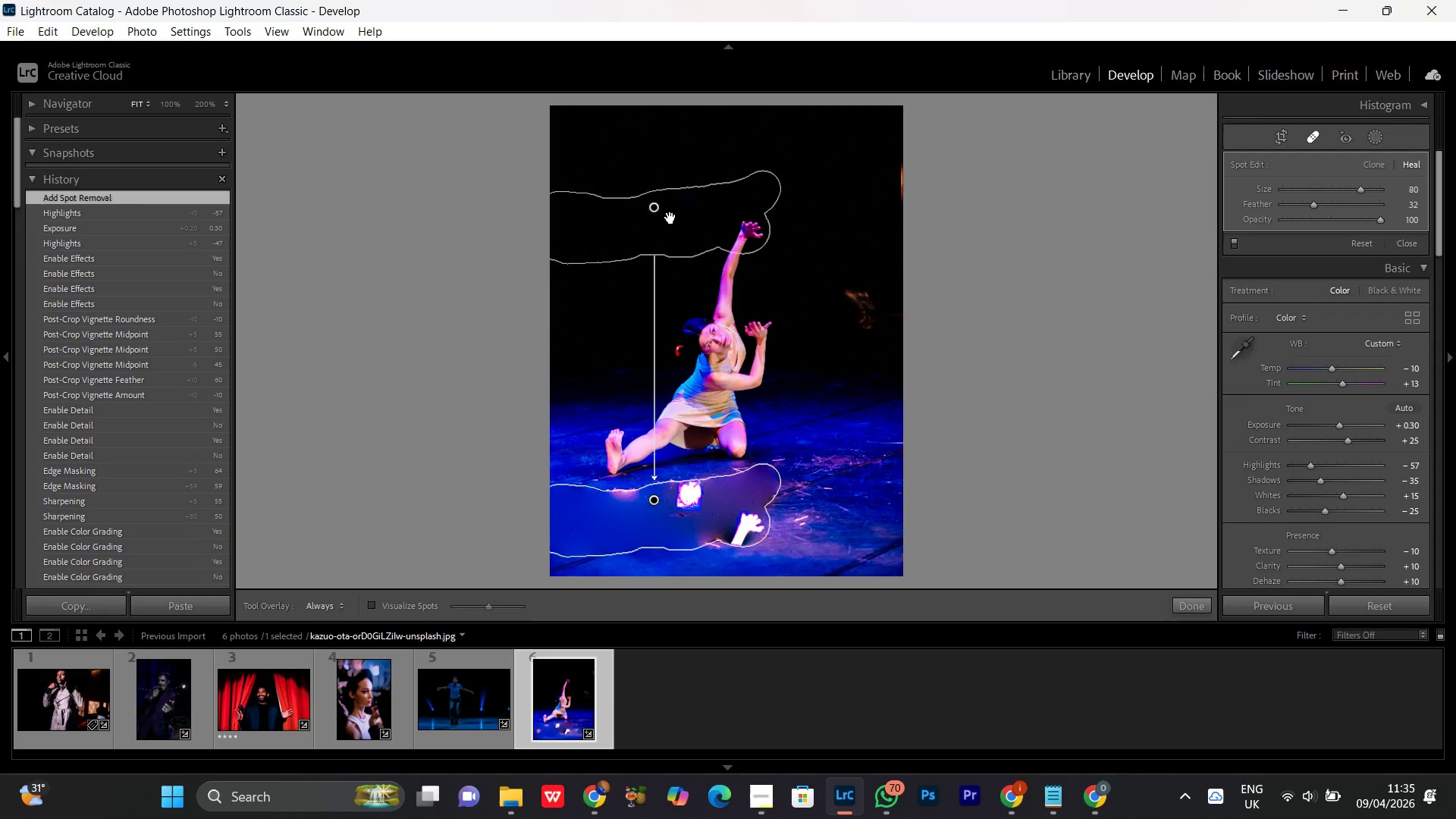 
left_click_drag(start_coordinate=[670, 217], to_coordinate=[691, 558])
 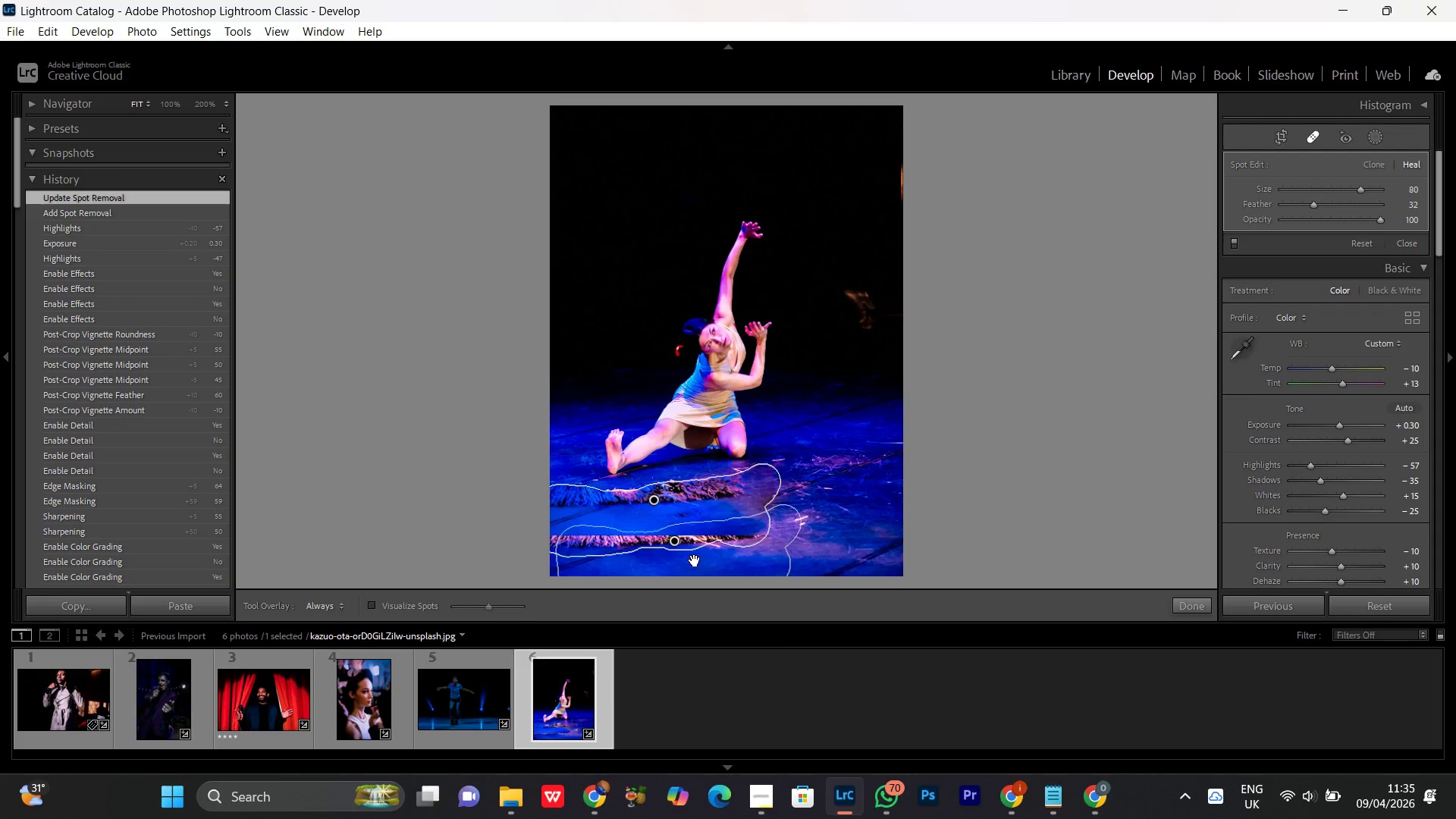 
wait(6.3)
 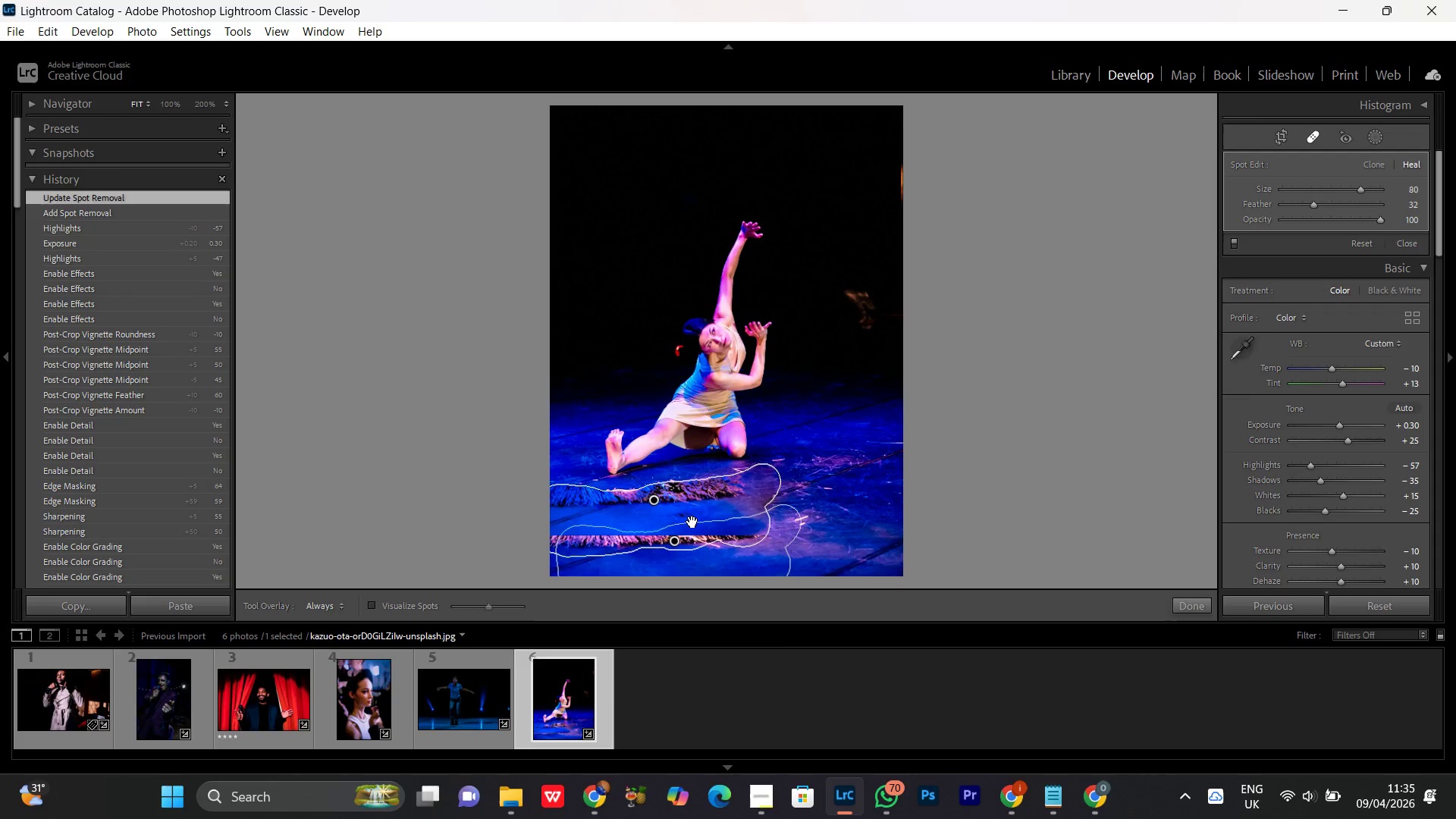 
left_click_drag(start_coordinate=[695, 557], to_coordinate=[704, 557])
 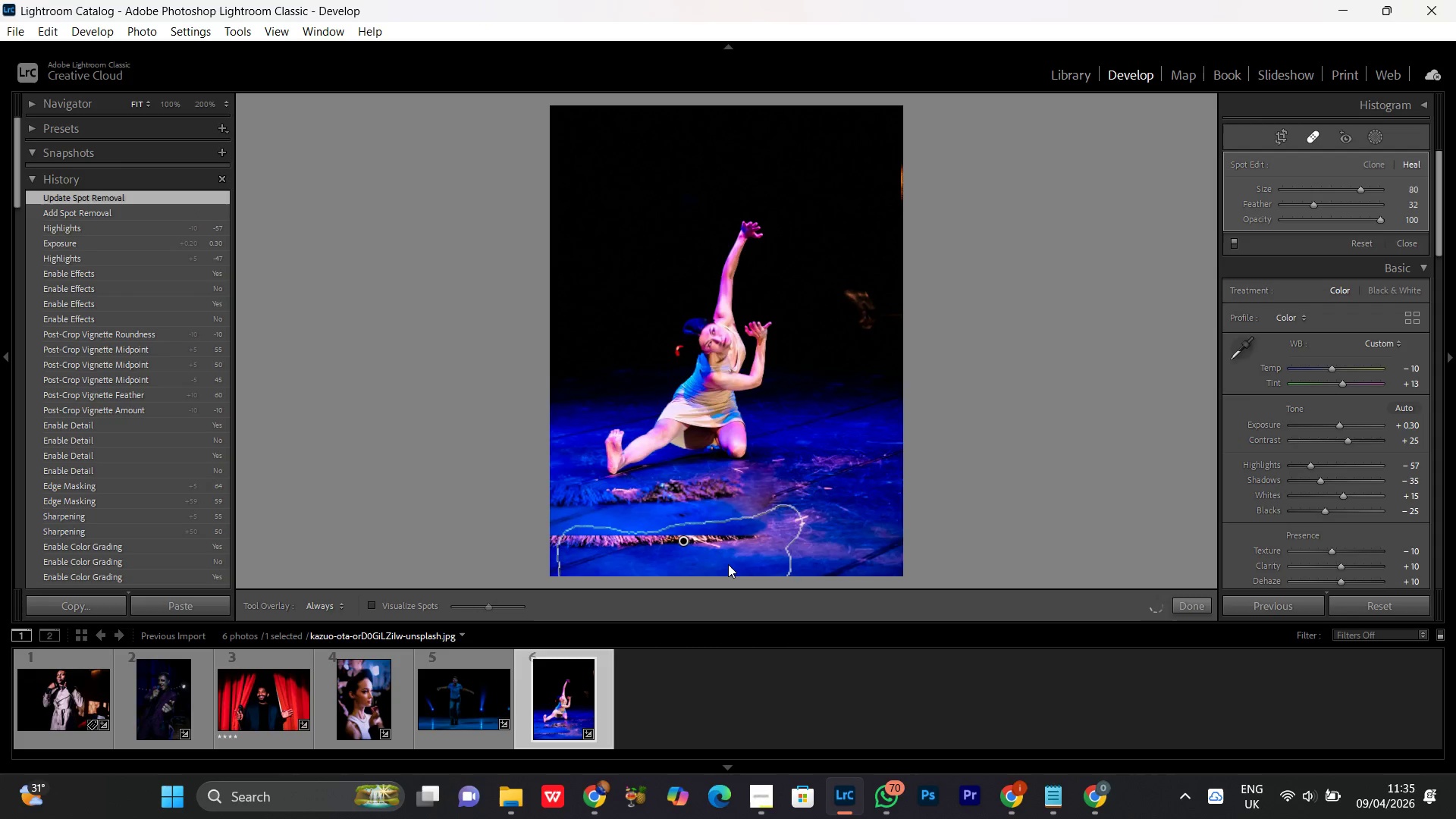 
left_click([728, 559])
 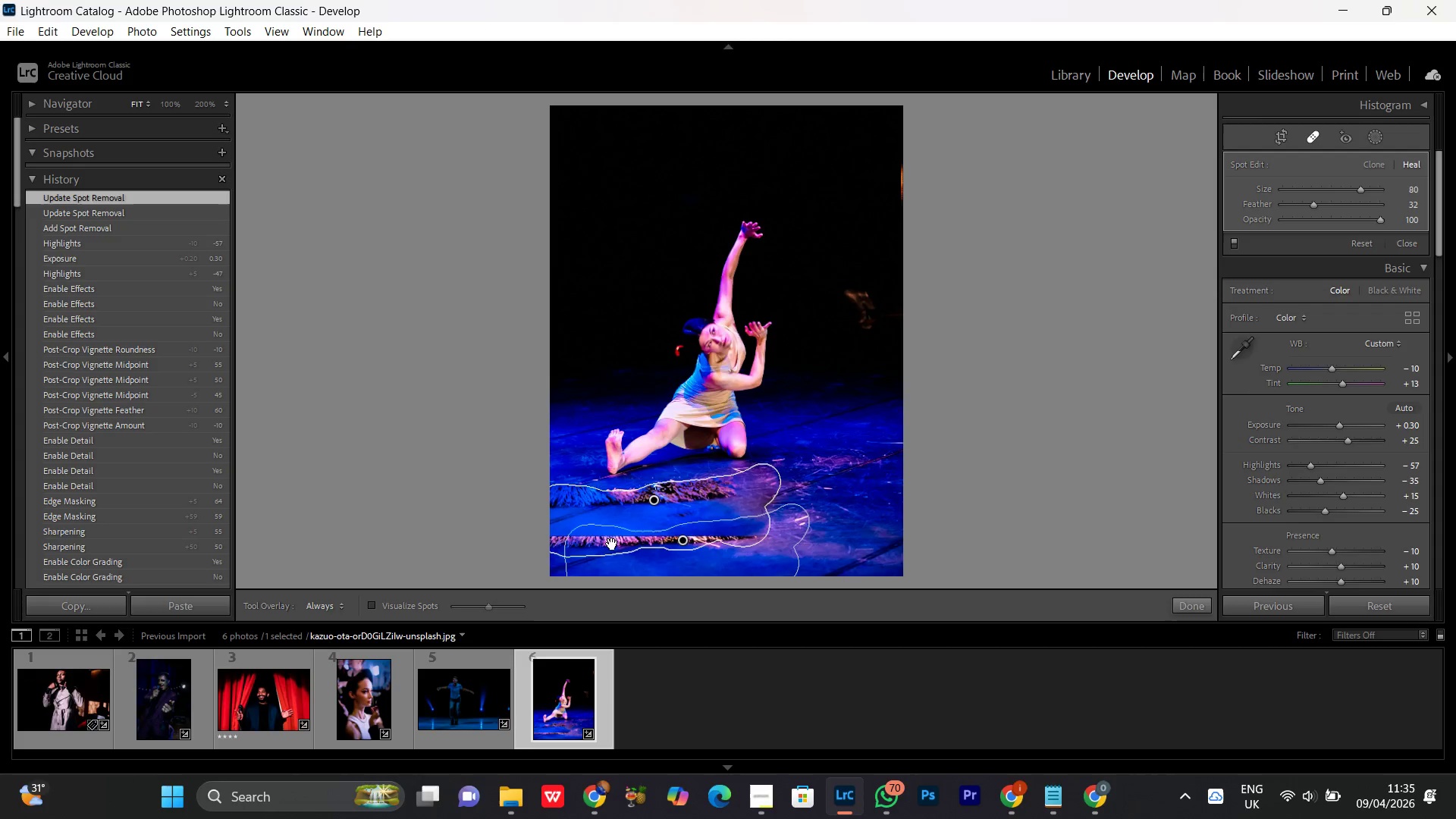 
left_click([720, 566])
 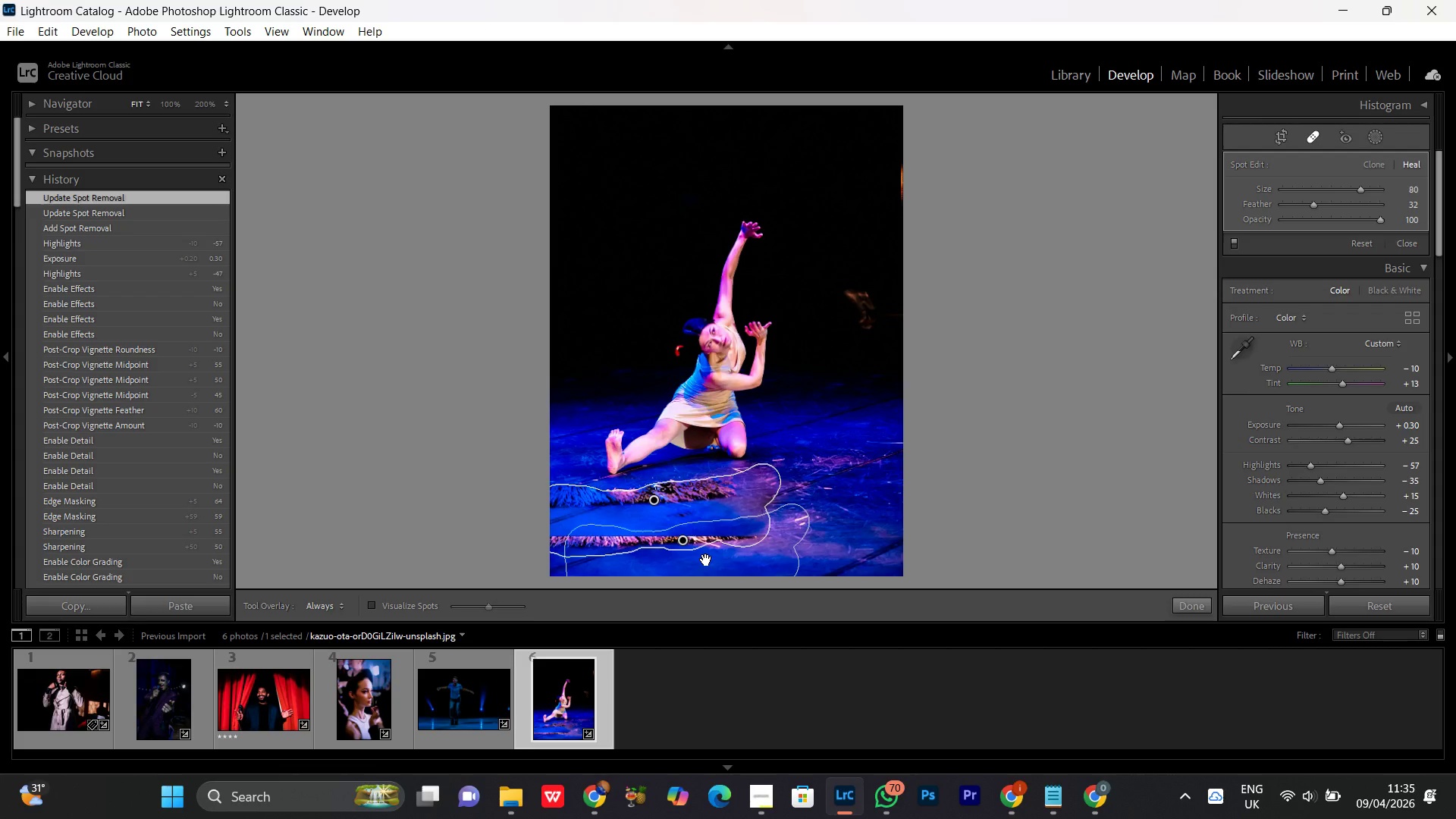 
left_click_drag(start_coordinate=[706, 560], to_coordinate=[796, 538])
 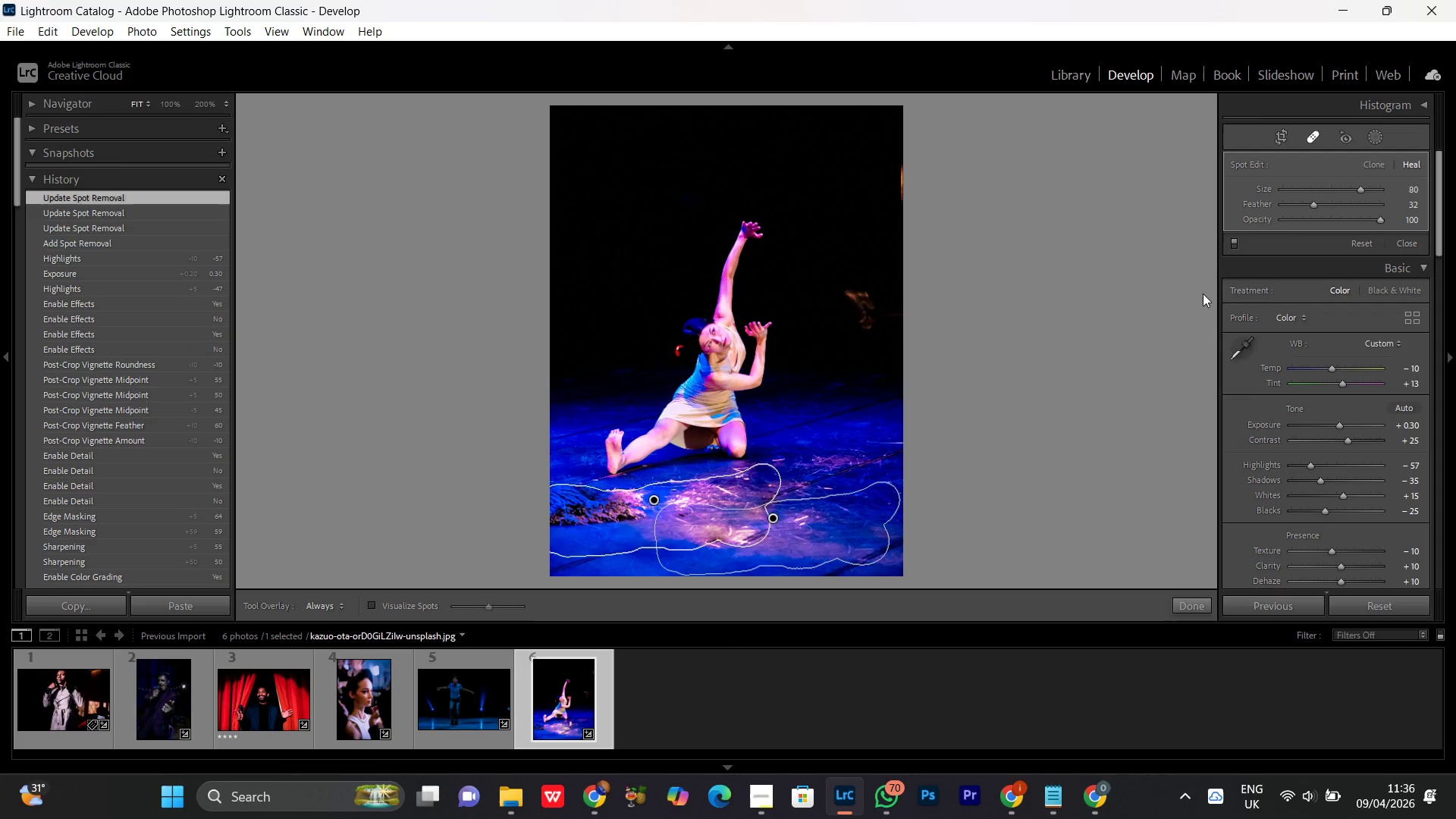 
left_click([1309, 139])
 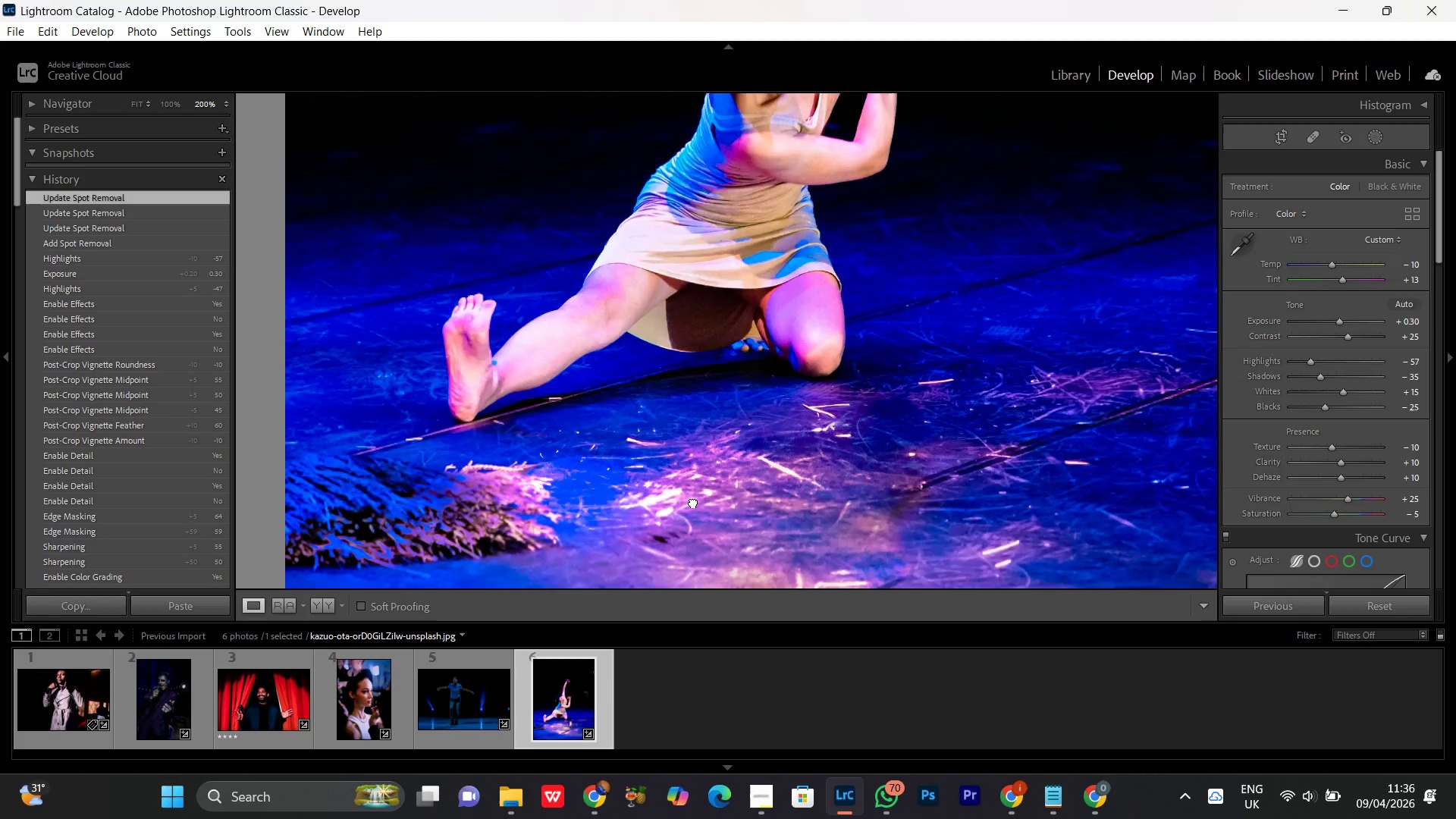 
double_click([694, 502])
 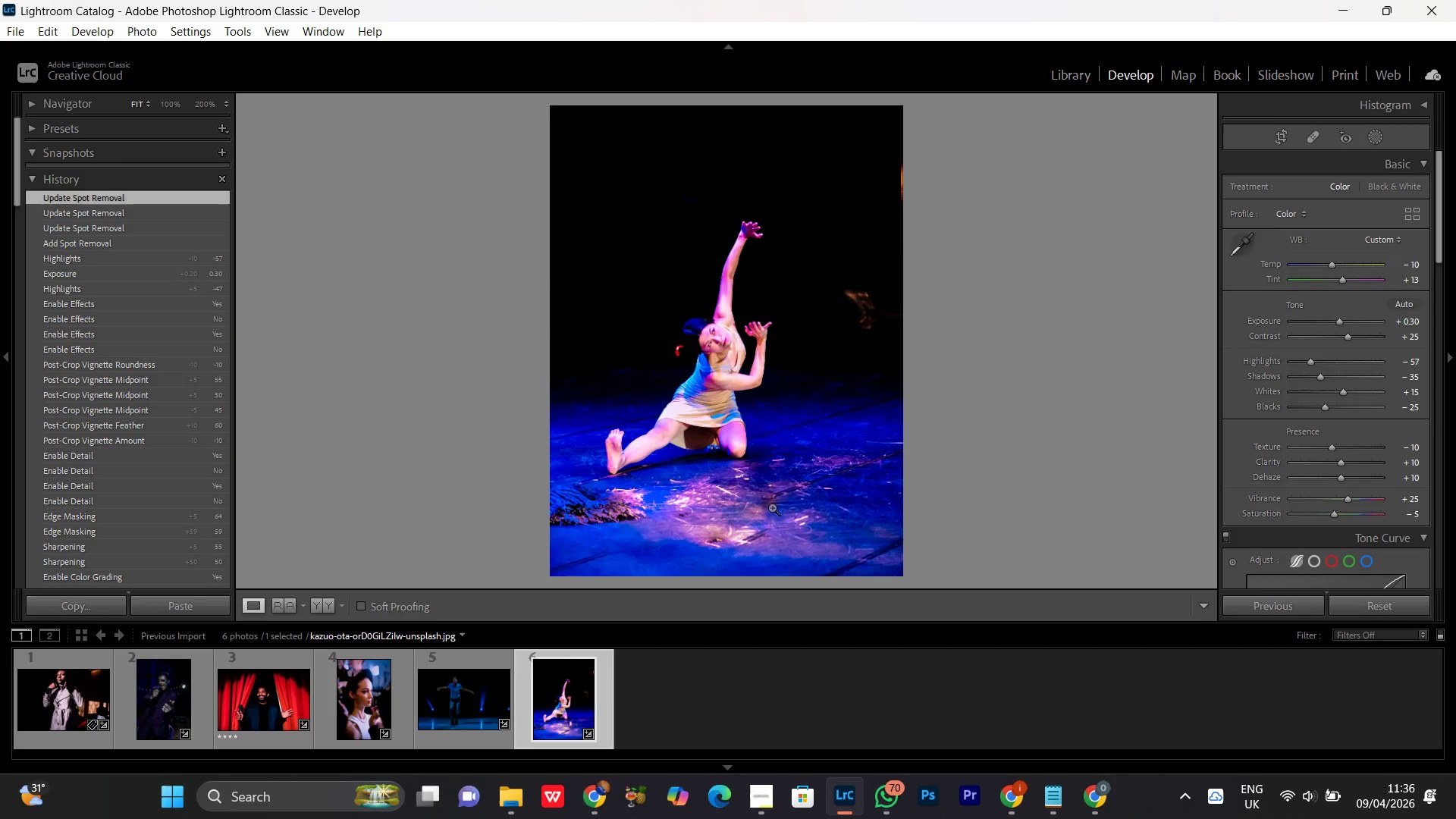 
scroll: coordinate [779, 509], scroll_direction: up, amount: 1.0
 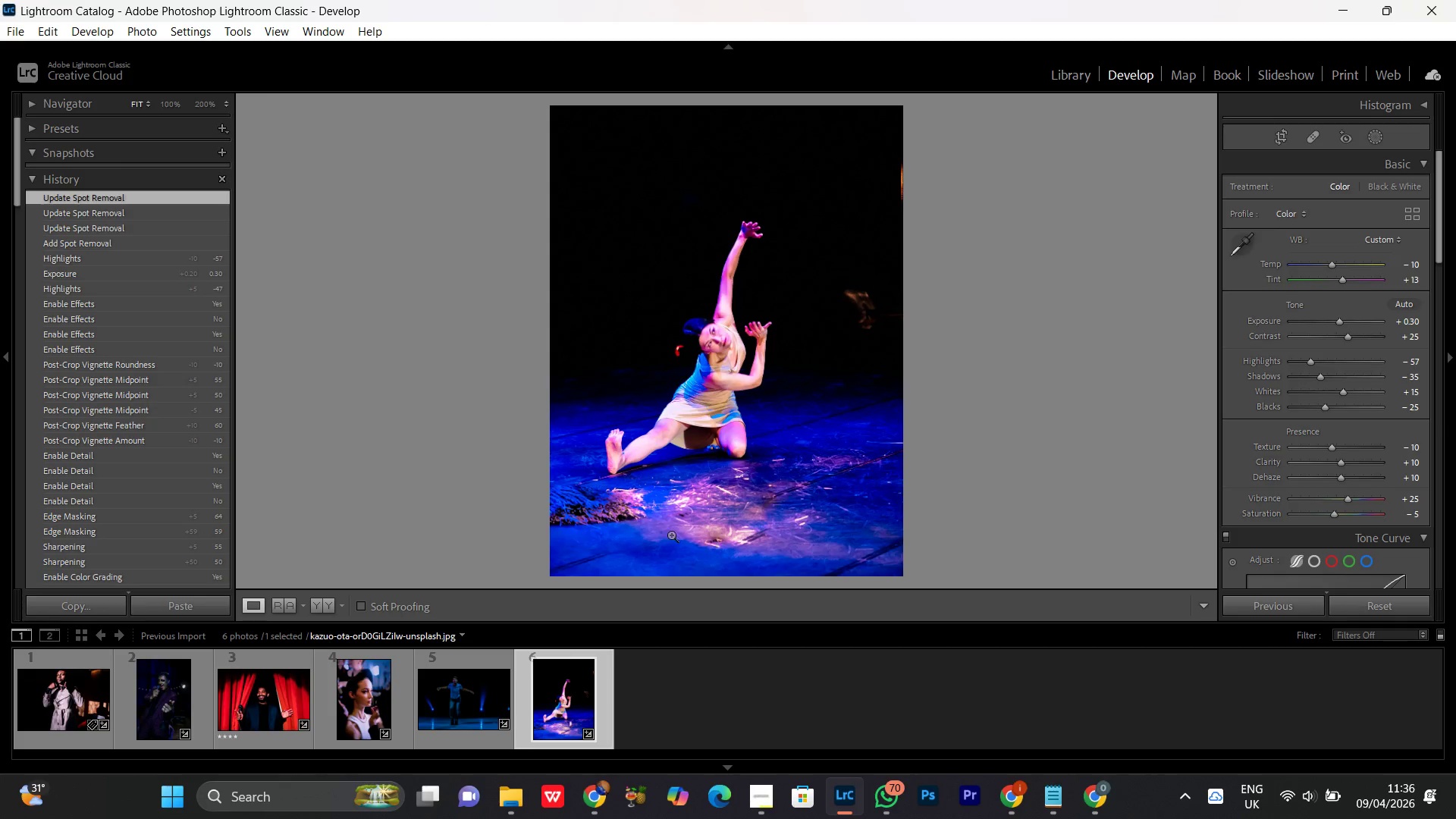 
left_click([631, 527])
 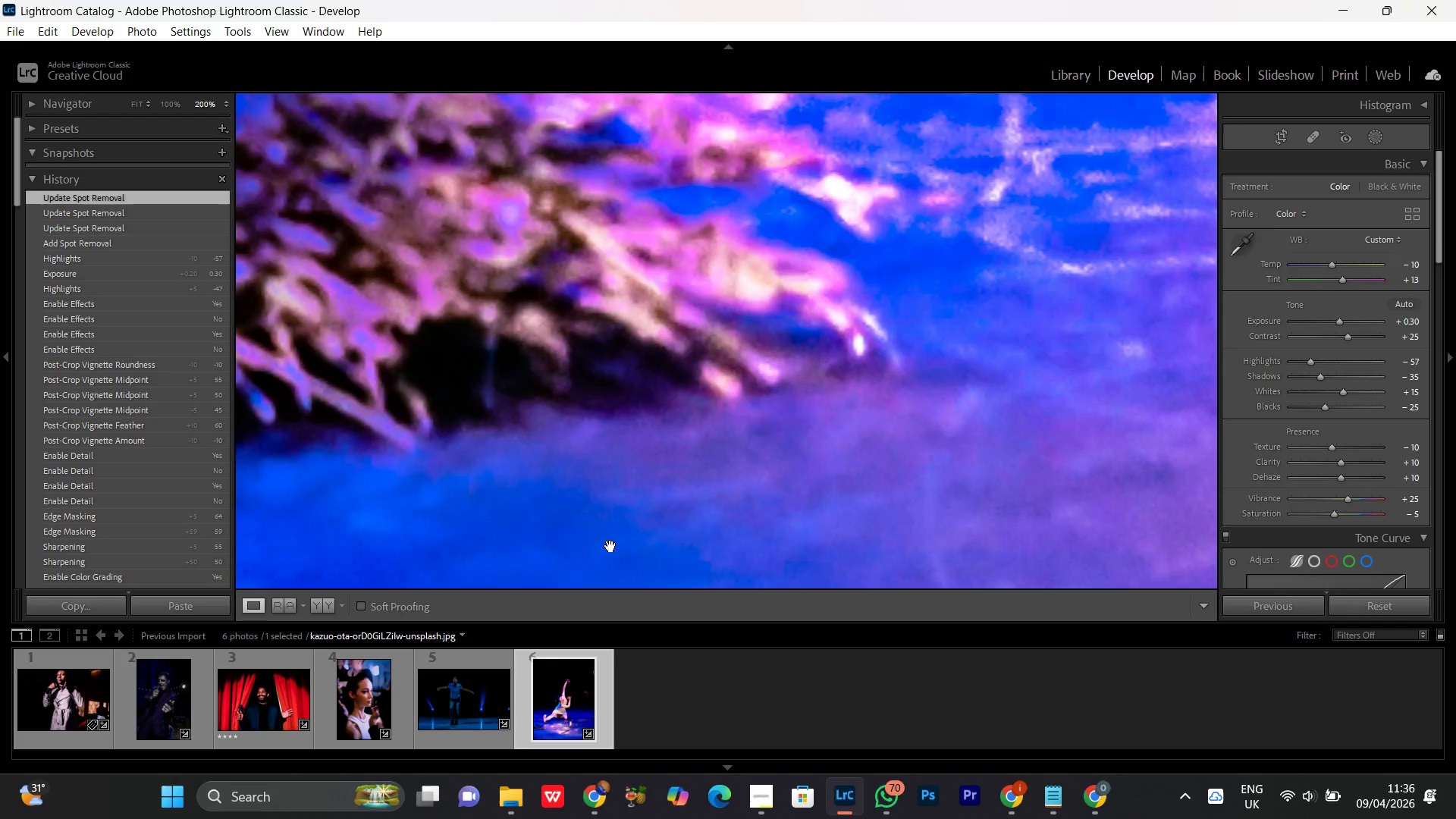 
left_click_drag(start_coordinate=[560, 472], to_coordinate=[745, 510])
 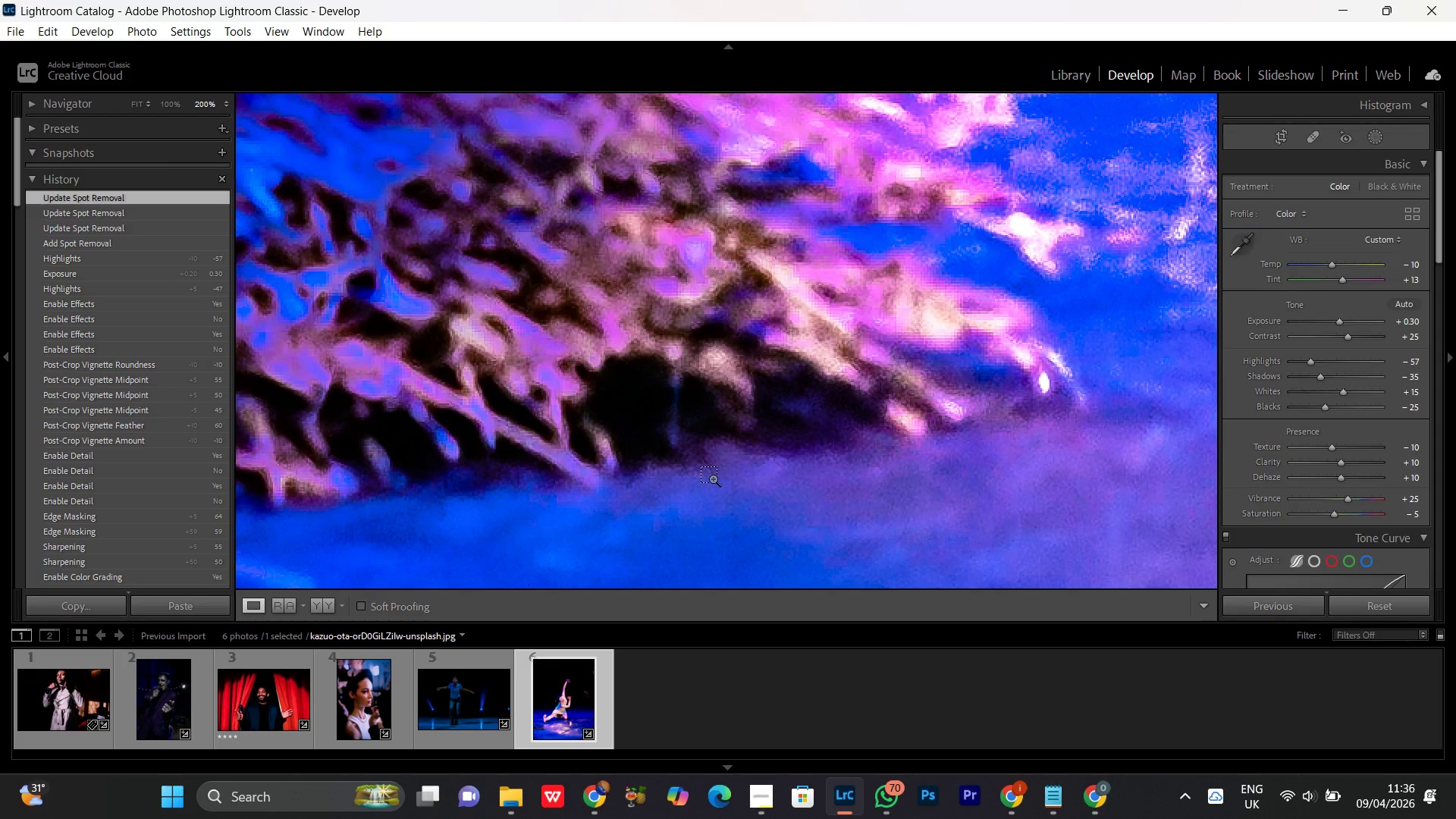 
key(Control+Minus)
 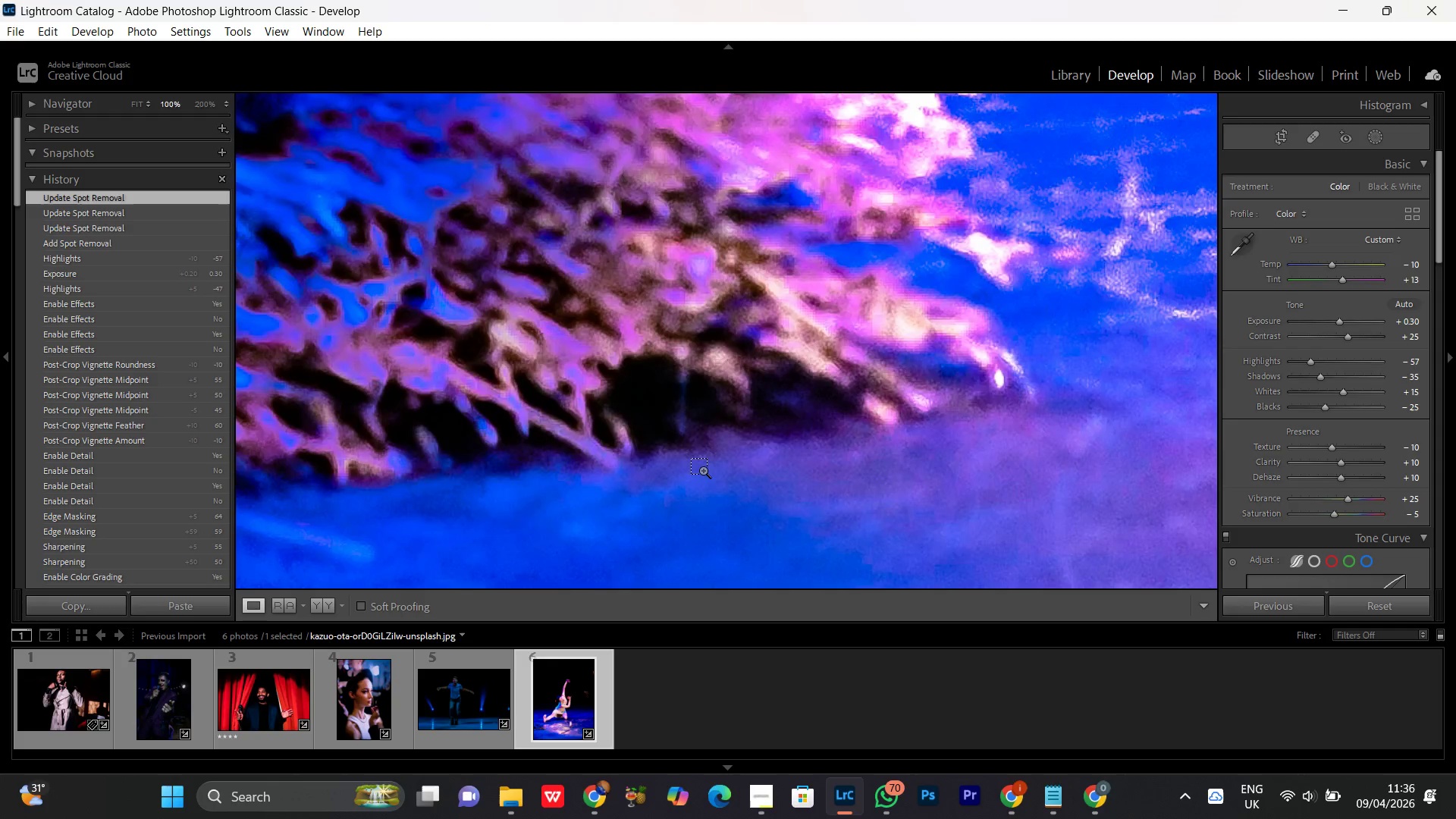 
key(Control+Minus)
 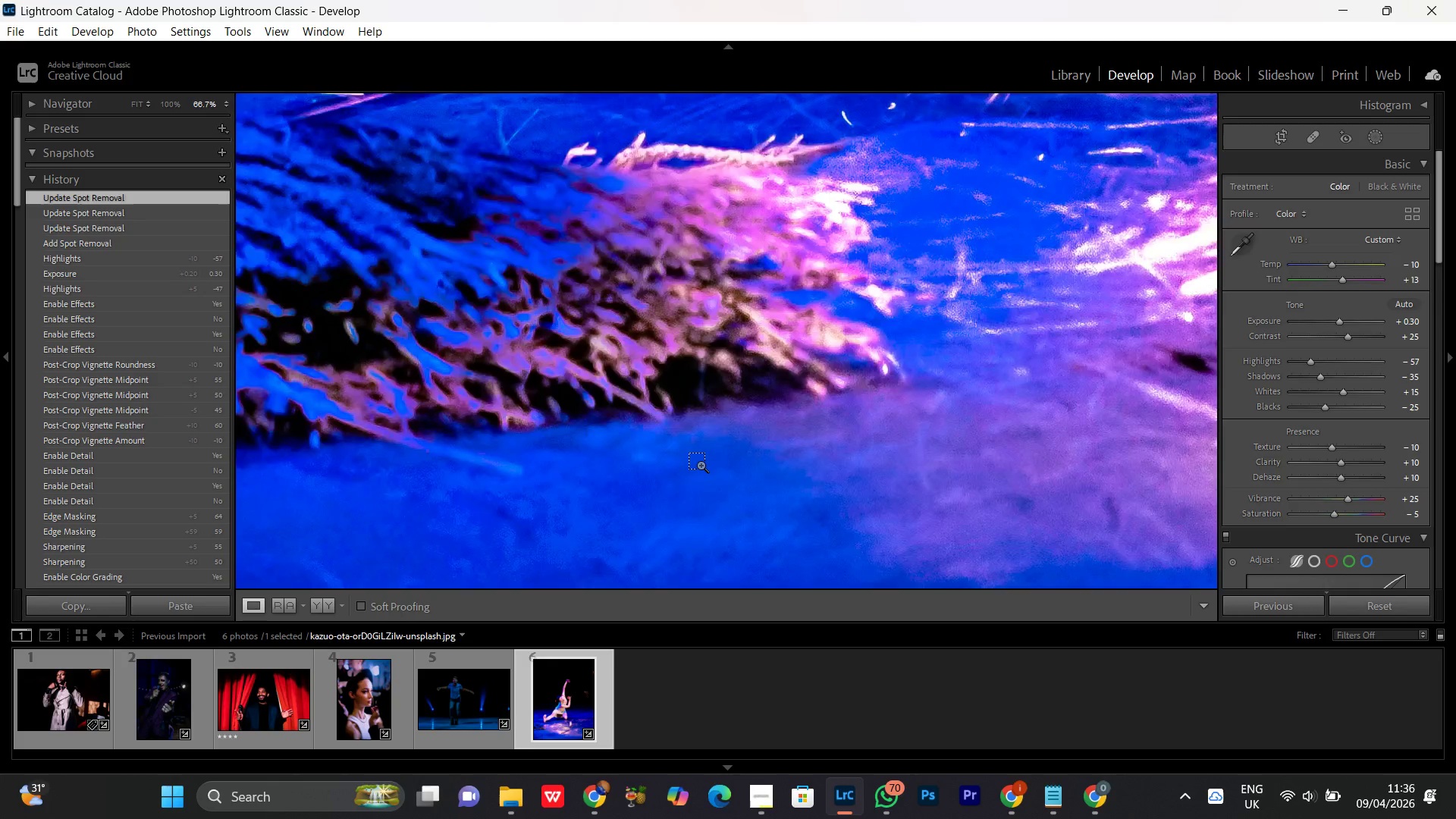 
key(Control+Minus)
 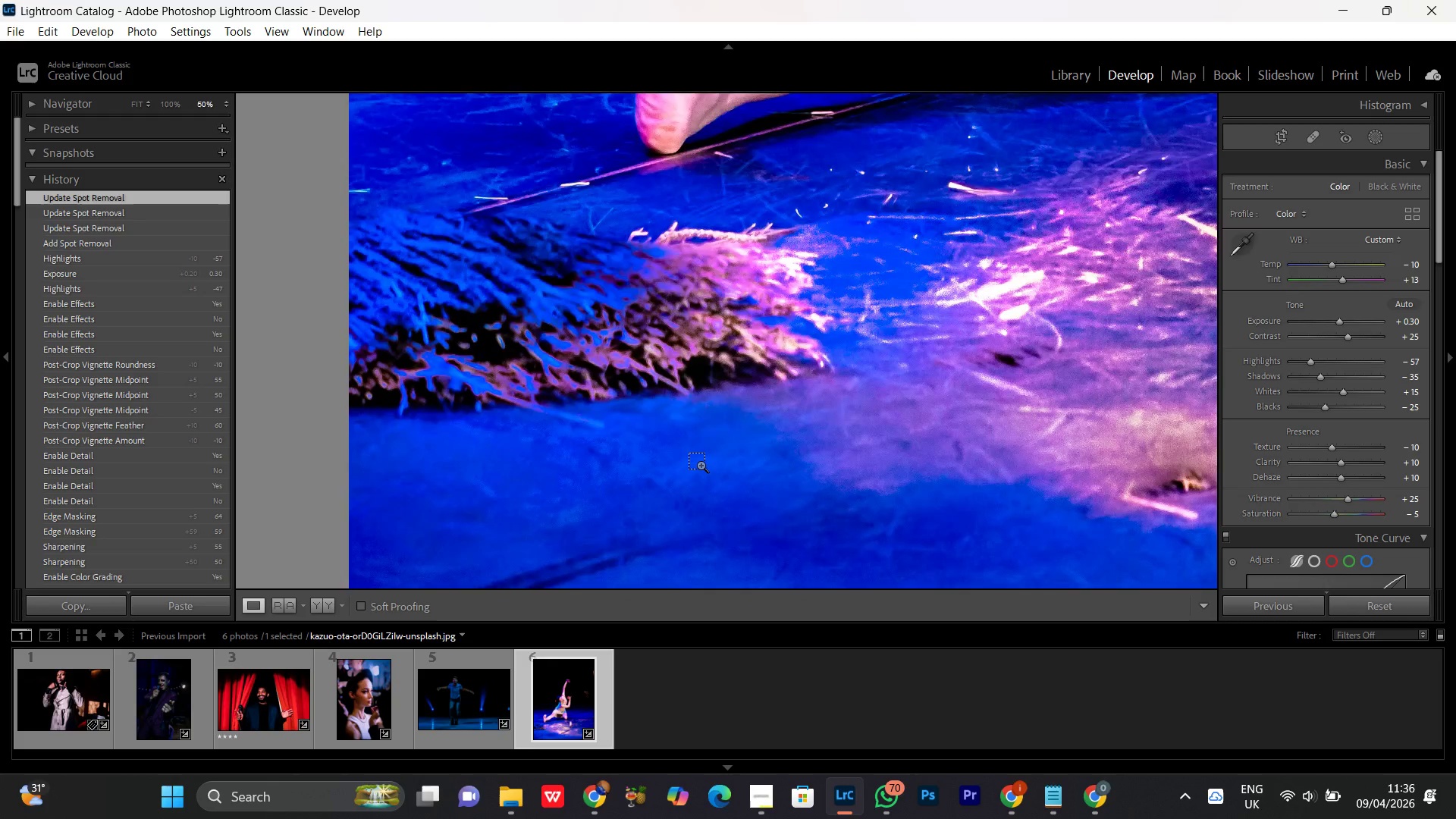 
key(Control+Minus)
 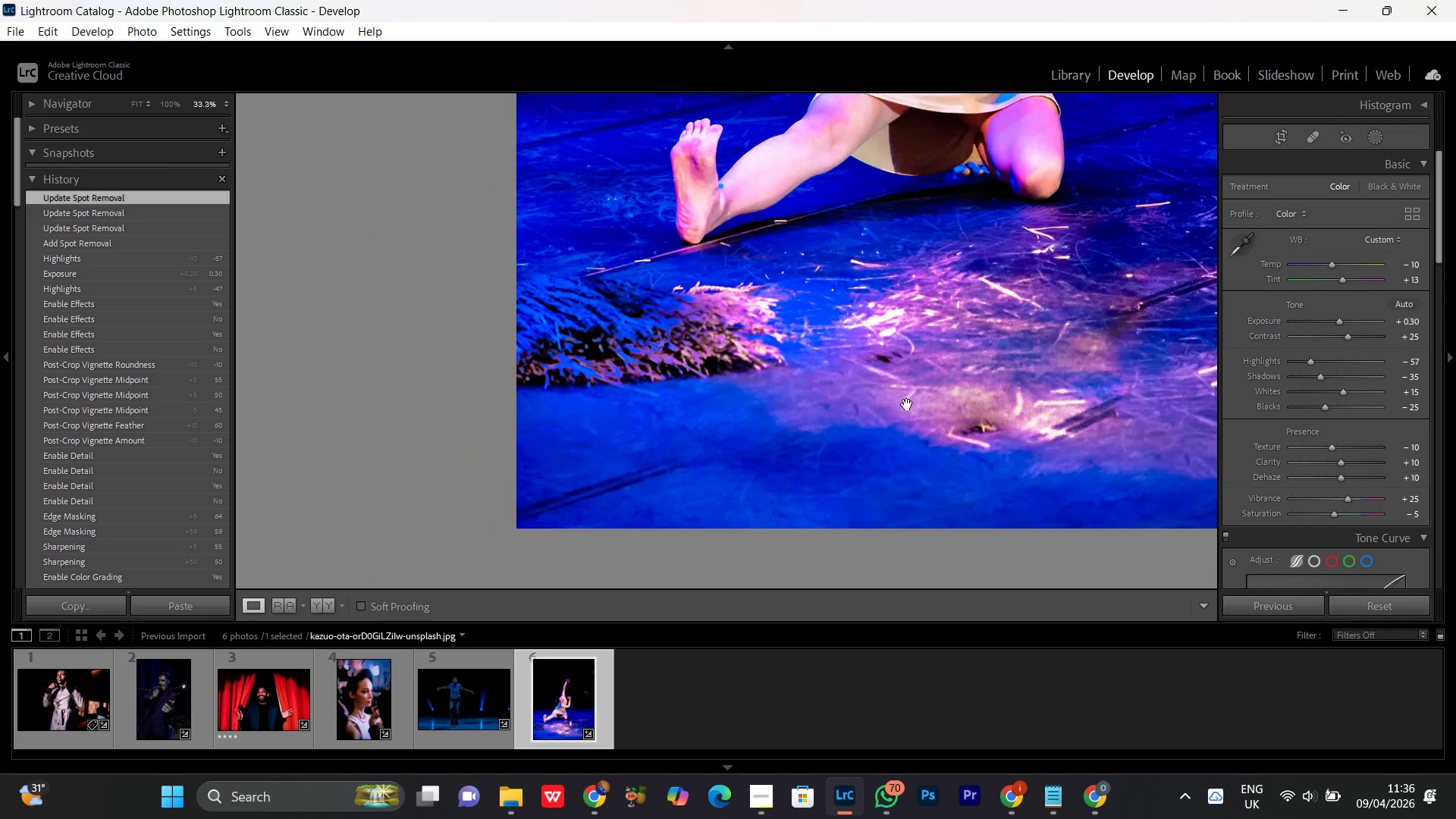 
left_click_drag(start_coordinate=[934, 384], to_coordinate=[627, 419])
 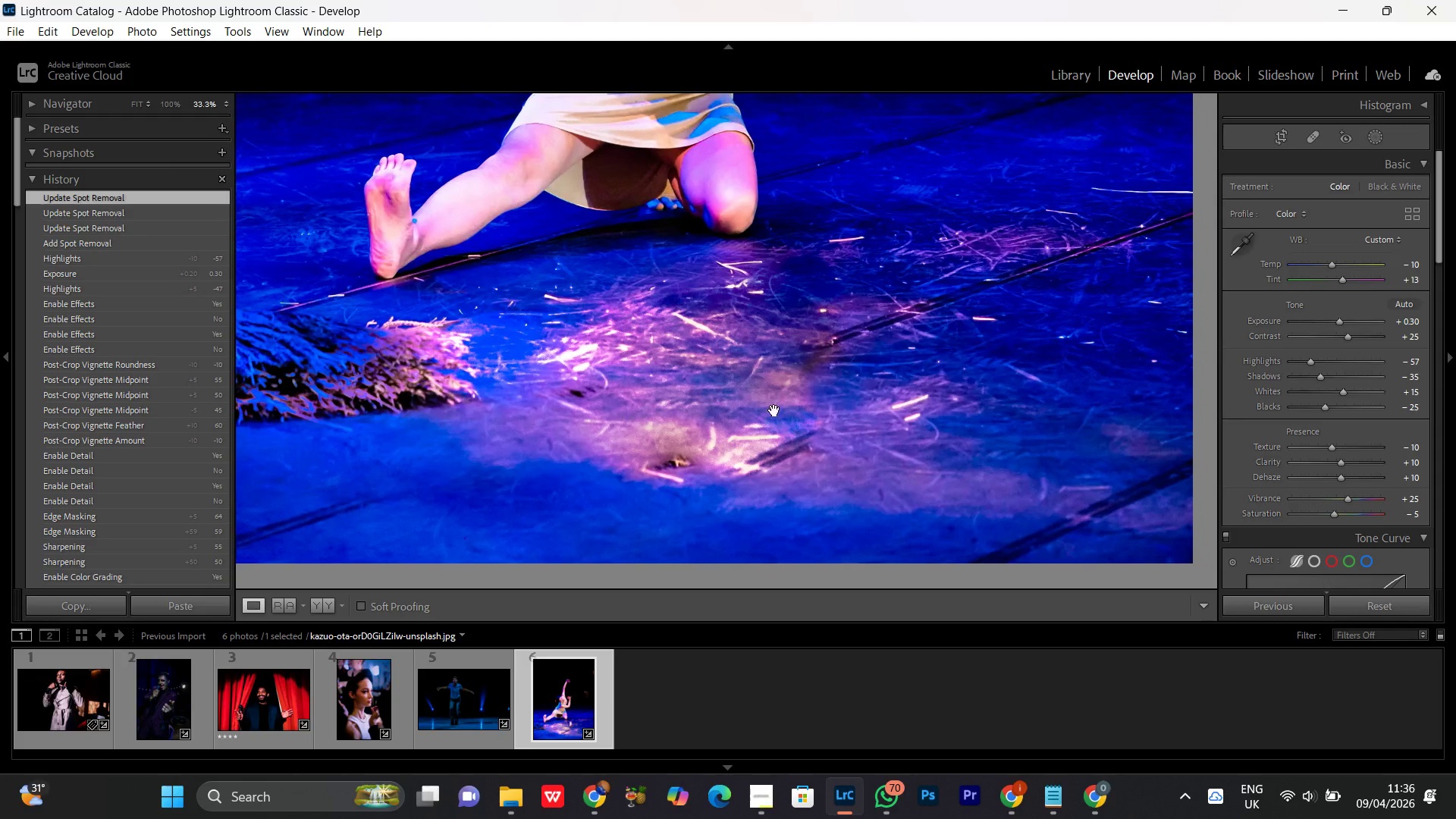 
left_click_drag(start_coordinate=[774, 414], to_coordinate=[965, 328])
 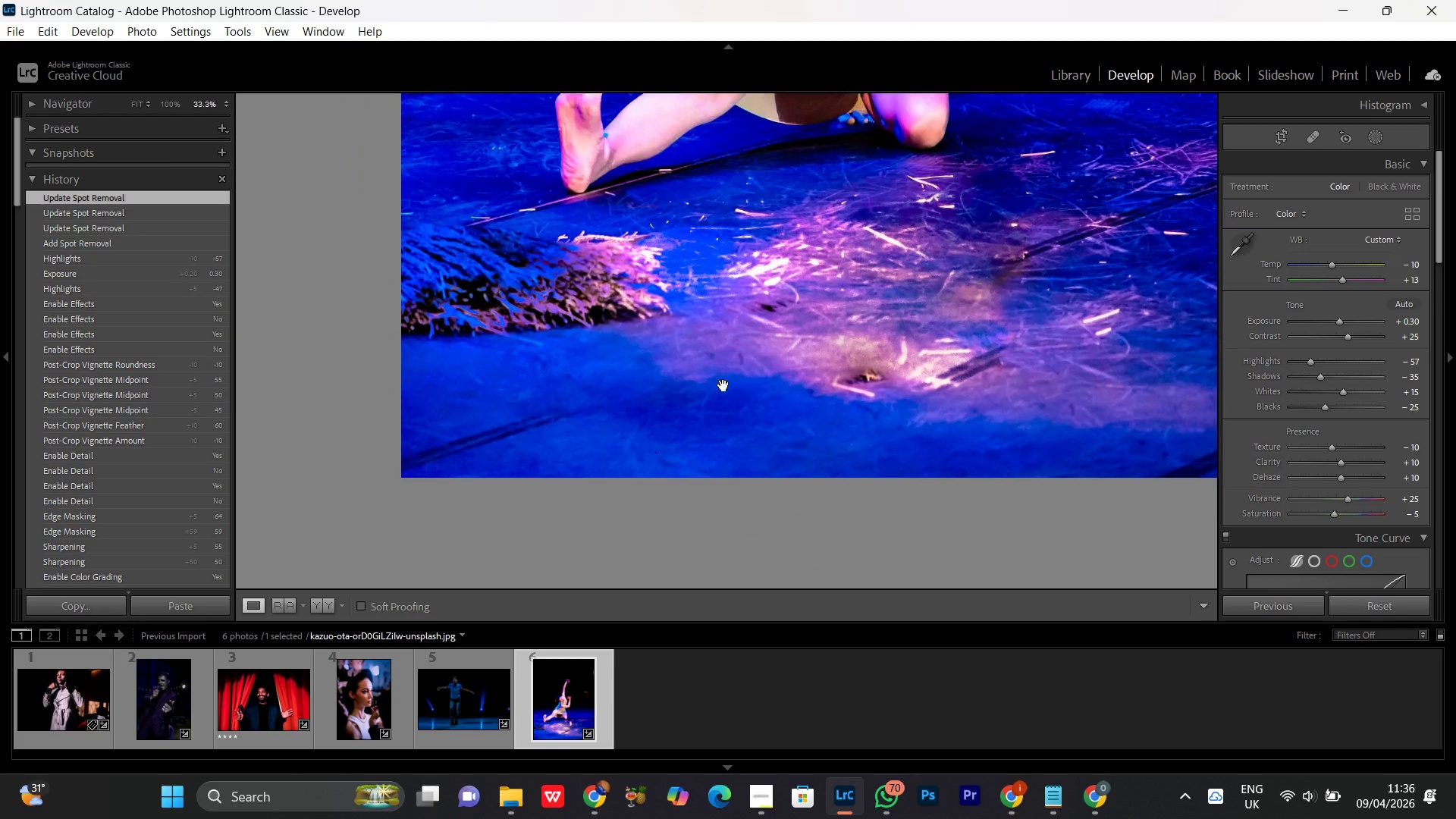 
left_click_drag(start_coordinate=[723, 385], to_coordinate=[792, 443])
 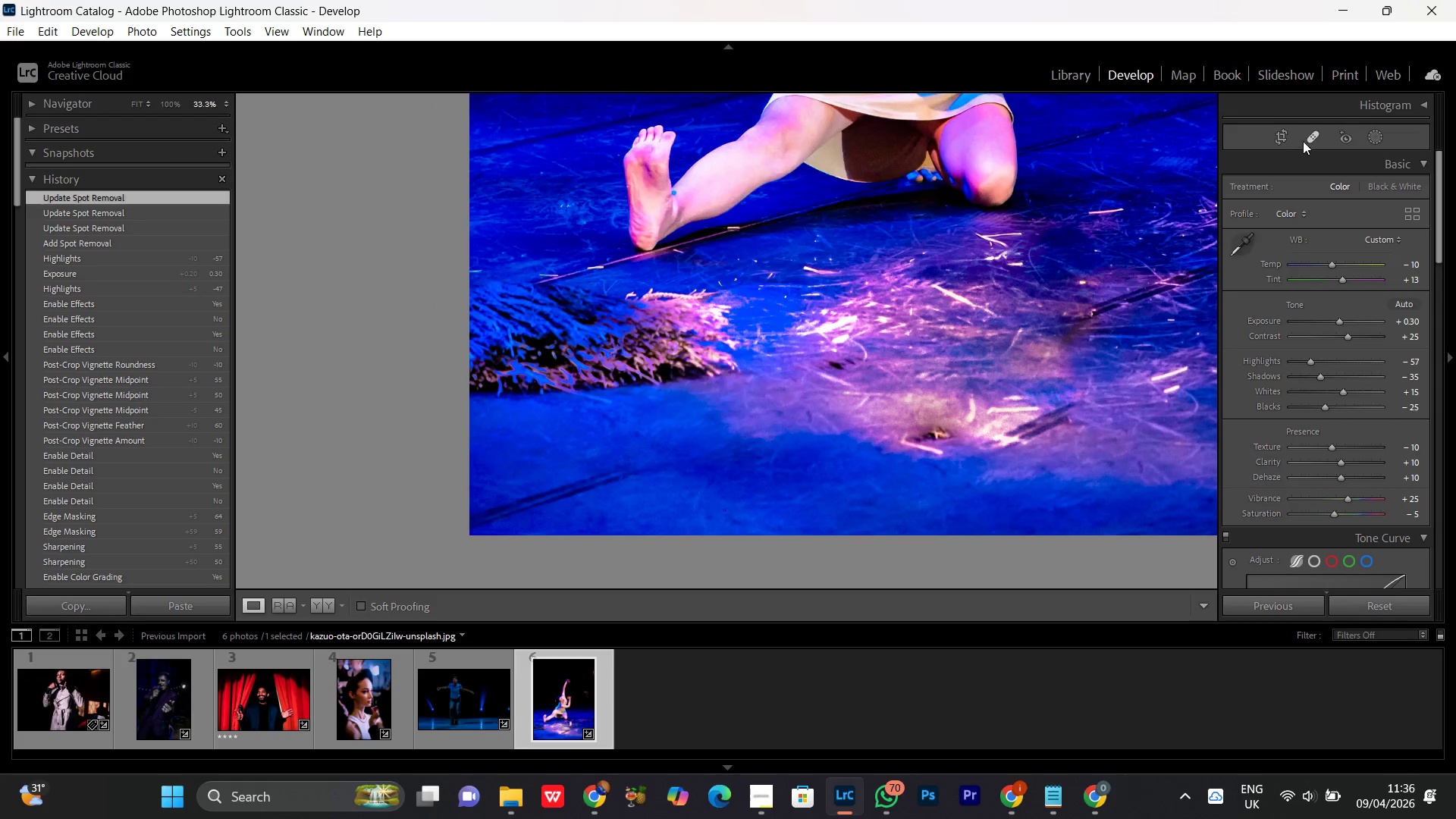 
left_click([1305, 133])
 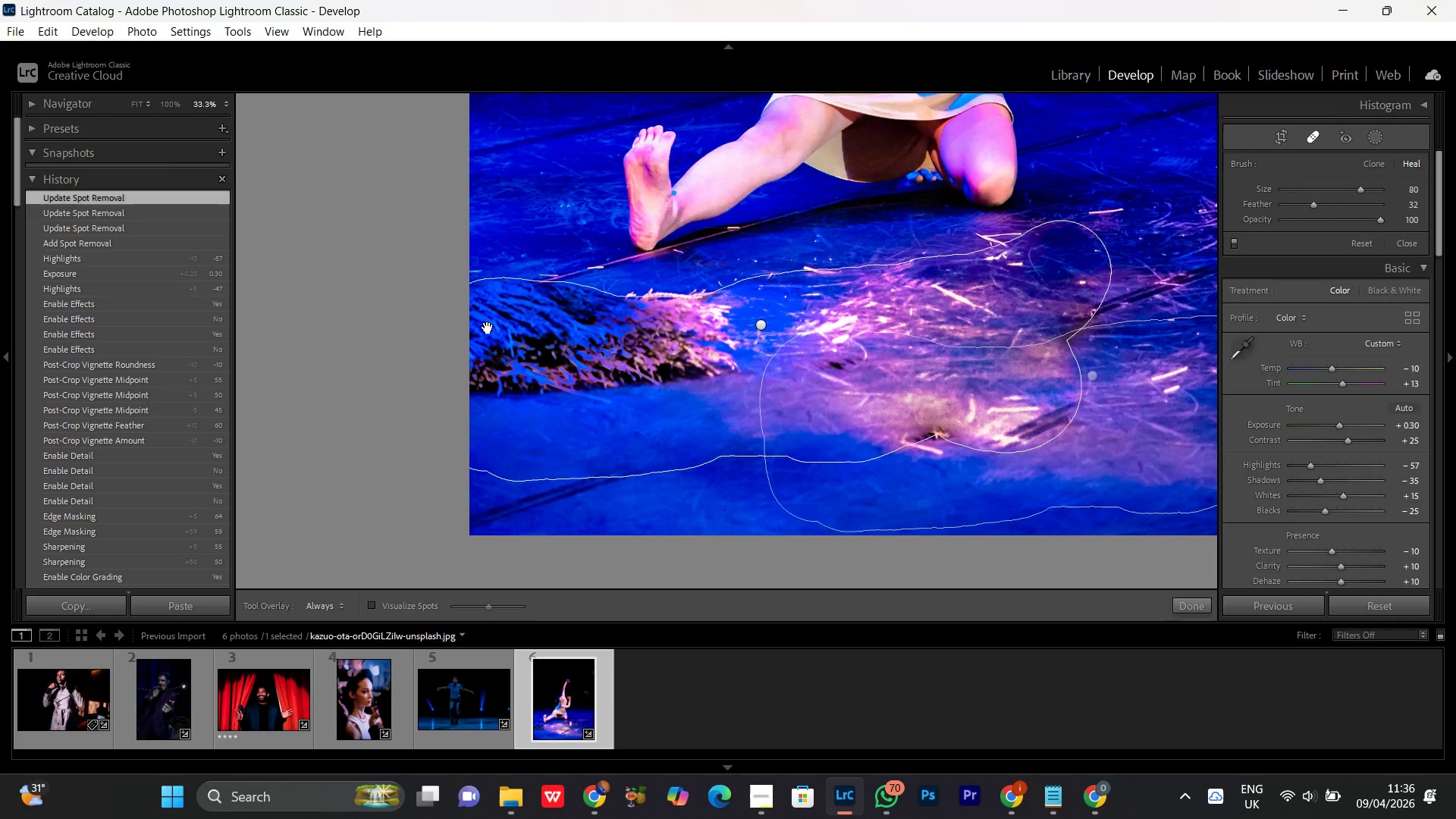 
scroll: coordinate [476, 318], scroll_direction: up, amount: 1.0
 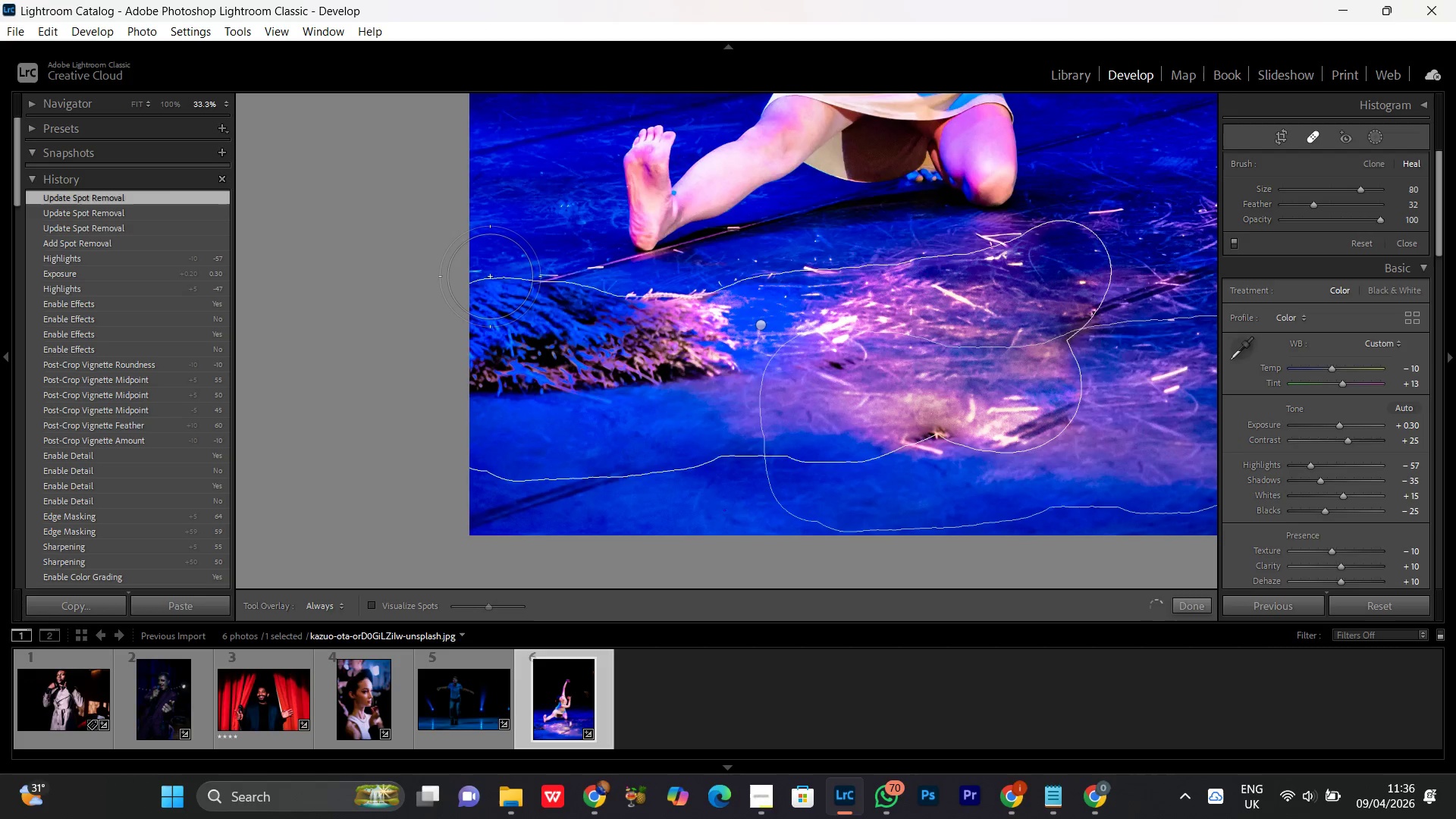 
left_click_drag(start_coordinate=[490, 278], to_coordinate=[555, 325])
 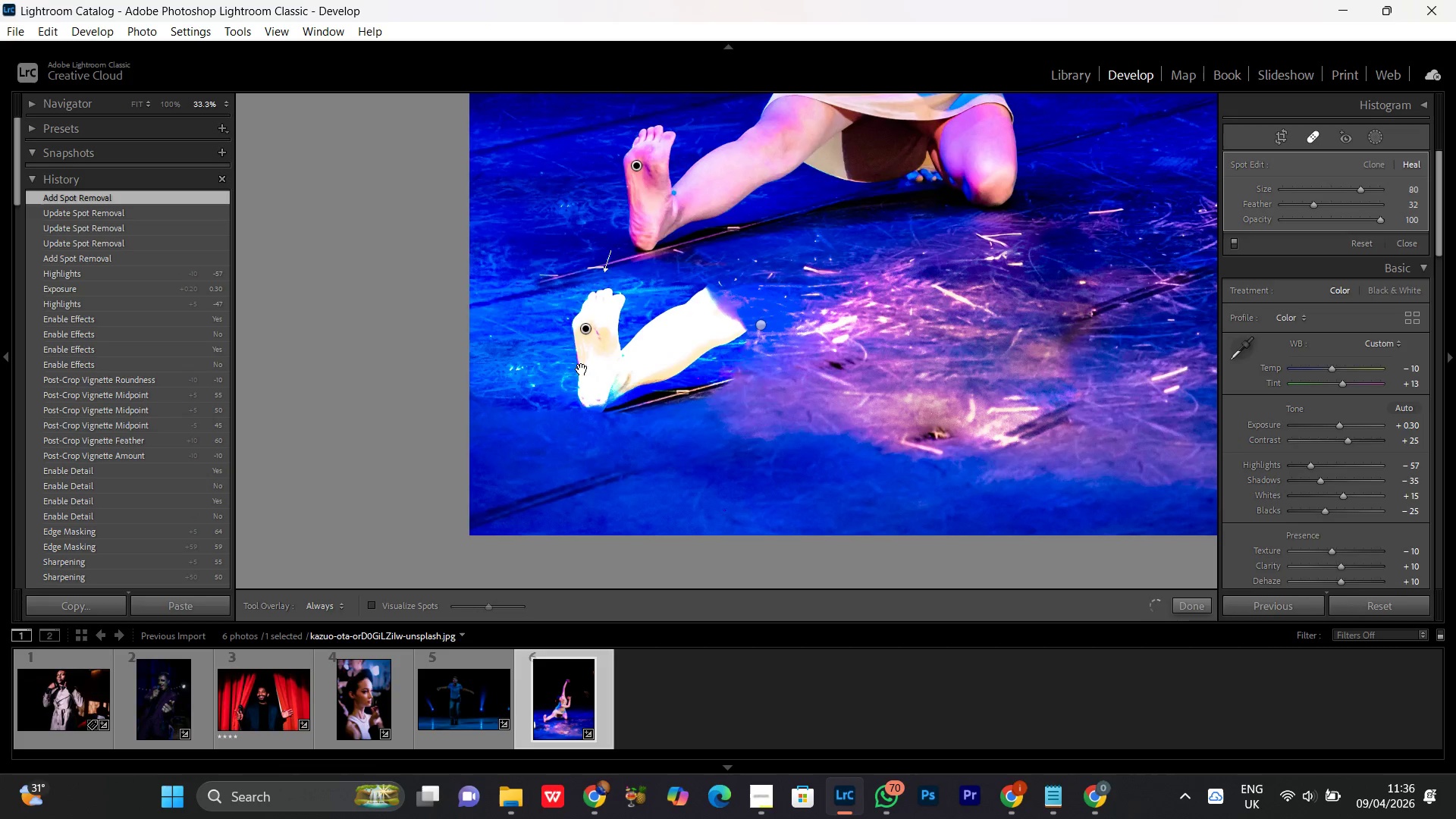 
key(Control+Minus)
 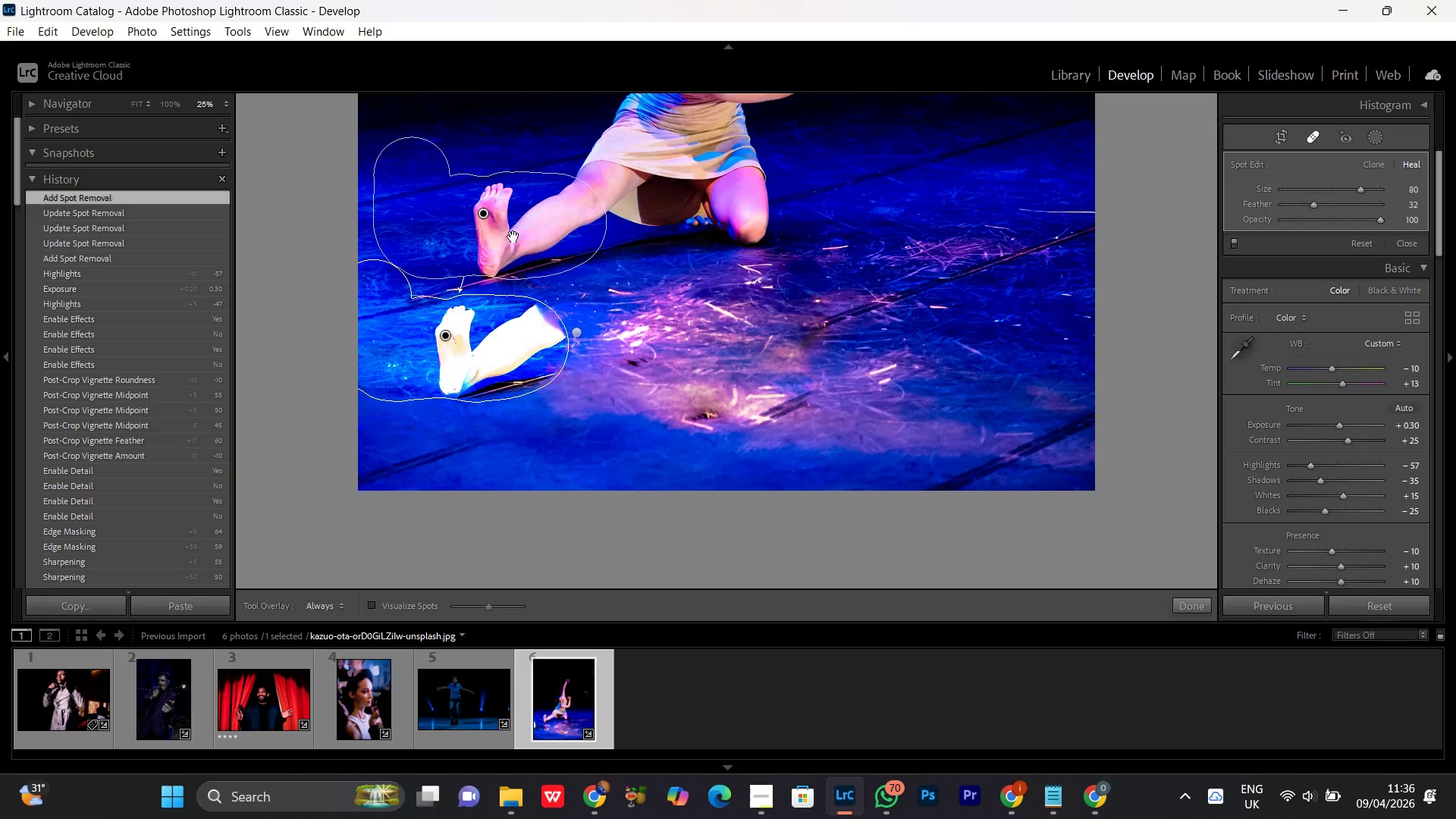 
left_click_drag(start_coordinate=[503, 219], to_coordinate=[475, 432])
 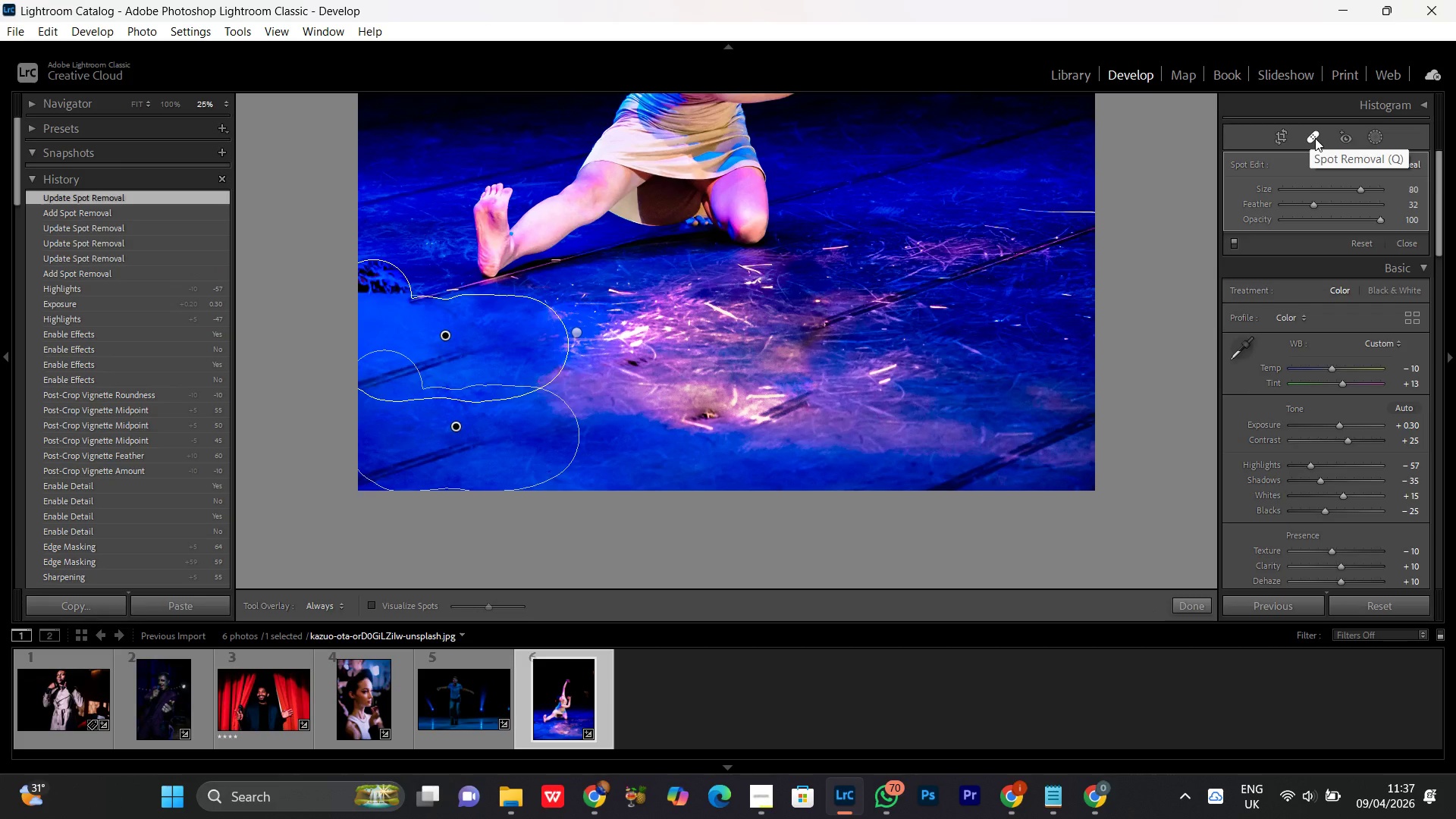 
wait(7.45)
 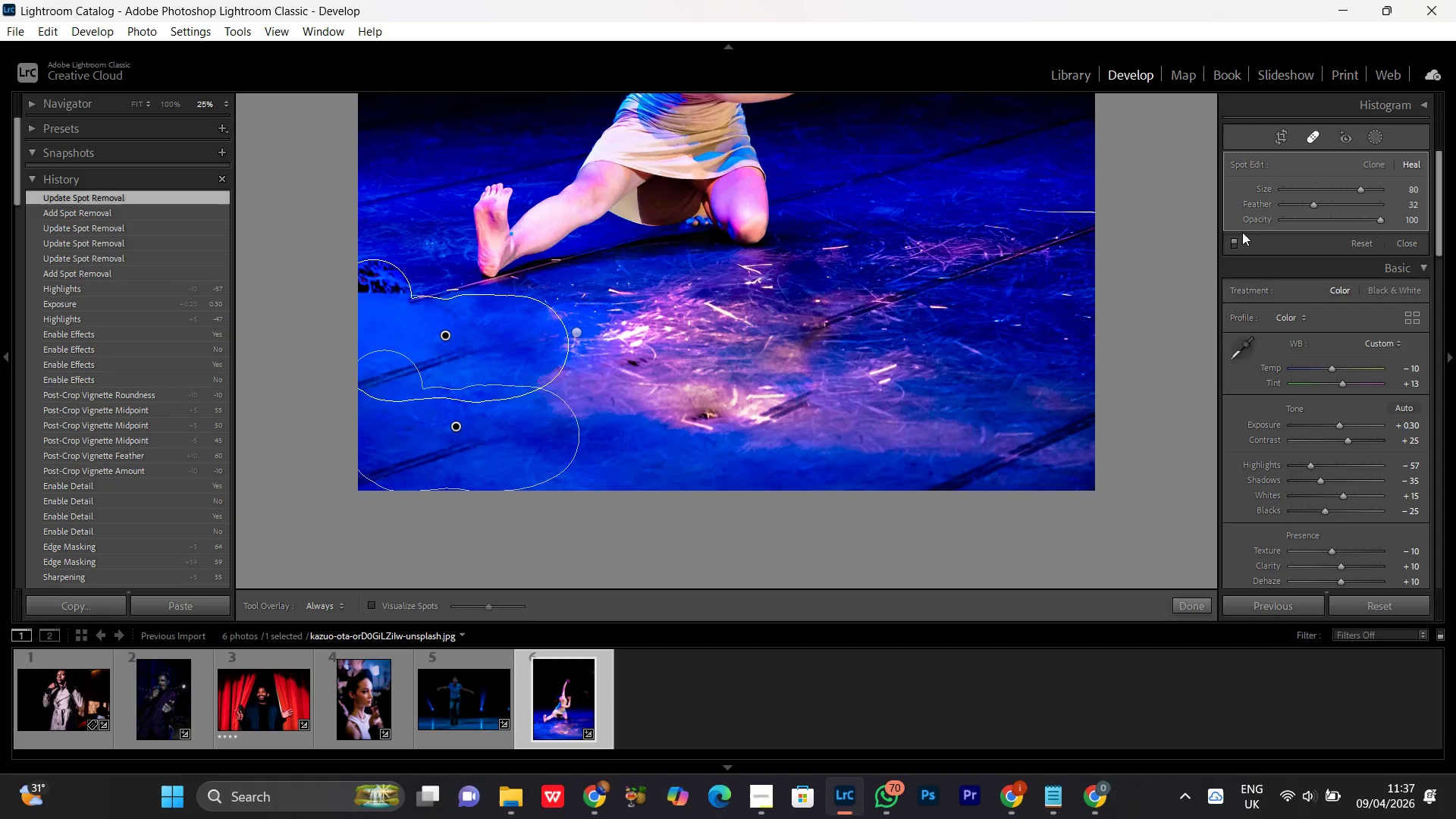 
left_click_drag(start_coordinate=[370, 256], to_coordinate=[375, 279])
 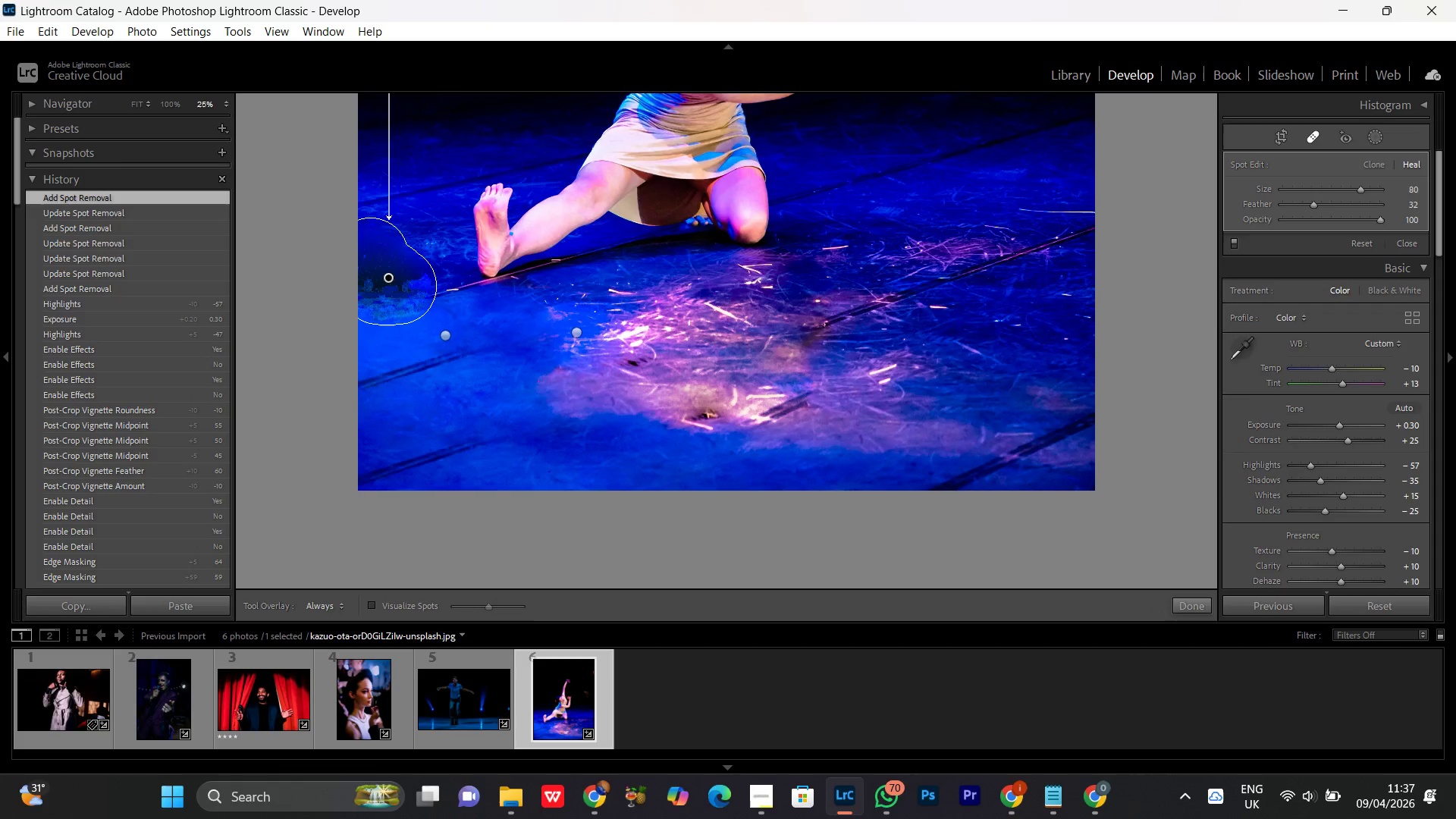 
key(Control+Minus)
 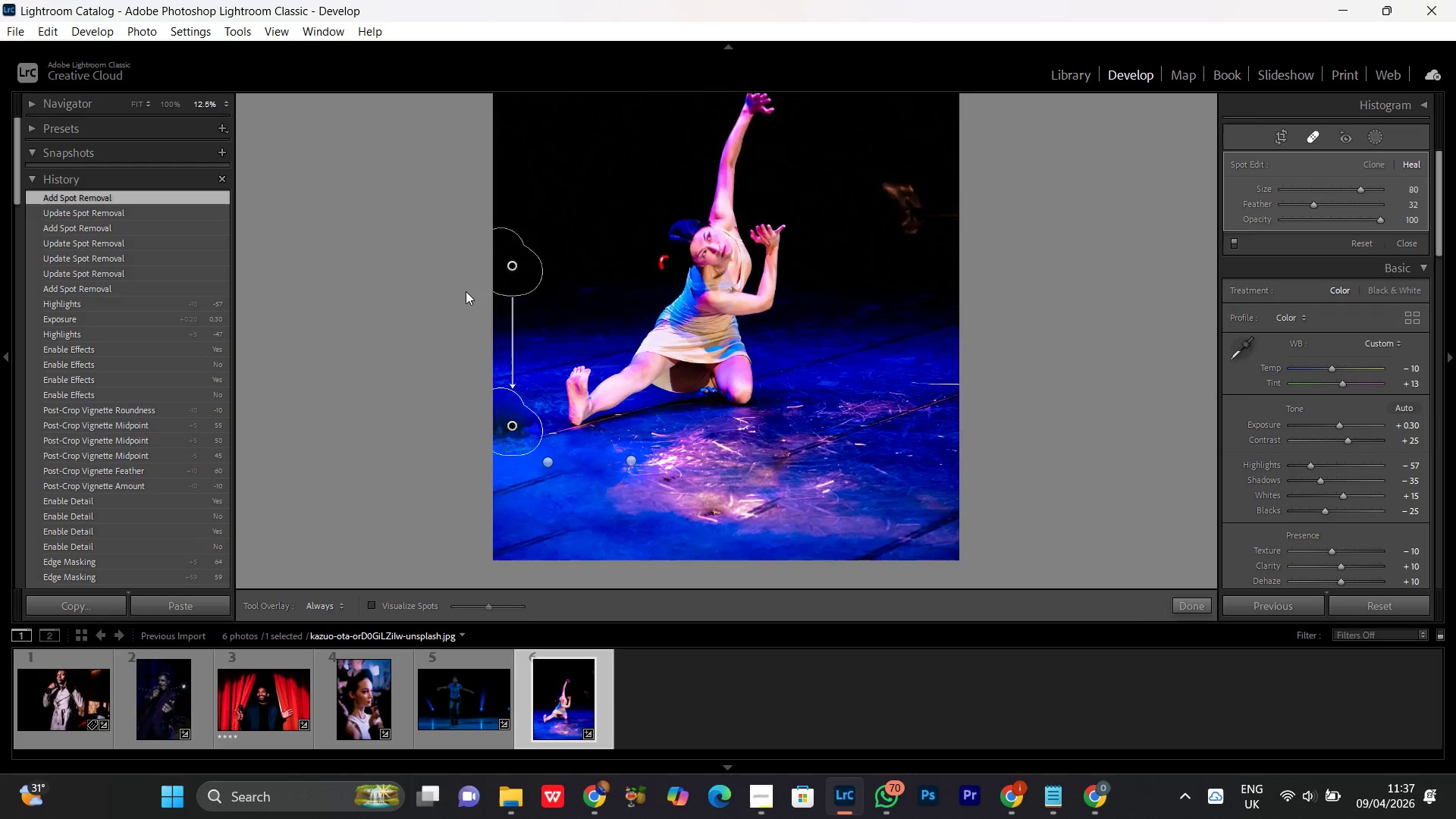 
key(Control+Minus)
 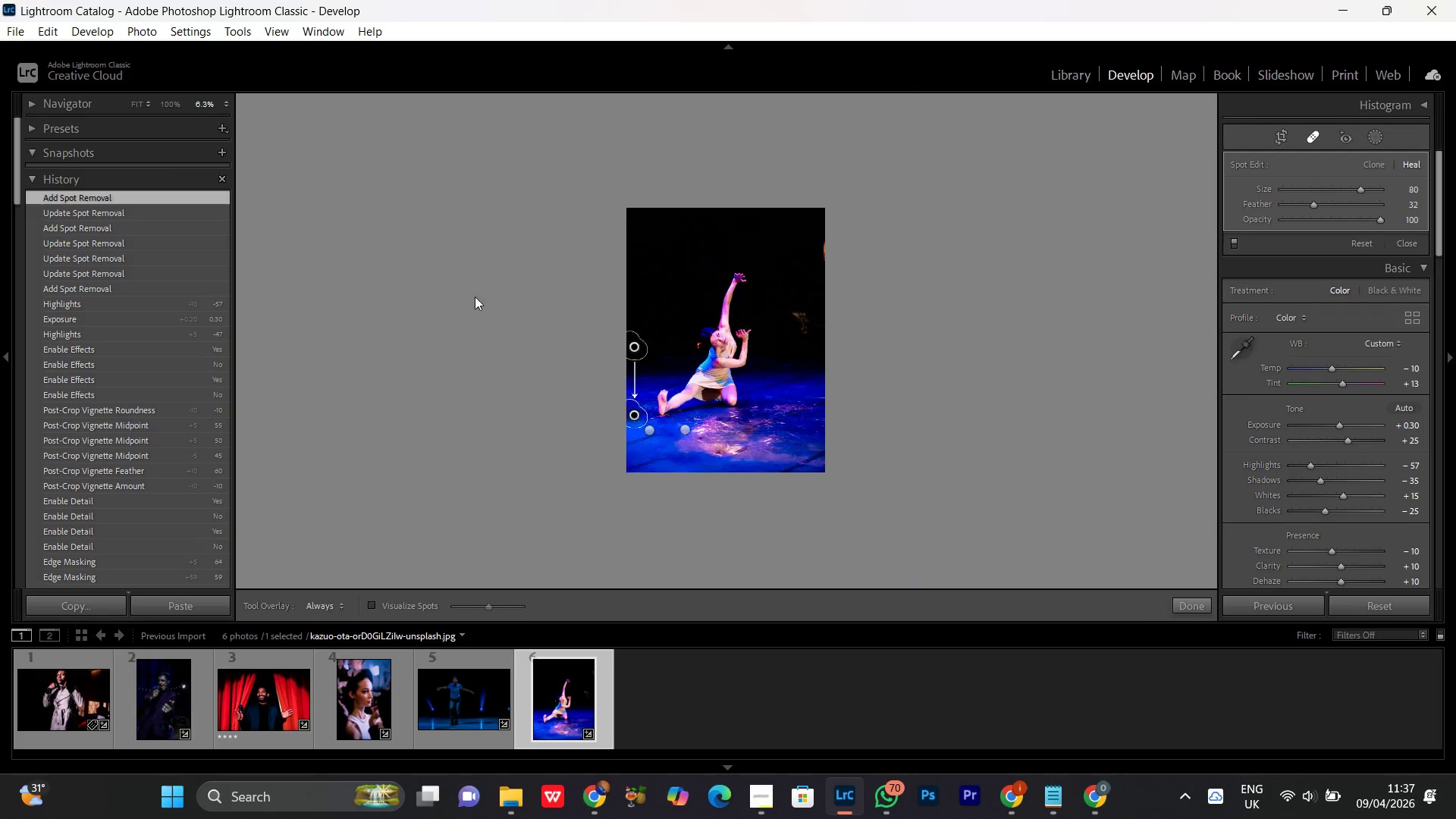 
key(Control+Equal)
 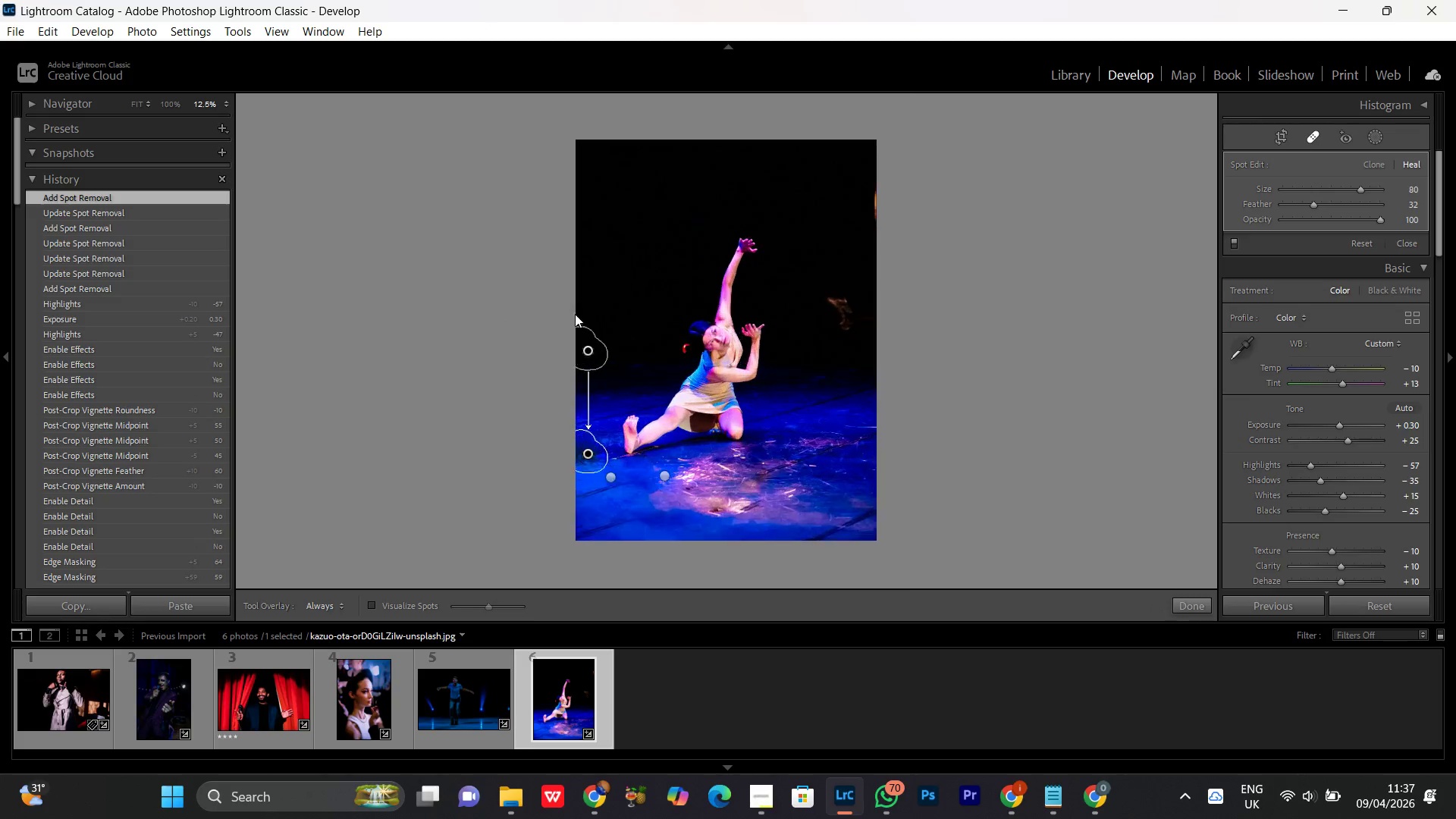 
key(Control+Equal)
 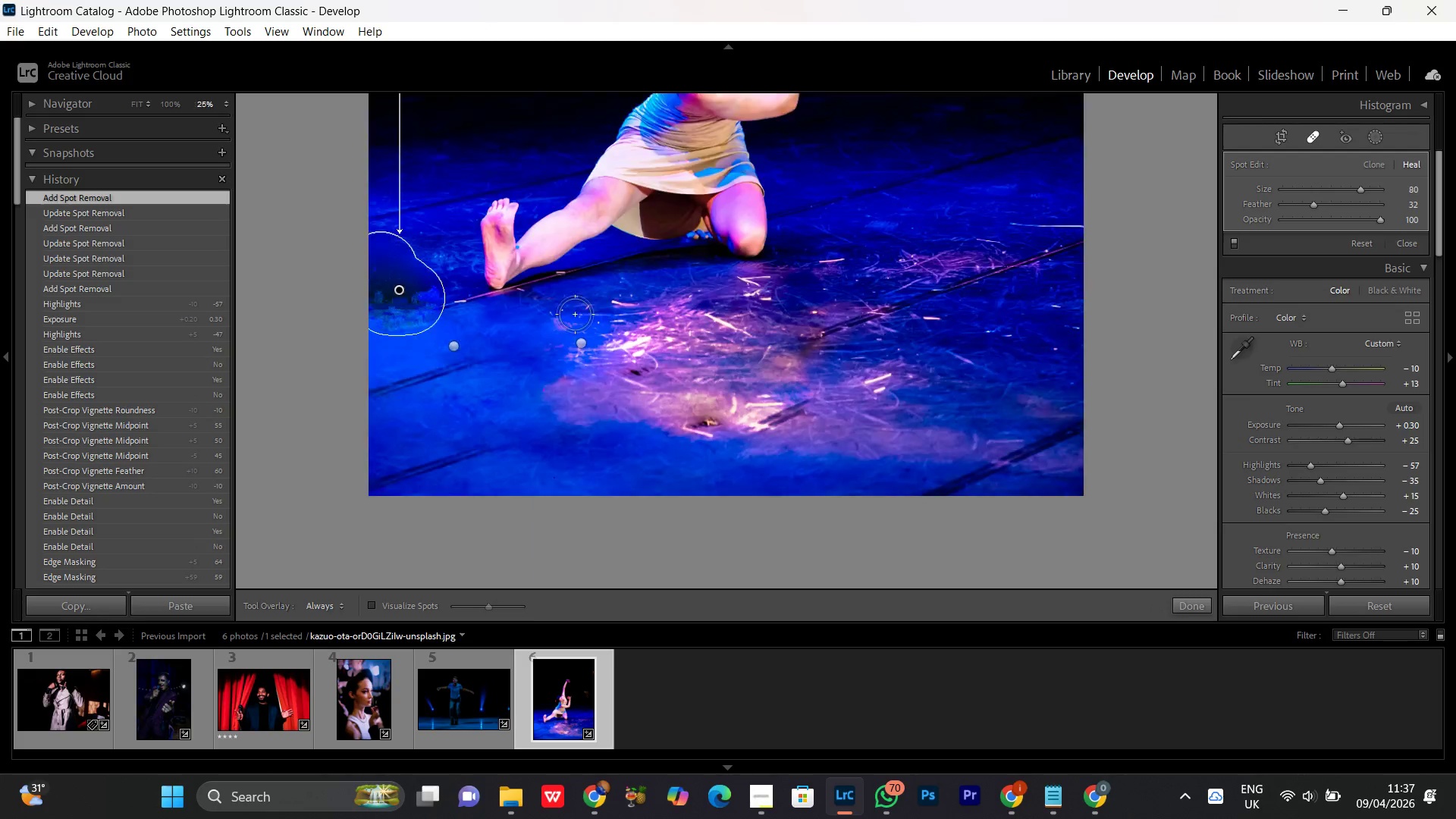 
key(Control+Equal)
 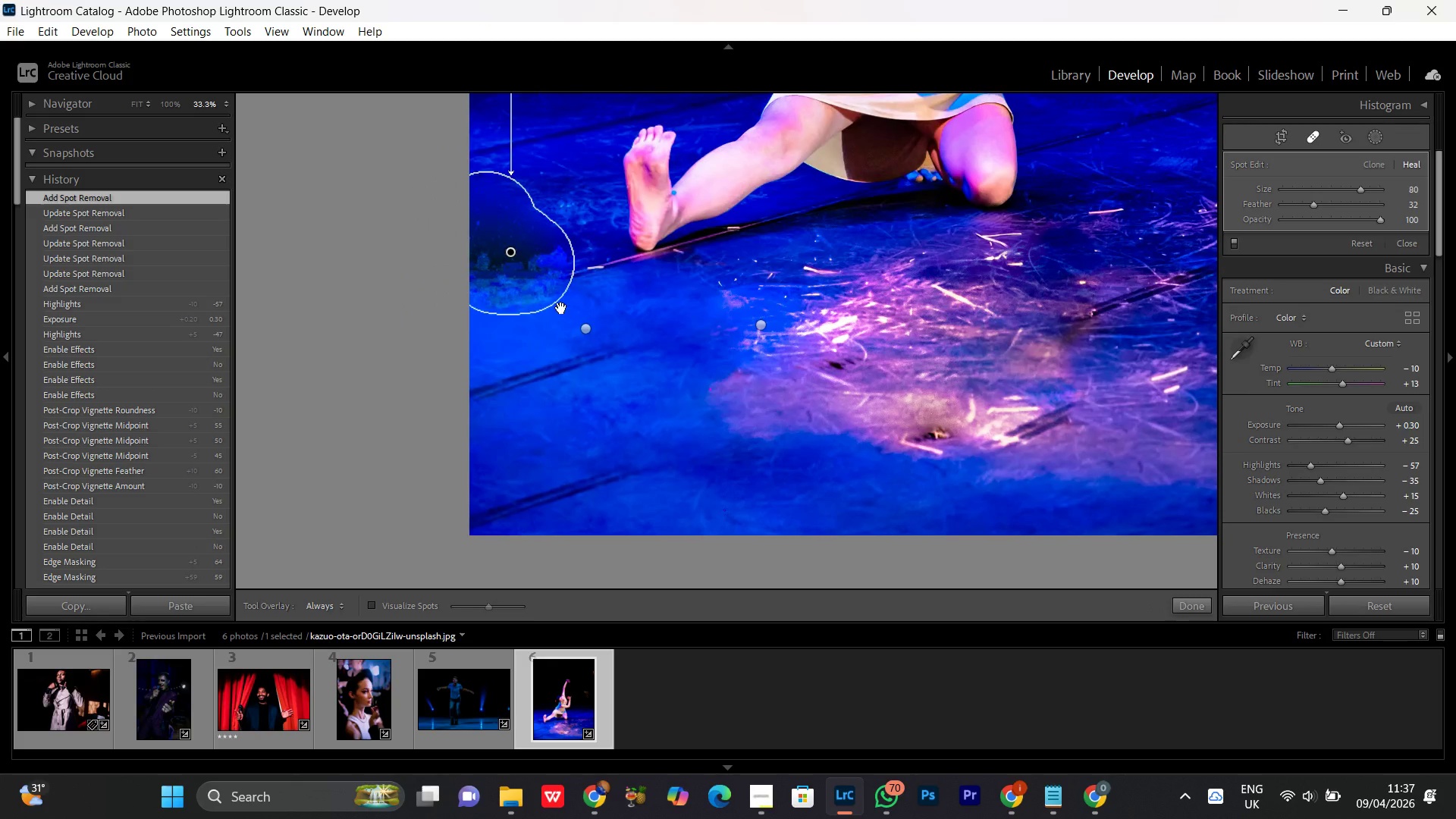 
hold_key(key=Space, duration=0.75)
 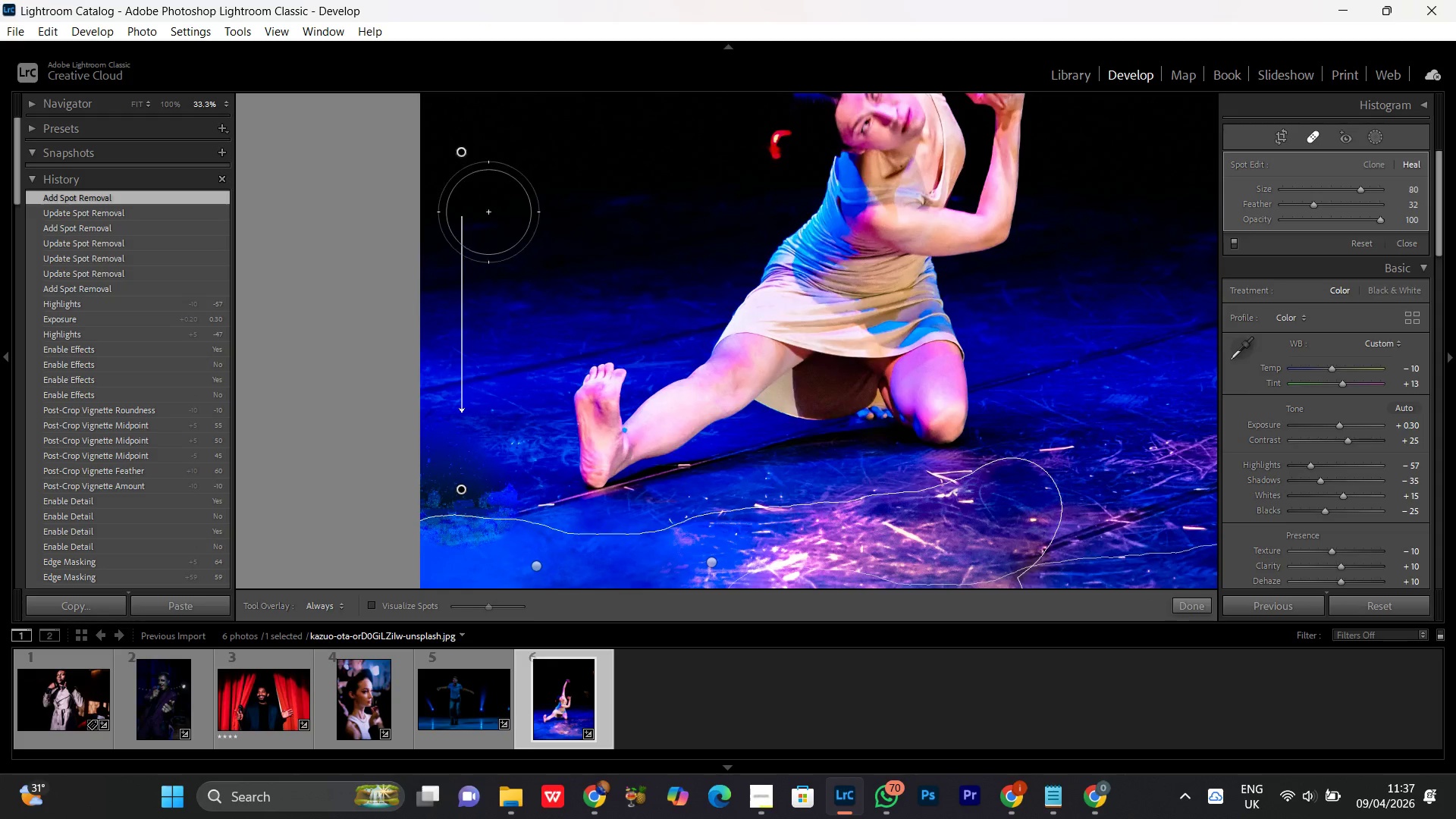 
left_click_drag(start_coordinate=[570, 212], to_coordinate=[520, 449])
 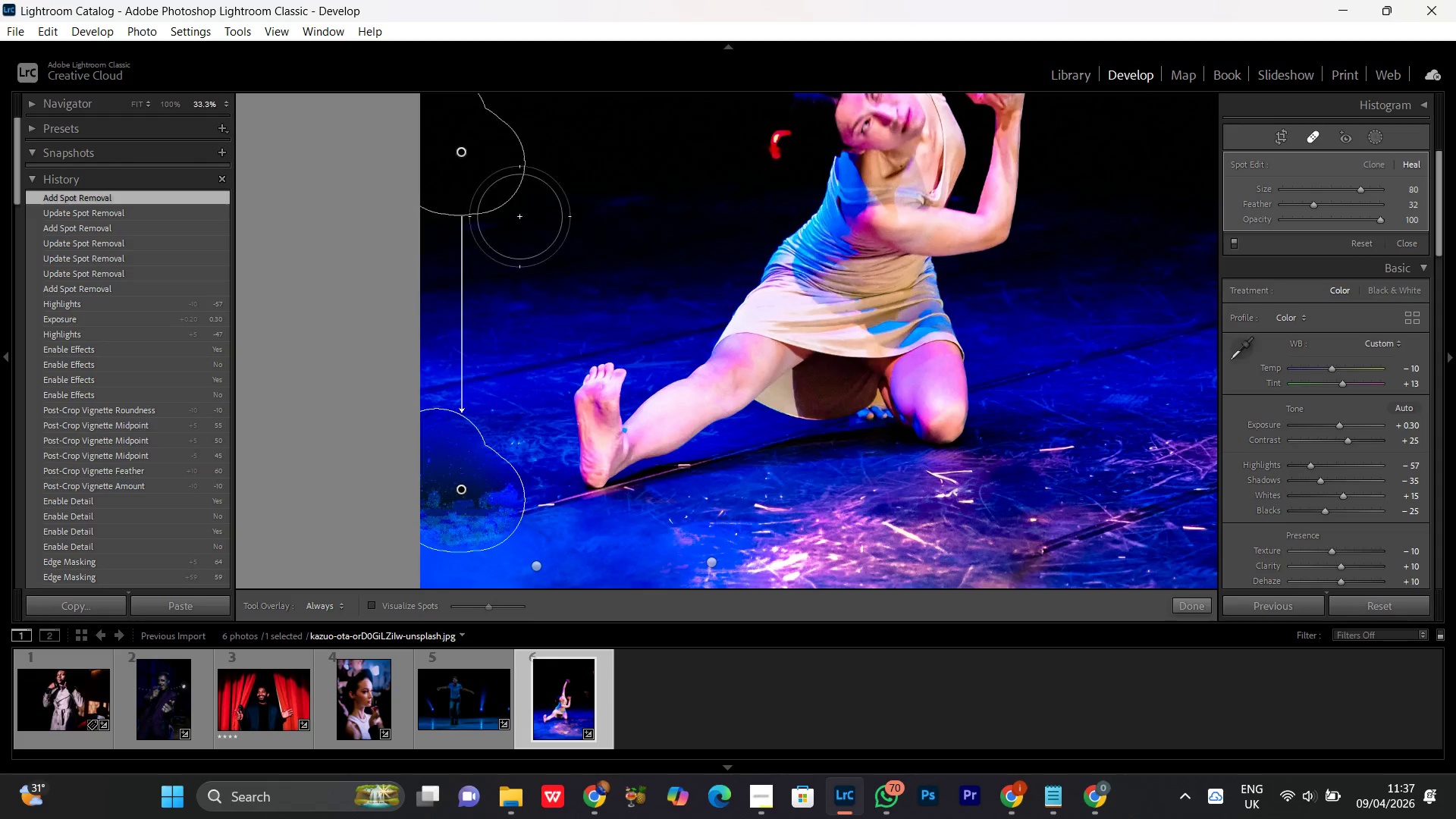 
left_click([472, 142])
 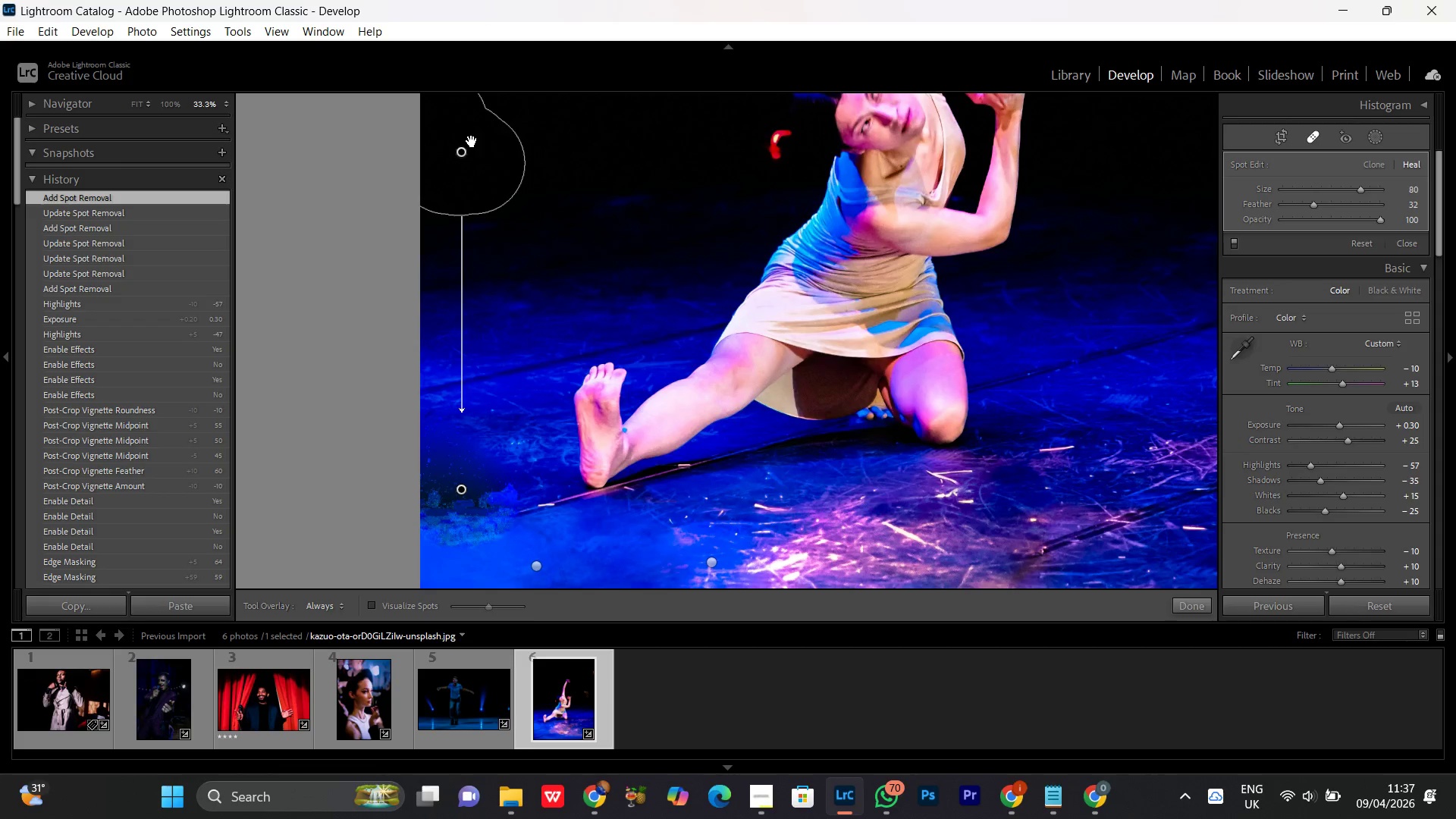 
left_click_drag(start_coordinate=[472, 141], to_coordinate=[471, 391])
 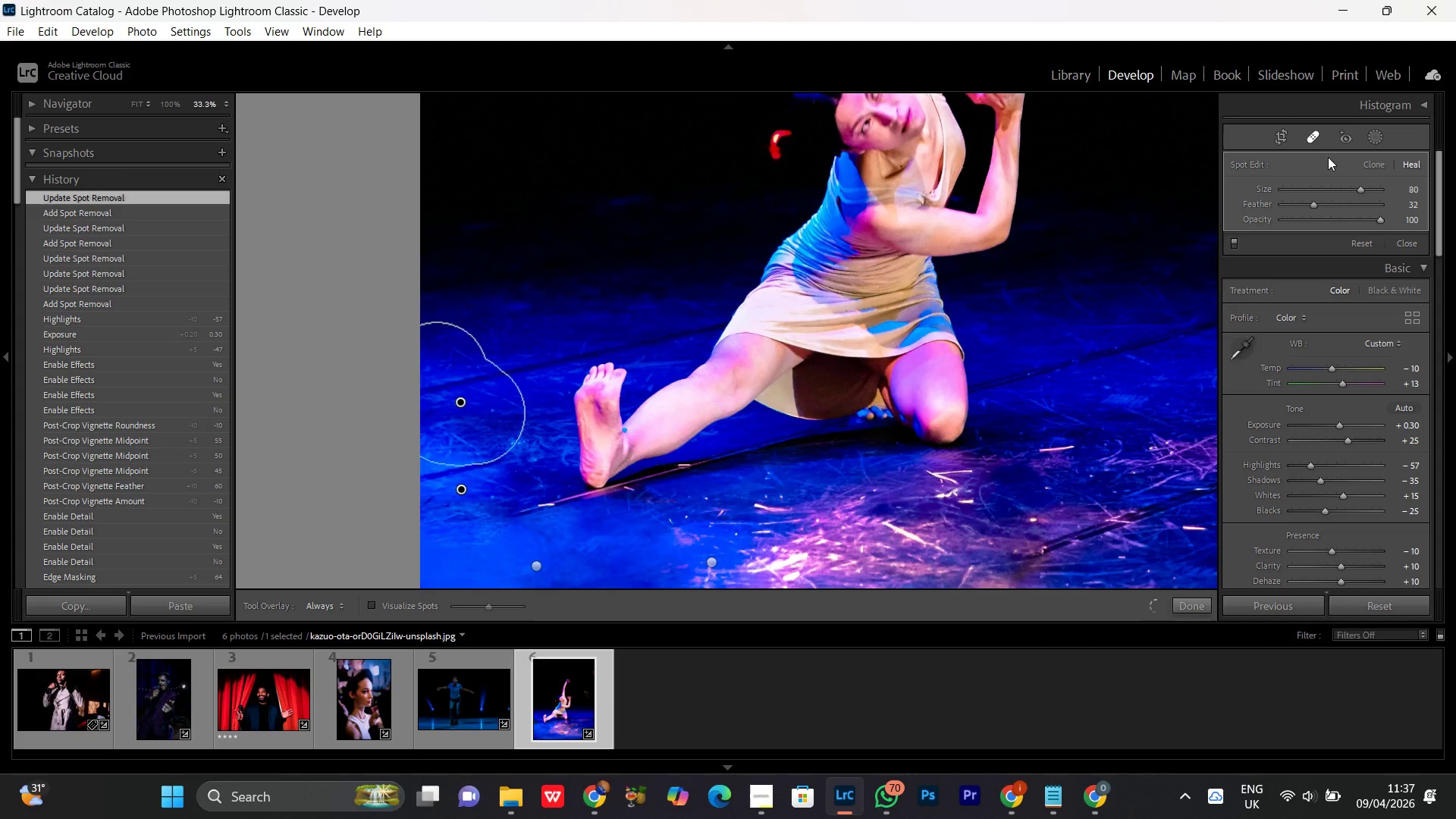 
left_click([1306, 136])
 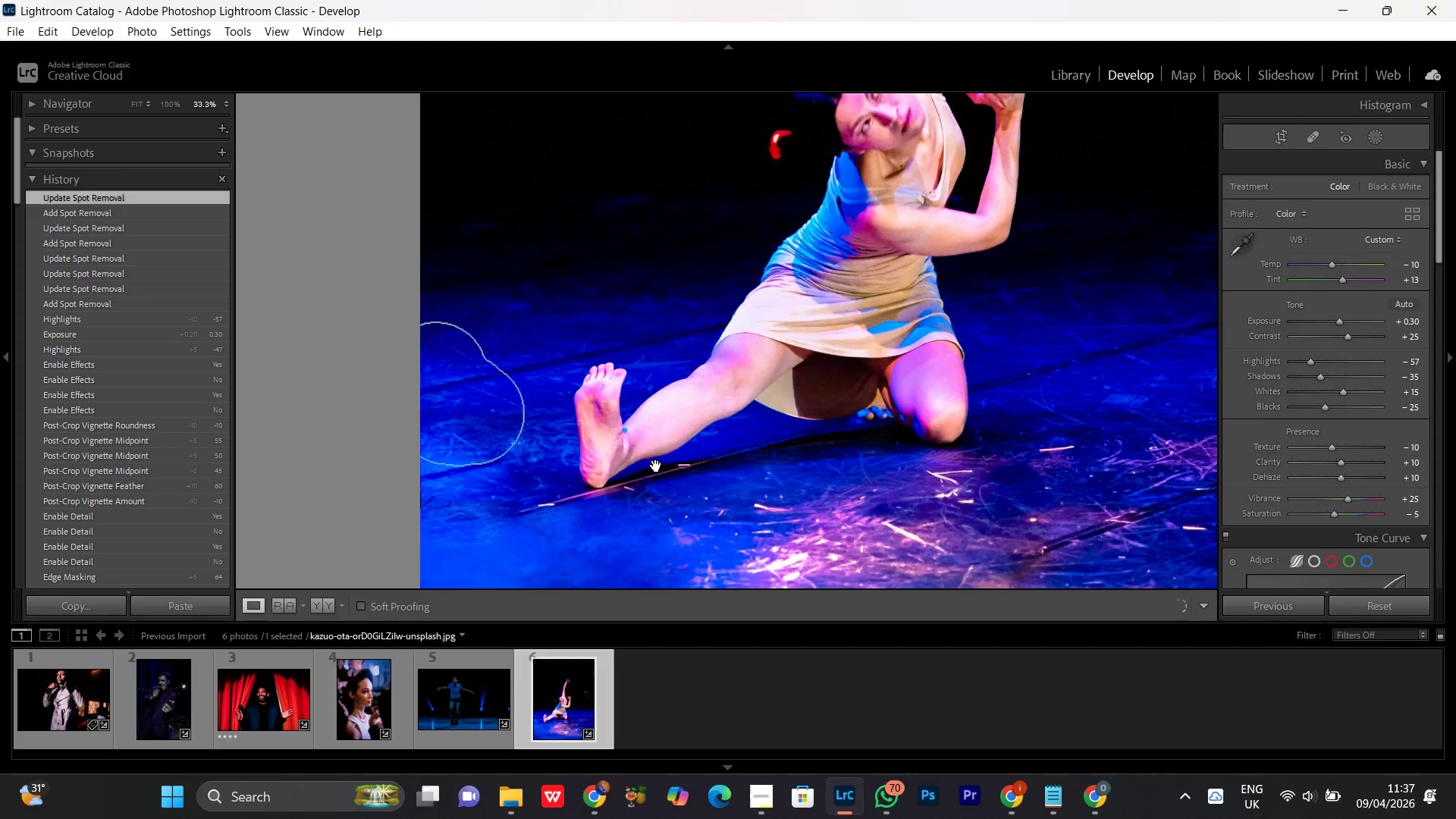 
left_click([656, 462])
 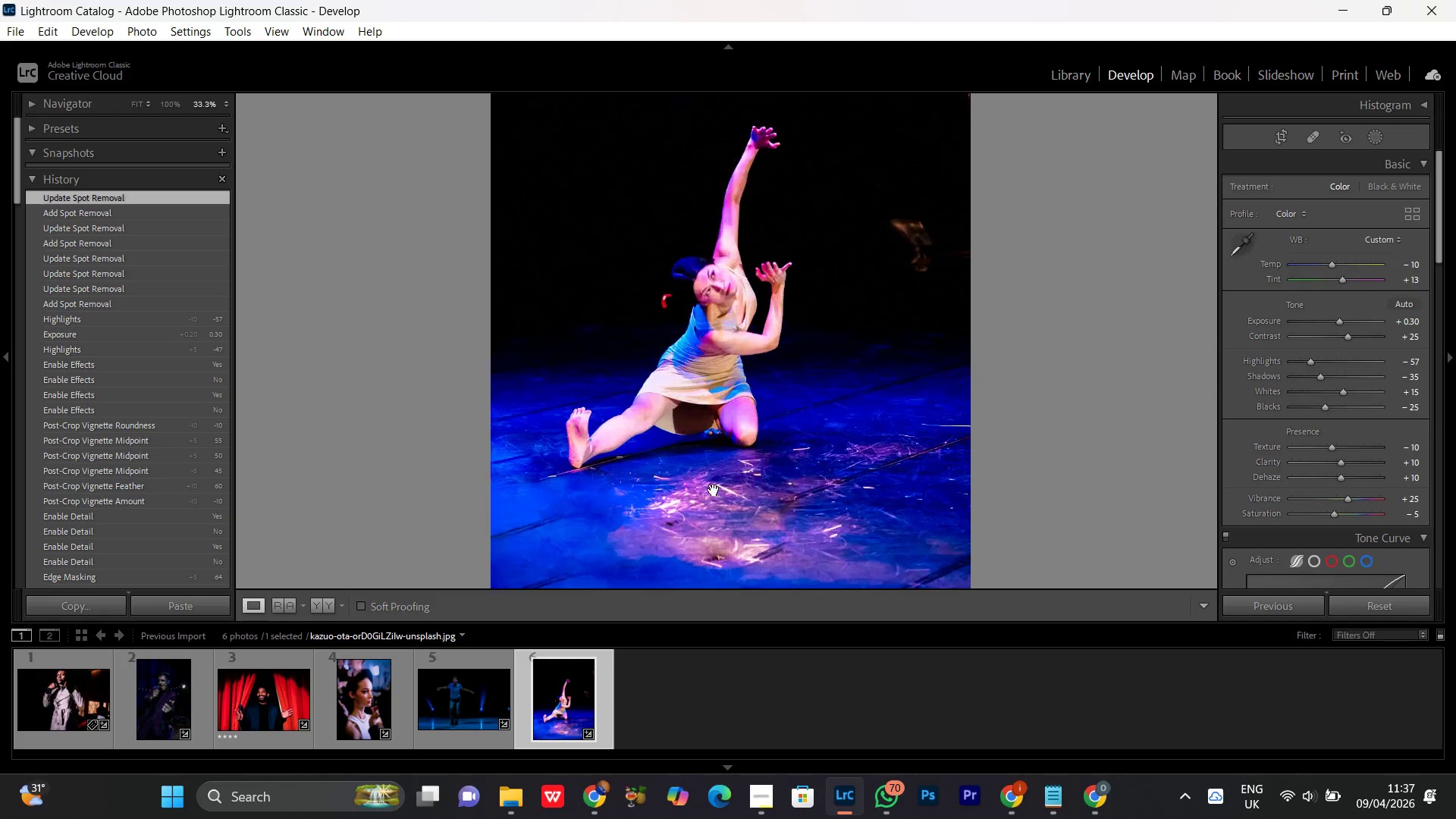 
double_click([710, 490])
 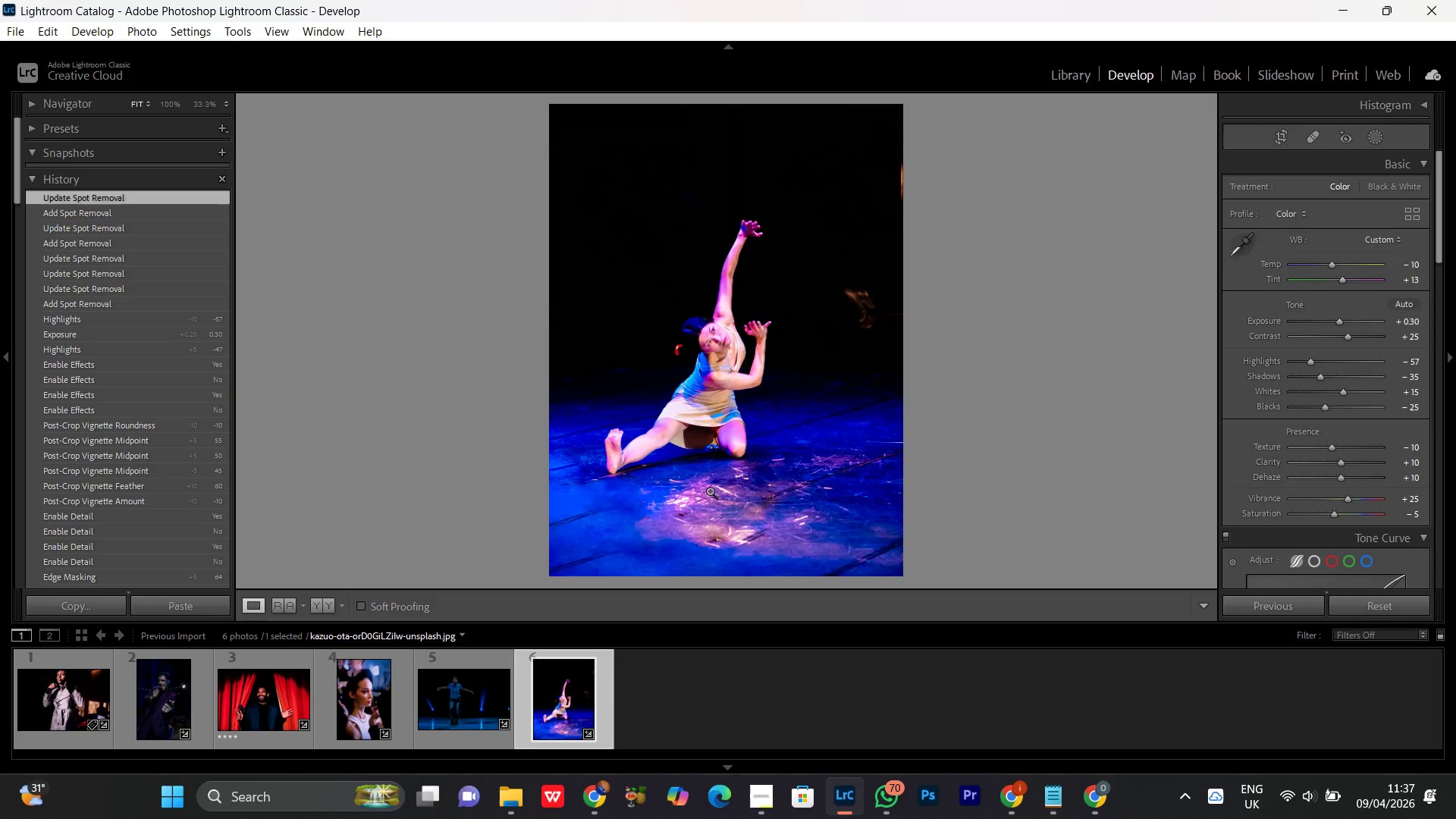 
triple_click([710, 491])
 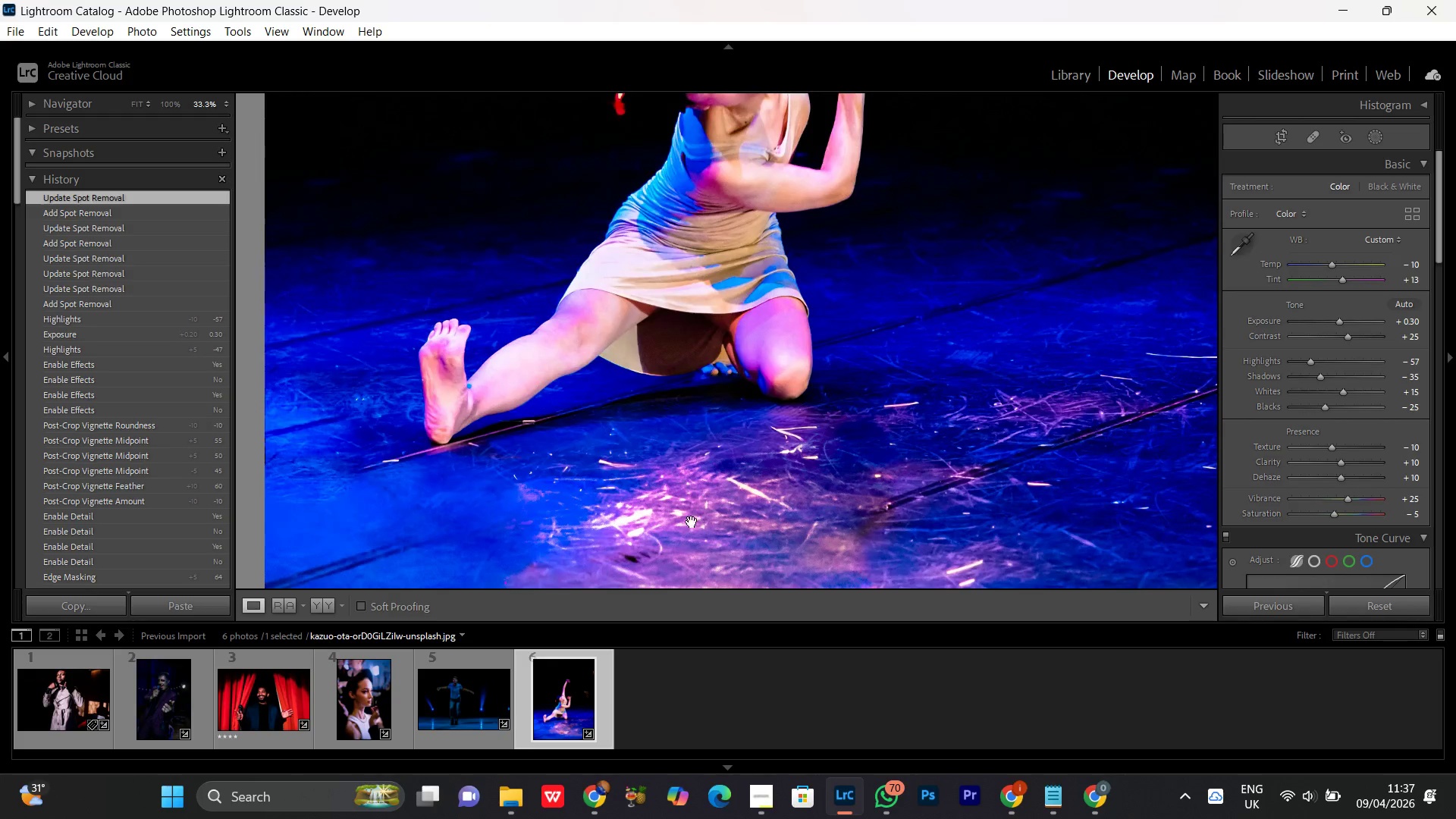 
left_click_drag(start_coordinate=[689, 524], to_coordinate=[733, 328])
 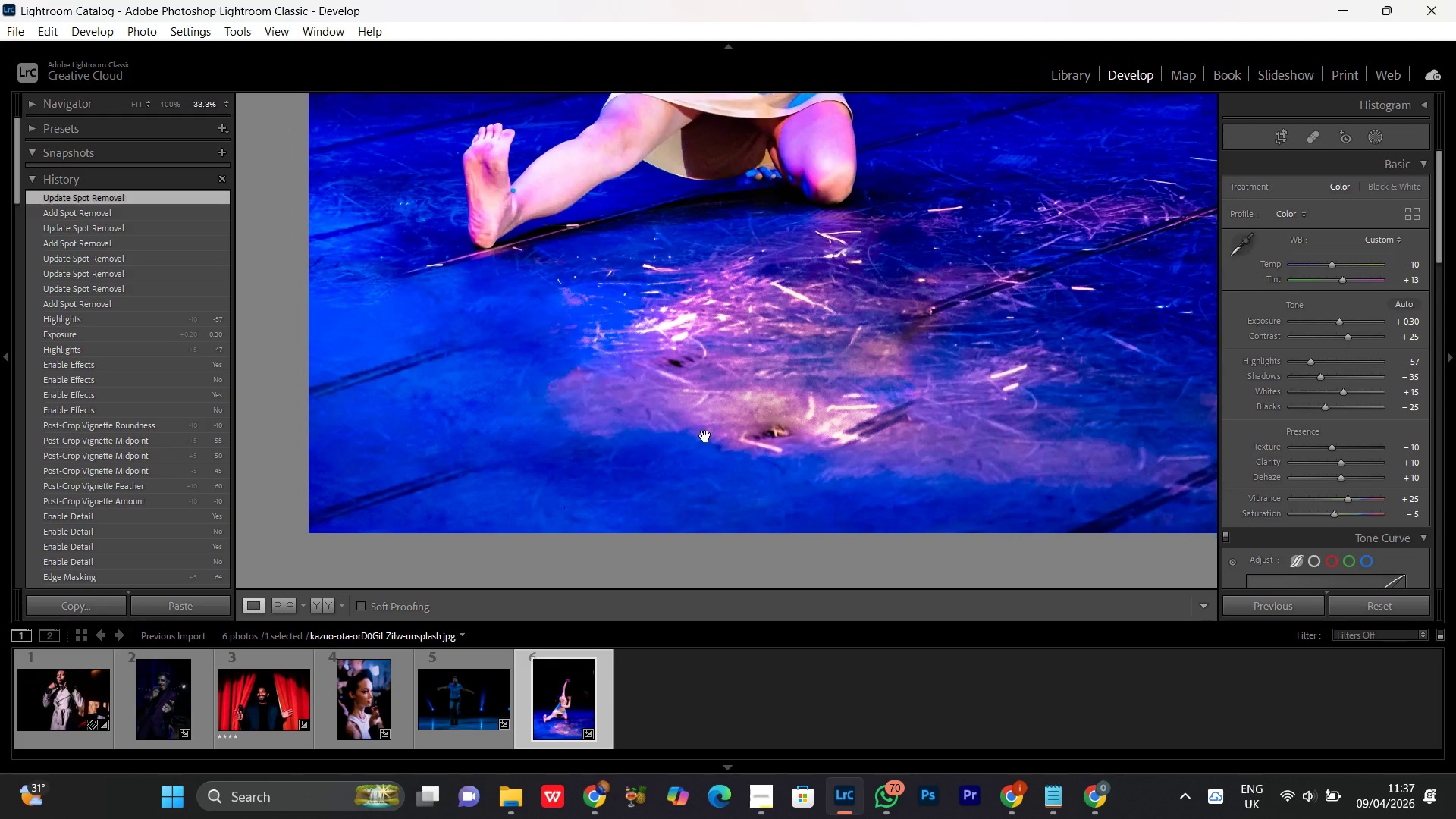 
left_click_drag(start_coordinate=[702, 436], to_coordinate=[704, 404])
 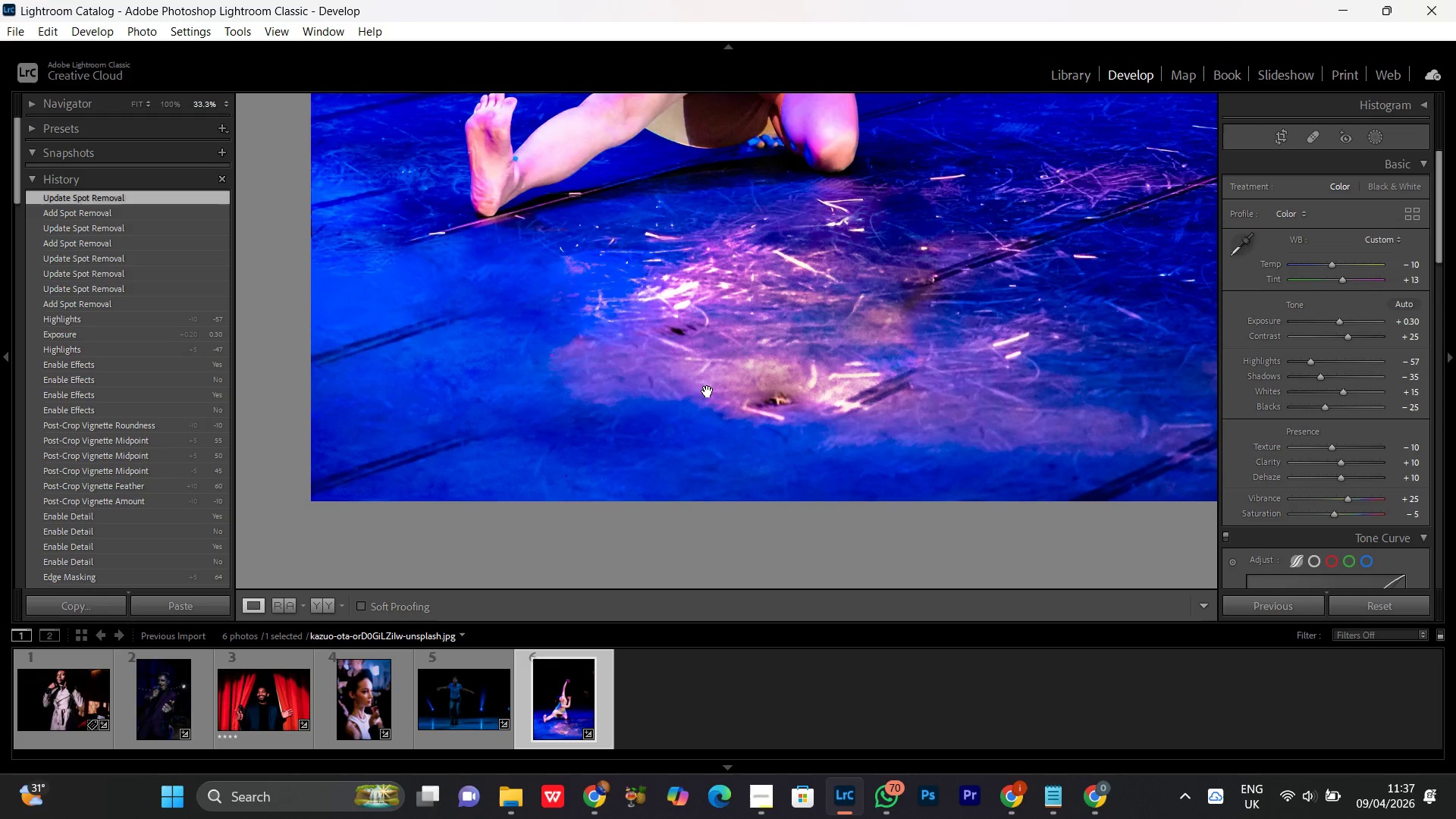 
double_click([708, 391])
 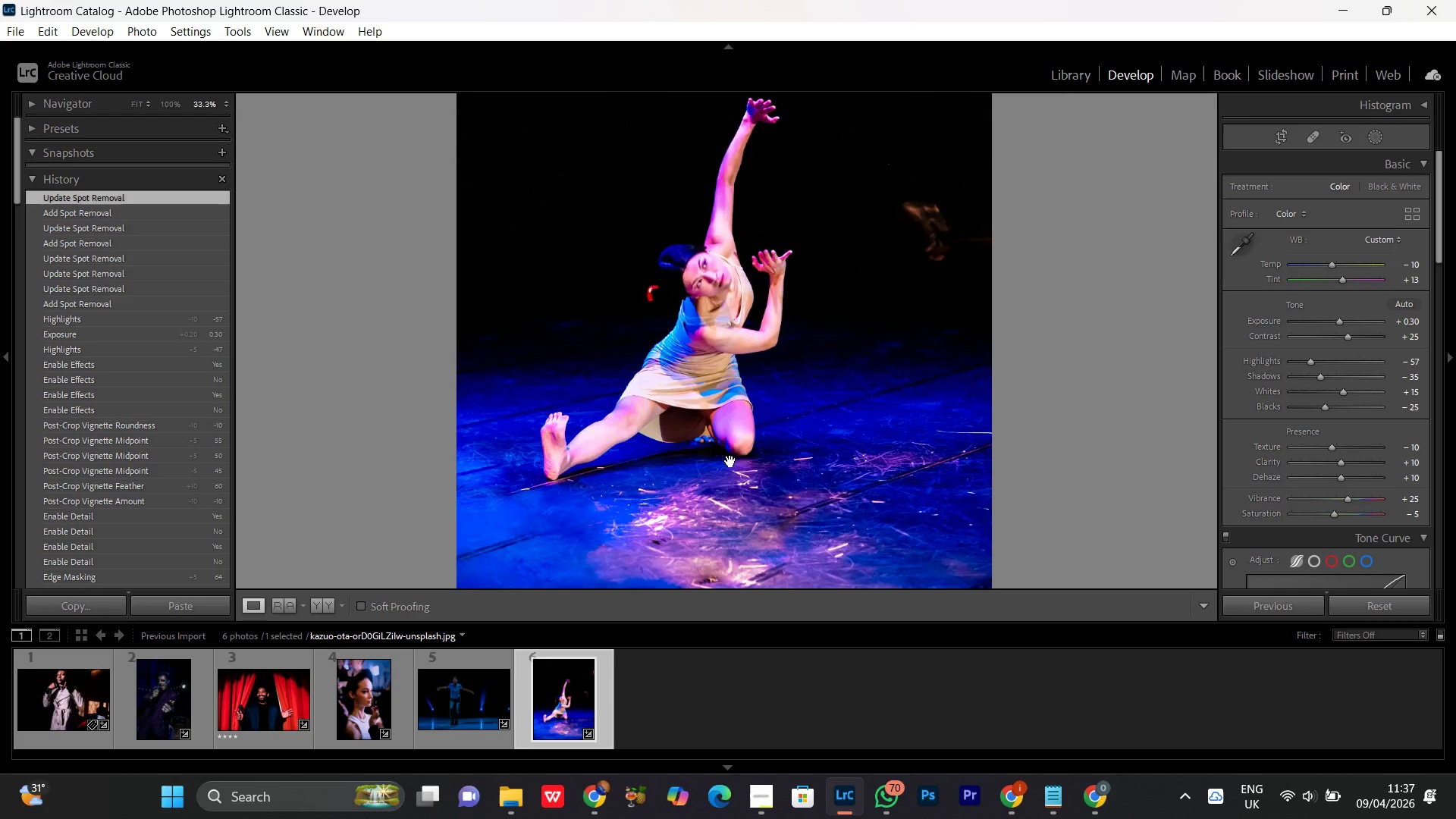 
double_click([730, 461])
 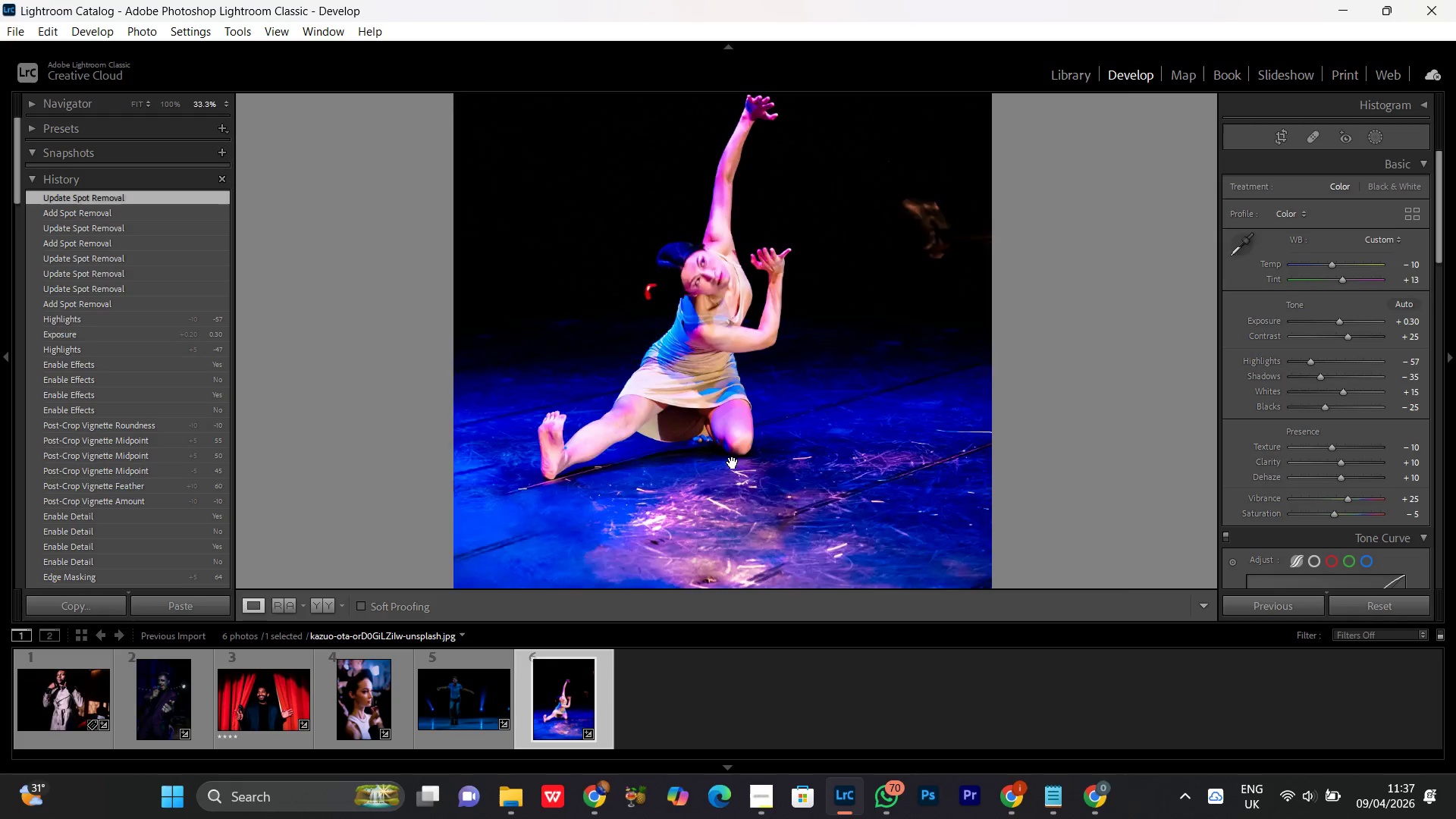 
double_click([732, 463])
 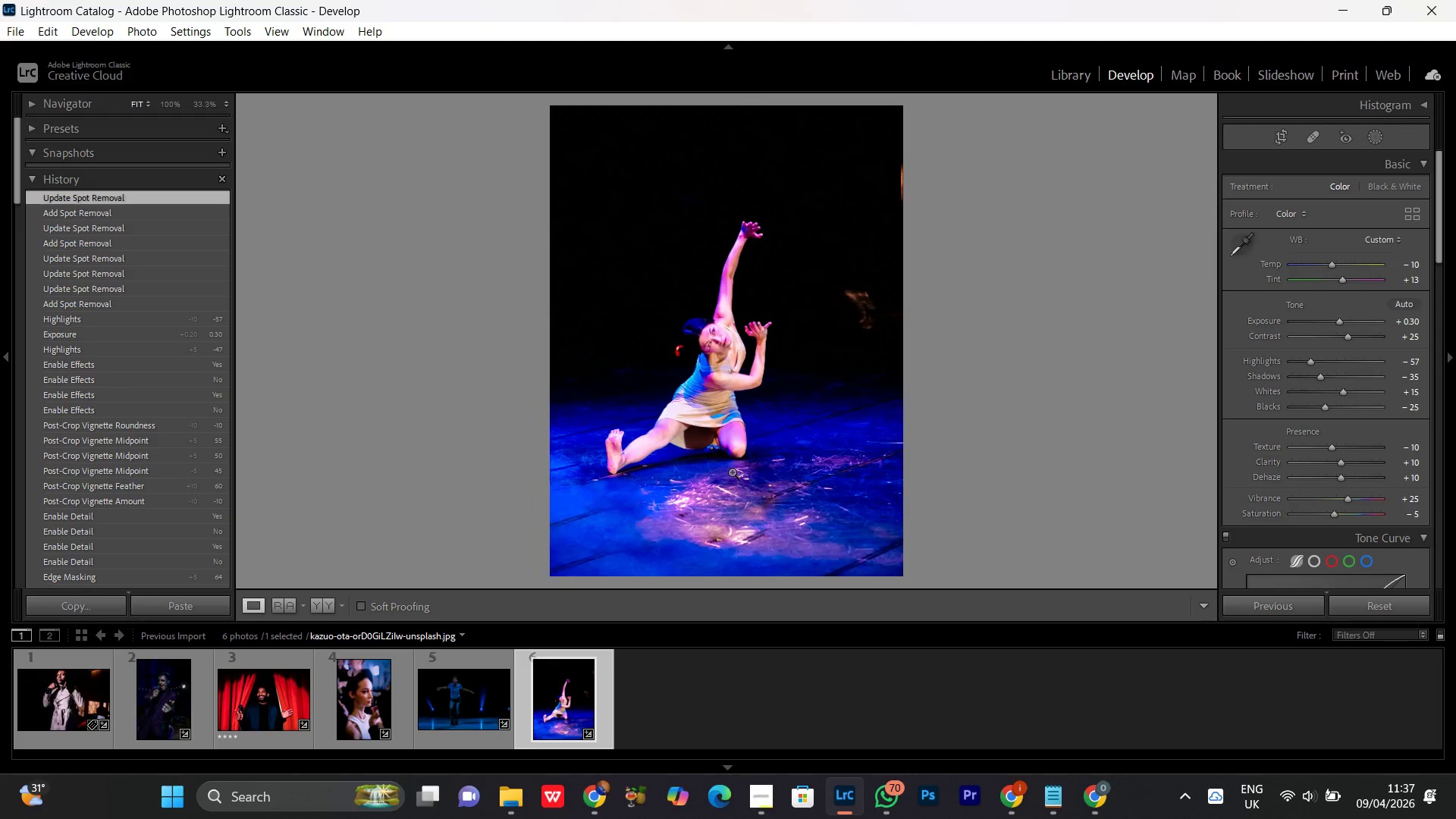 
left_click([732, 472])
 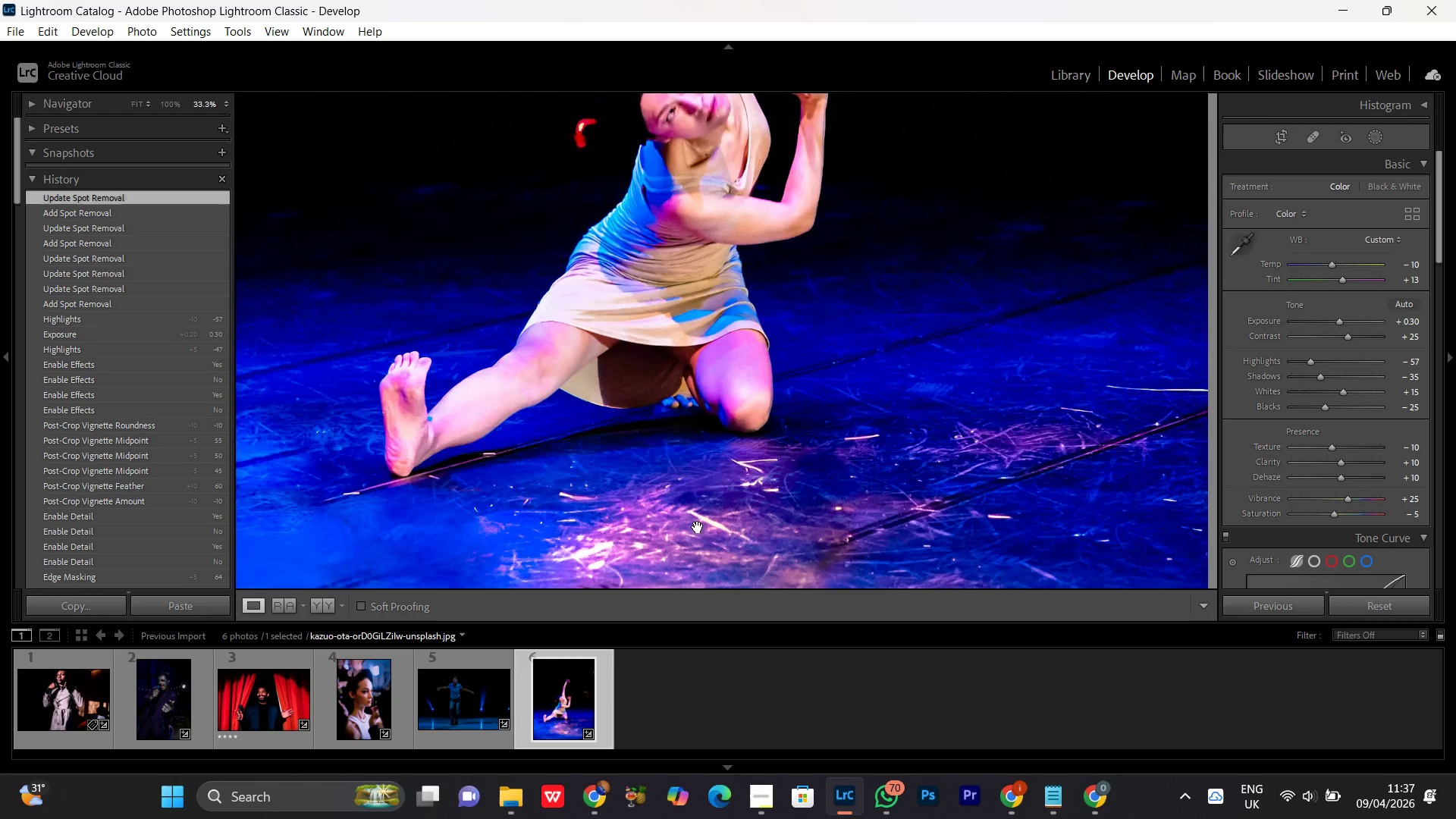 
left_click_drag(start_coordinate=[698, 527], to_coordinate=[704, 294])
 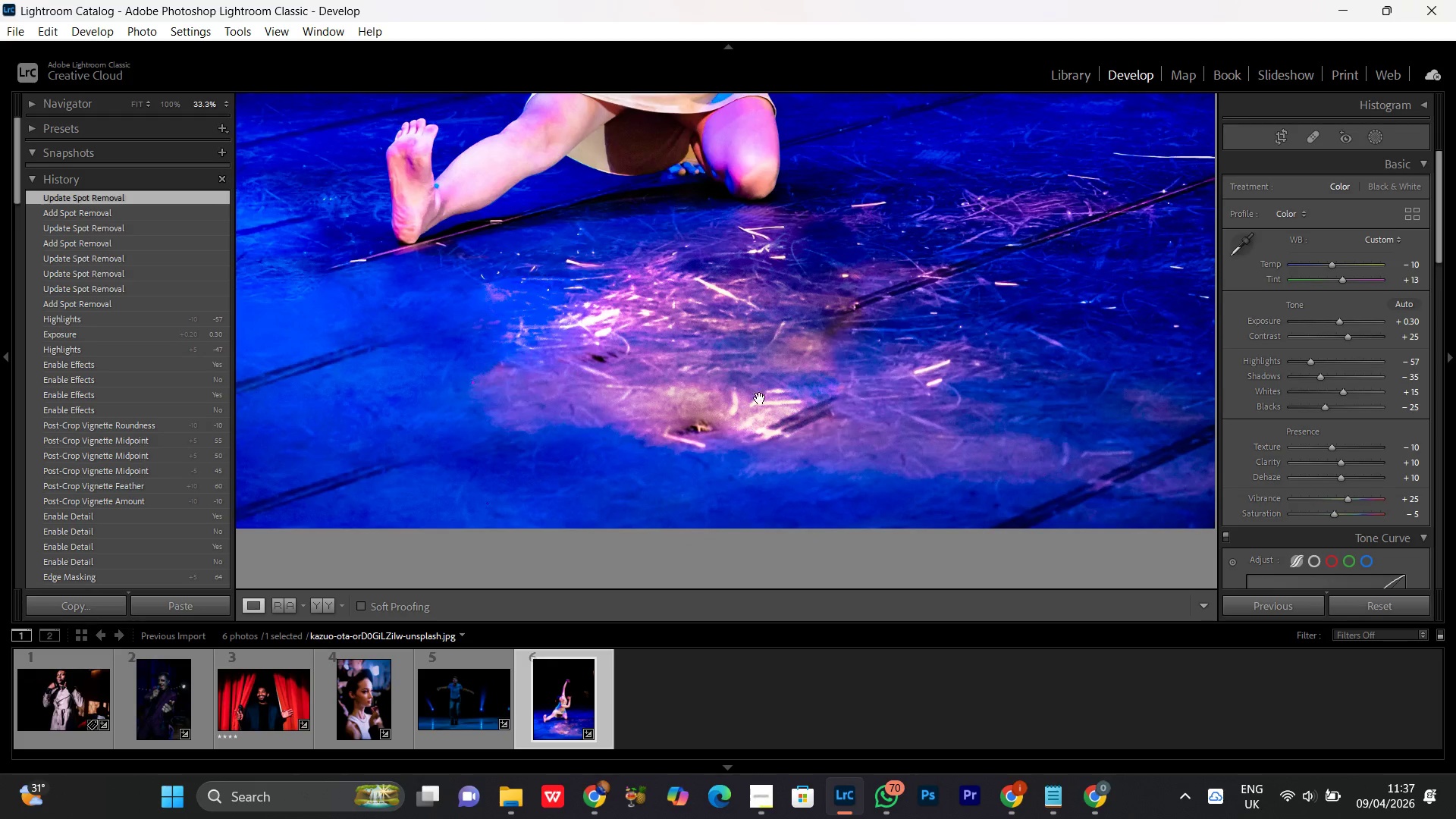 
left_click_drag(start_coordinate=[753, 414], to_coordinate=[747, 342])
 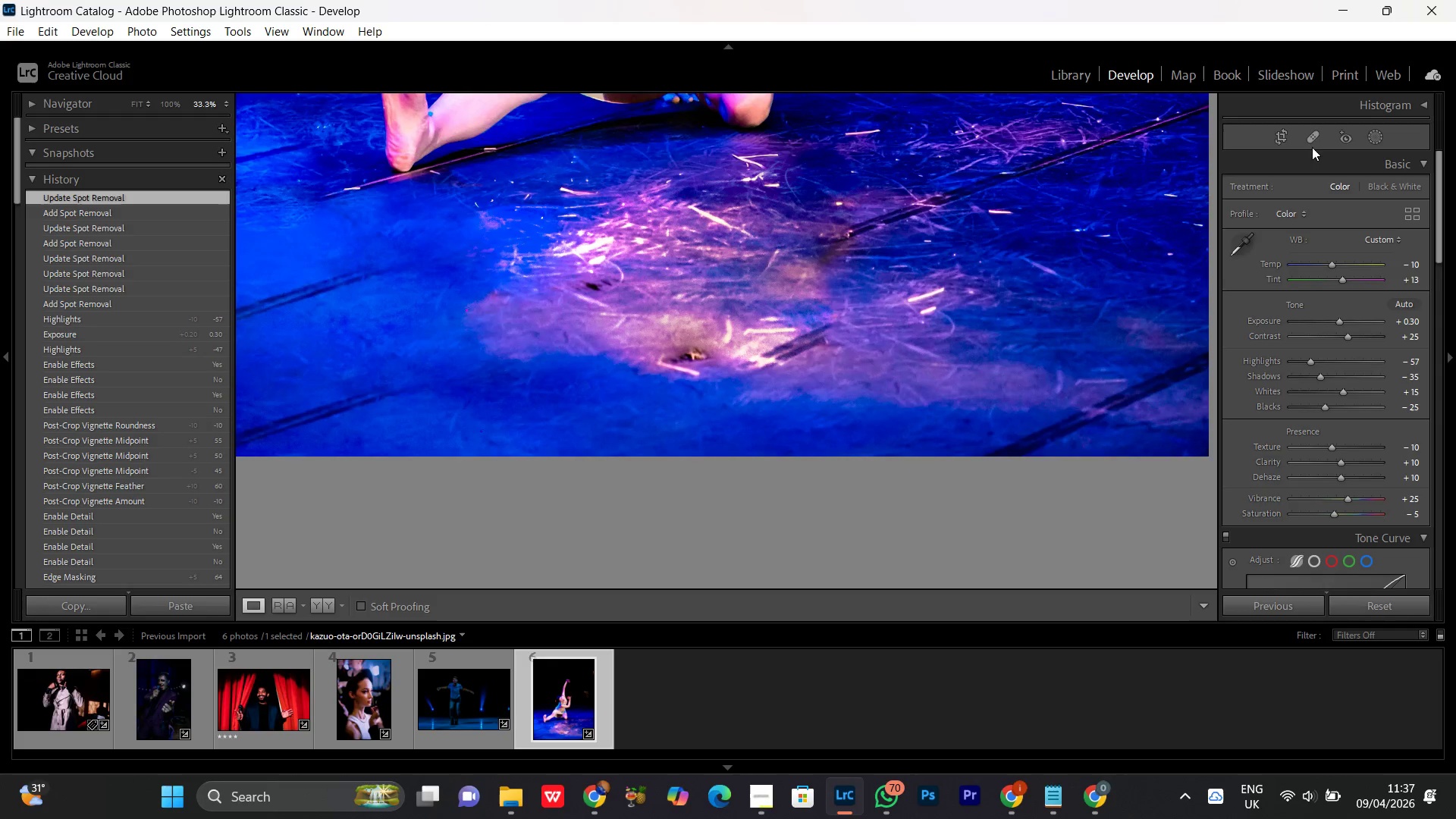 
left_click([1313, 138])
 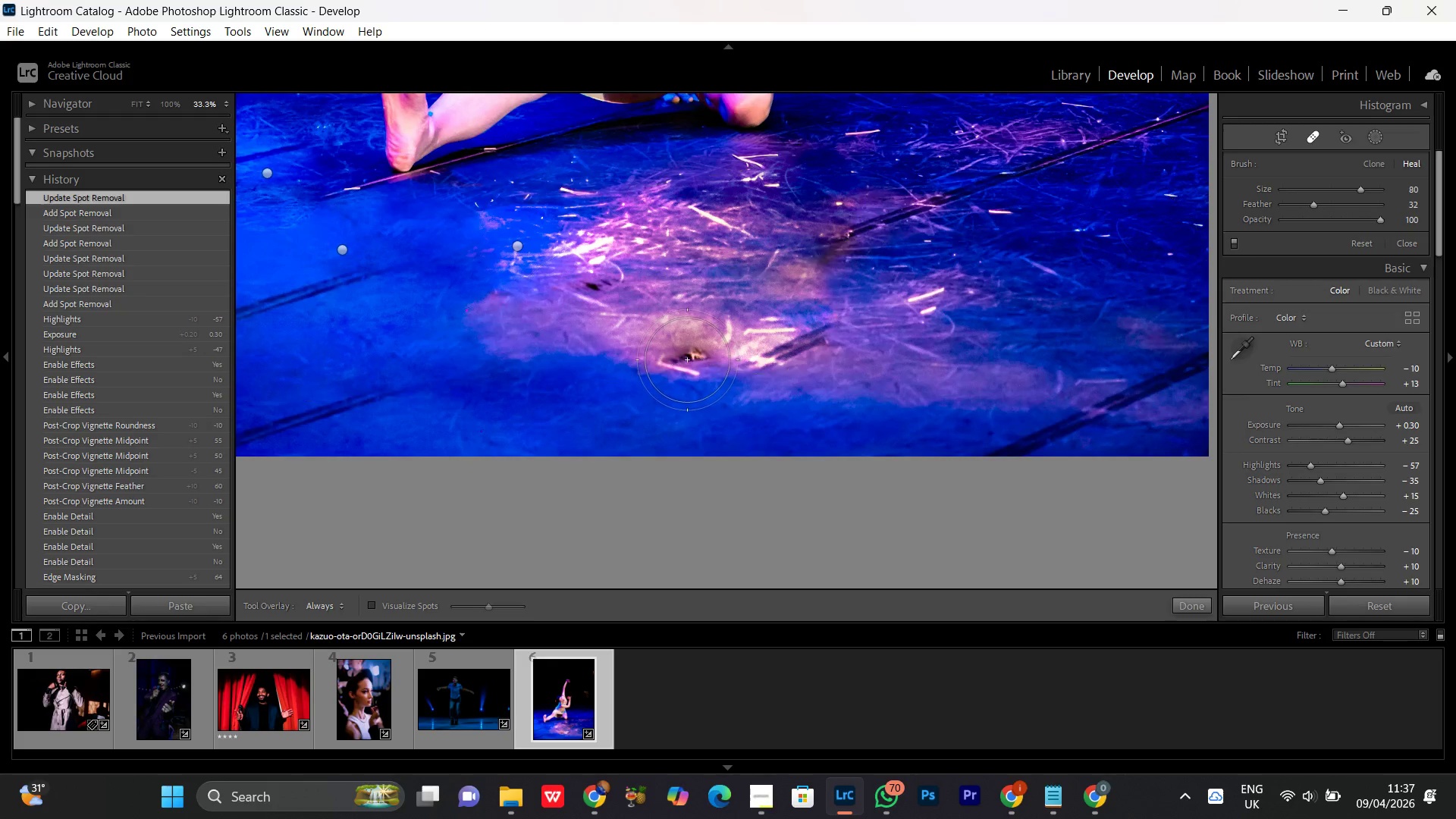 
left_click([686, 358])
 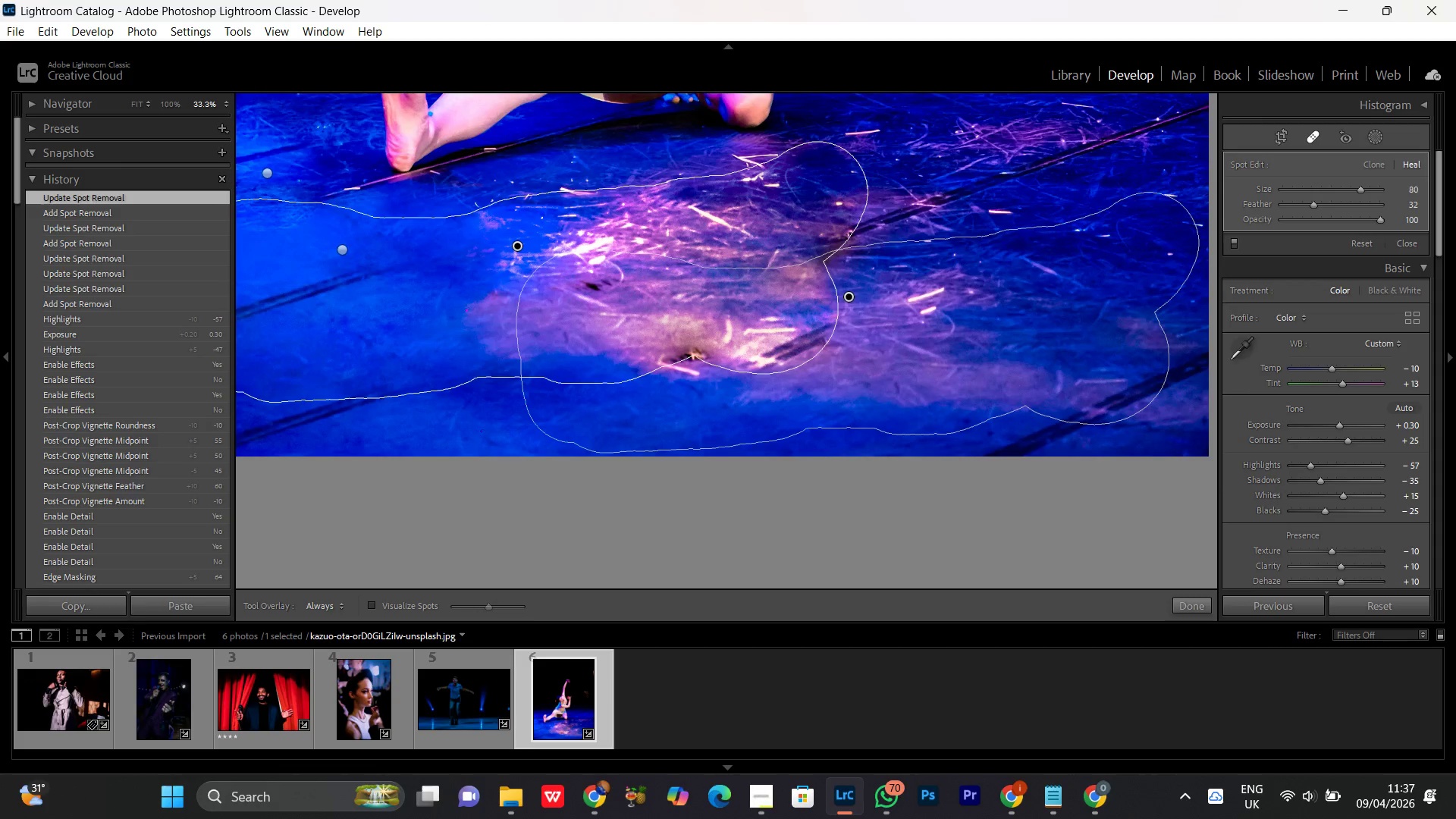 
wait(15.25)
 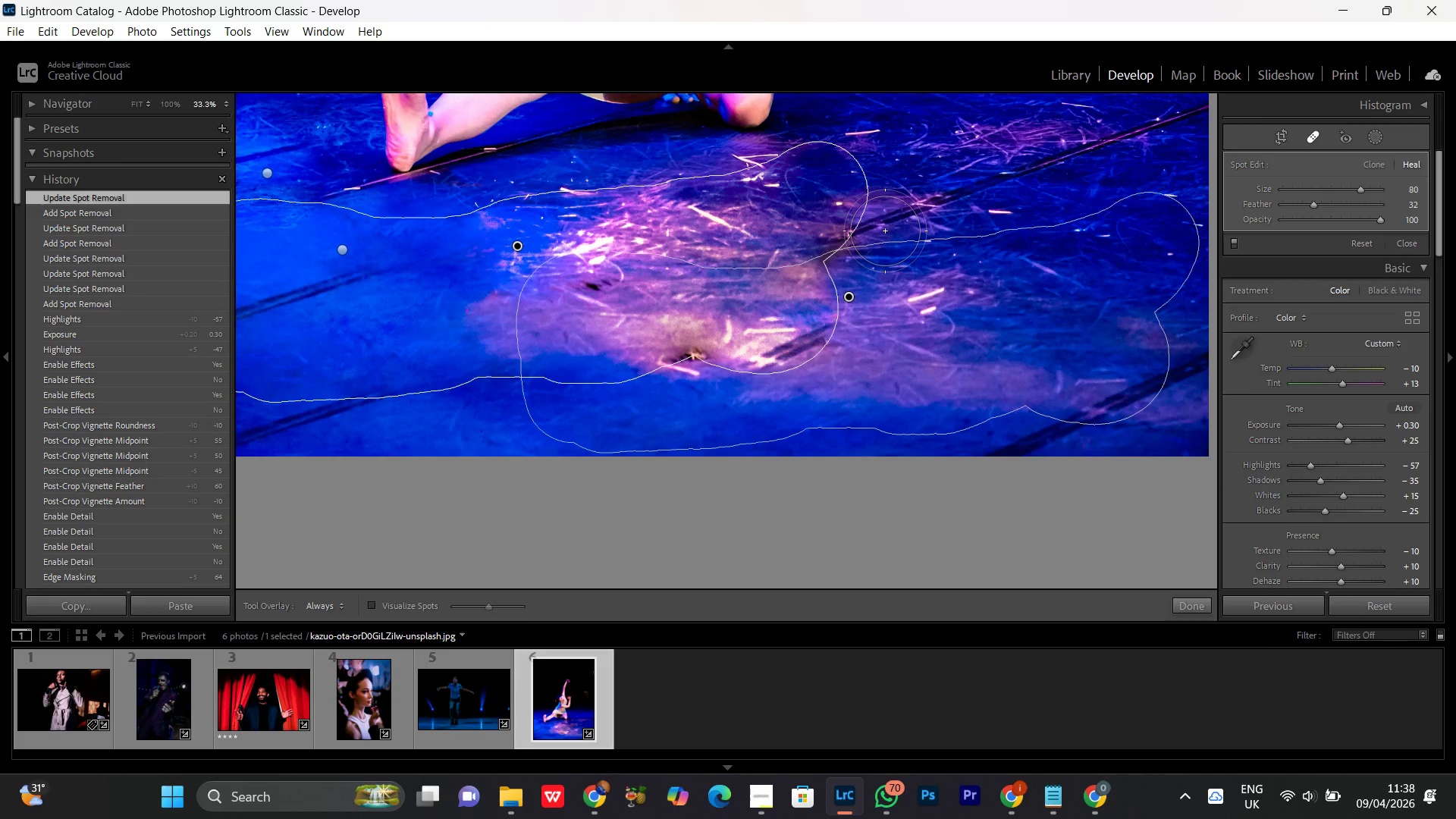 
left_click_drag(start_coordinate=[884, 231], to_coordinate=[684, 350])
 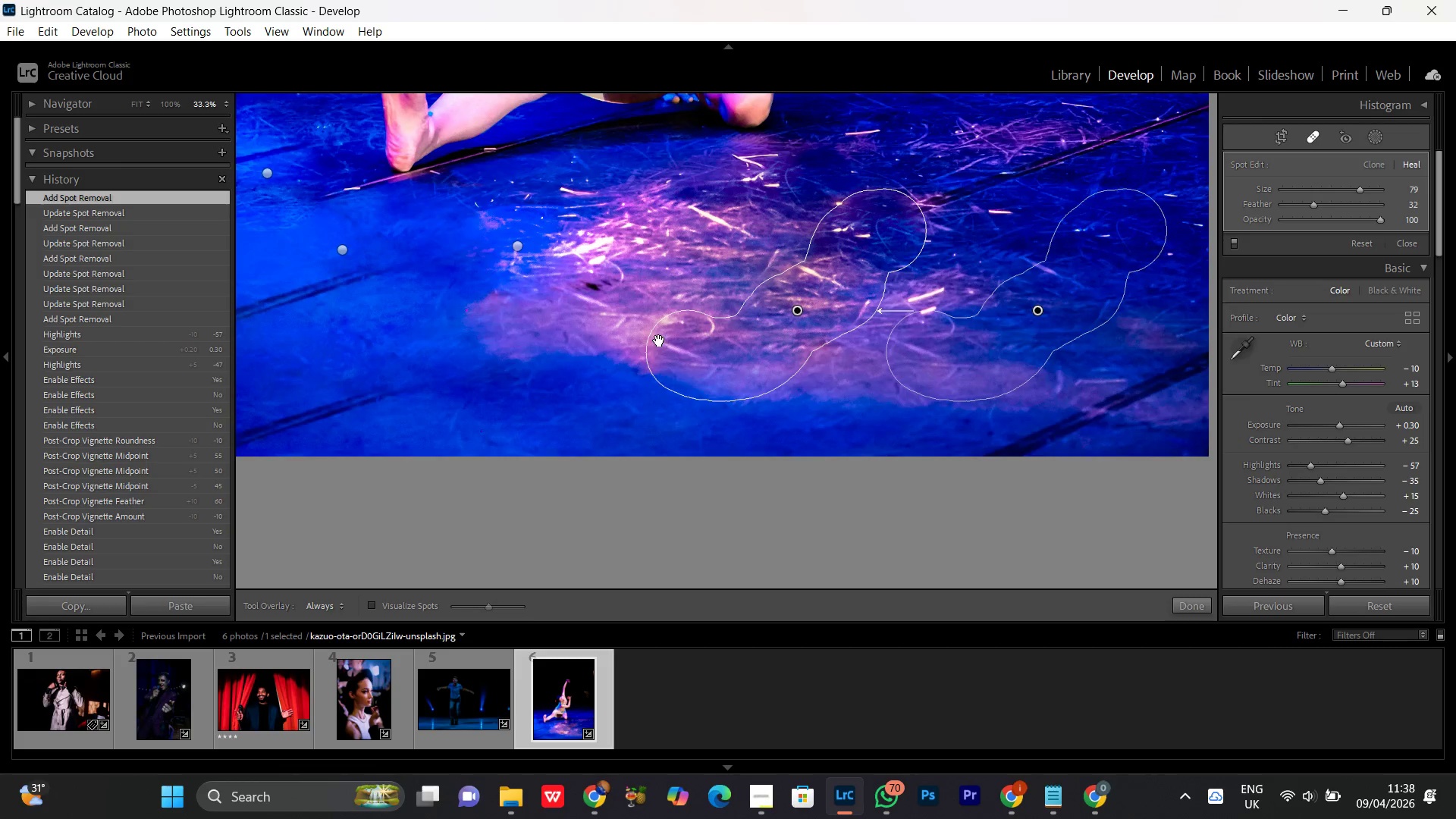 
scroll: coordinate [890, 227], scroll_direction: down, amount: 6.0
 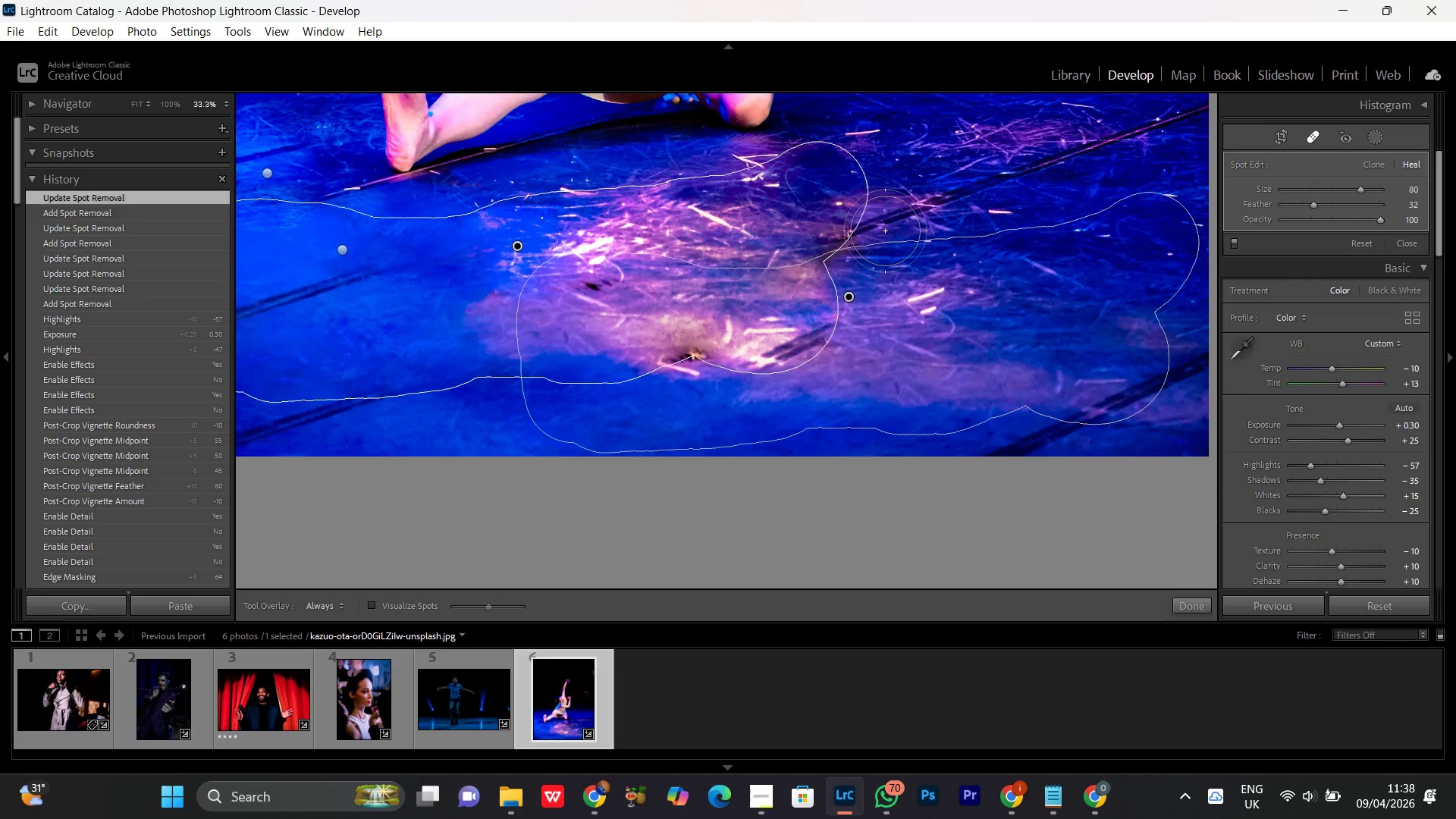 
wait(5.77)
 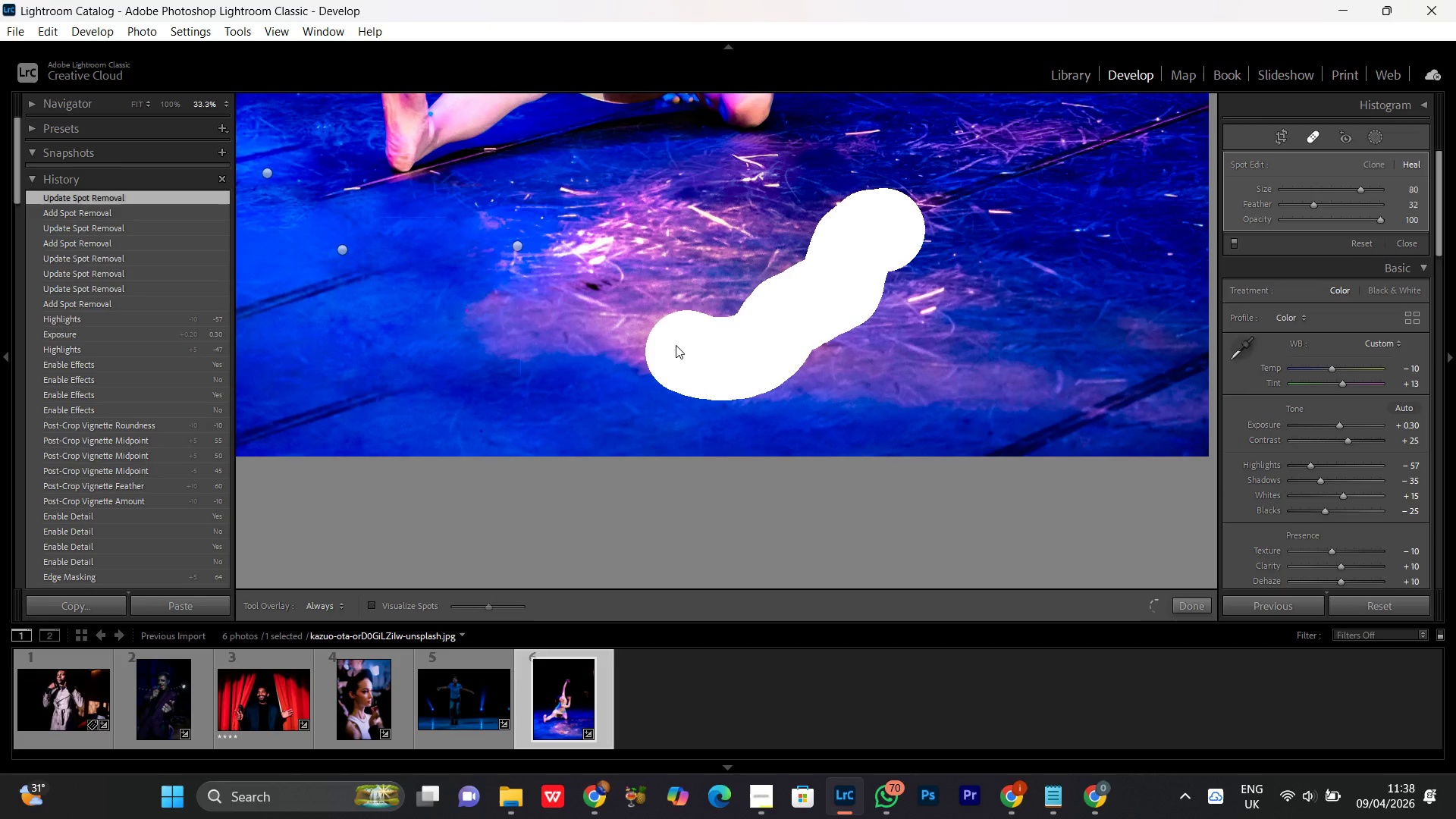 
left_click([1303, 133])
 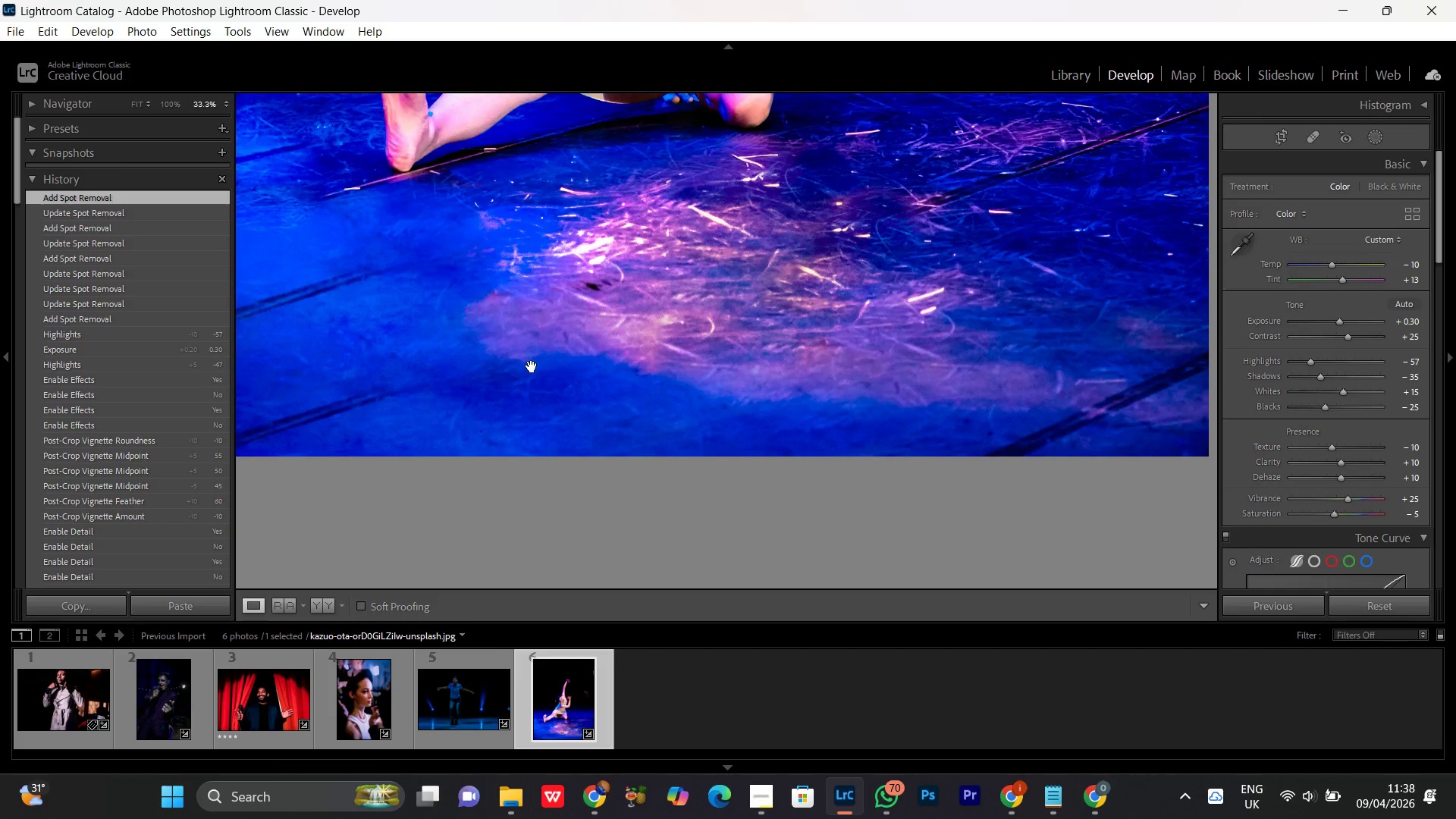 
left_click([765, 323])
 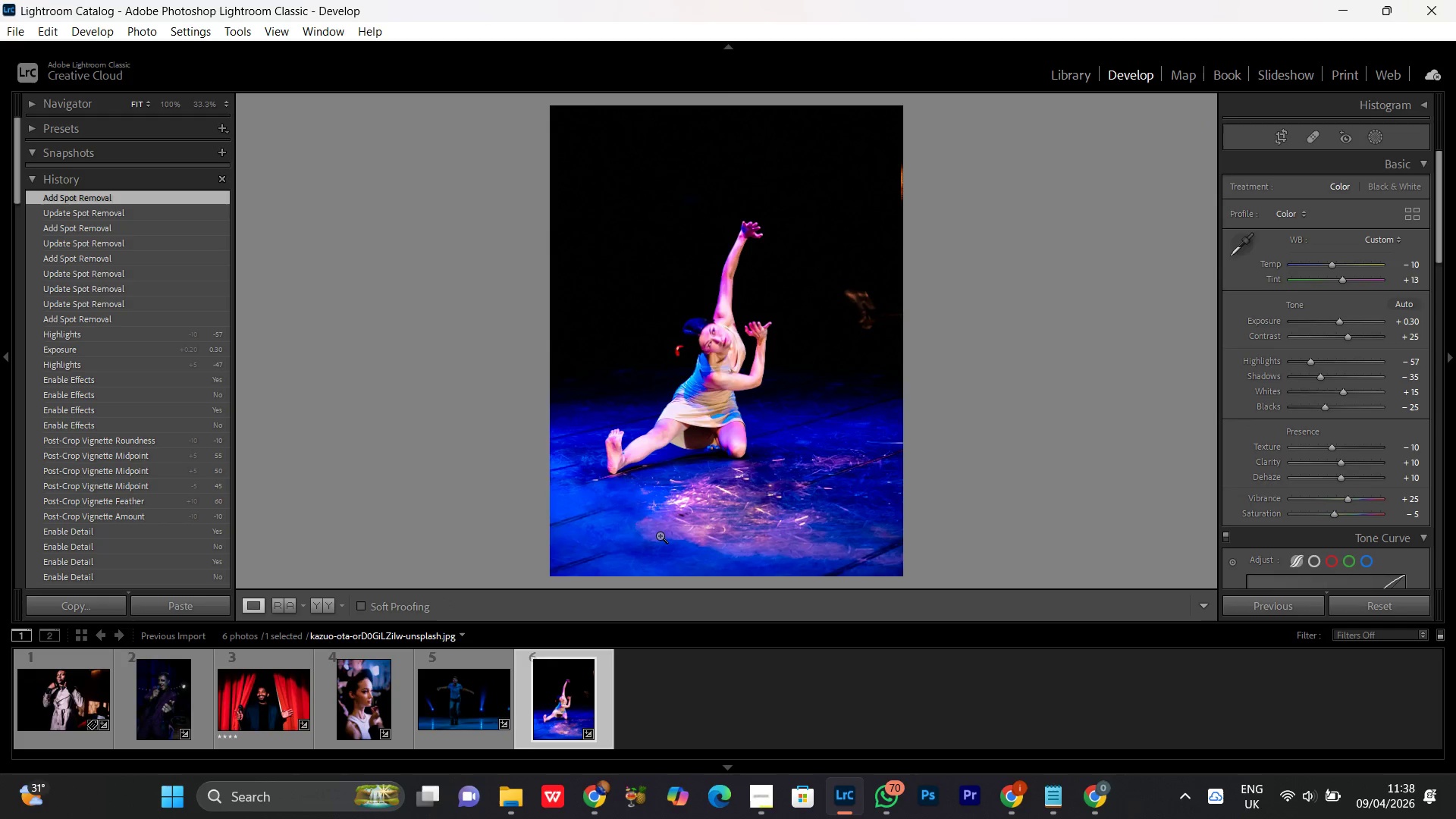 
left_click([659, 529])
 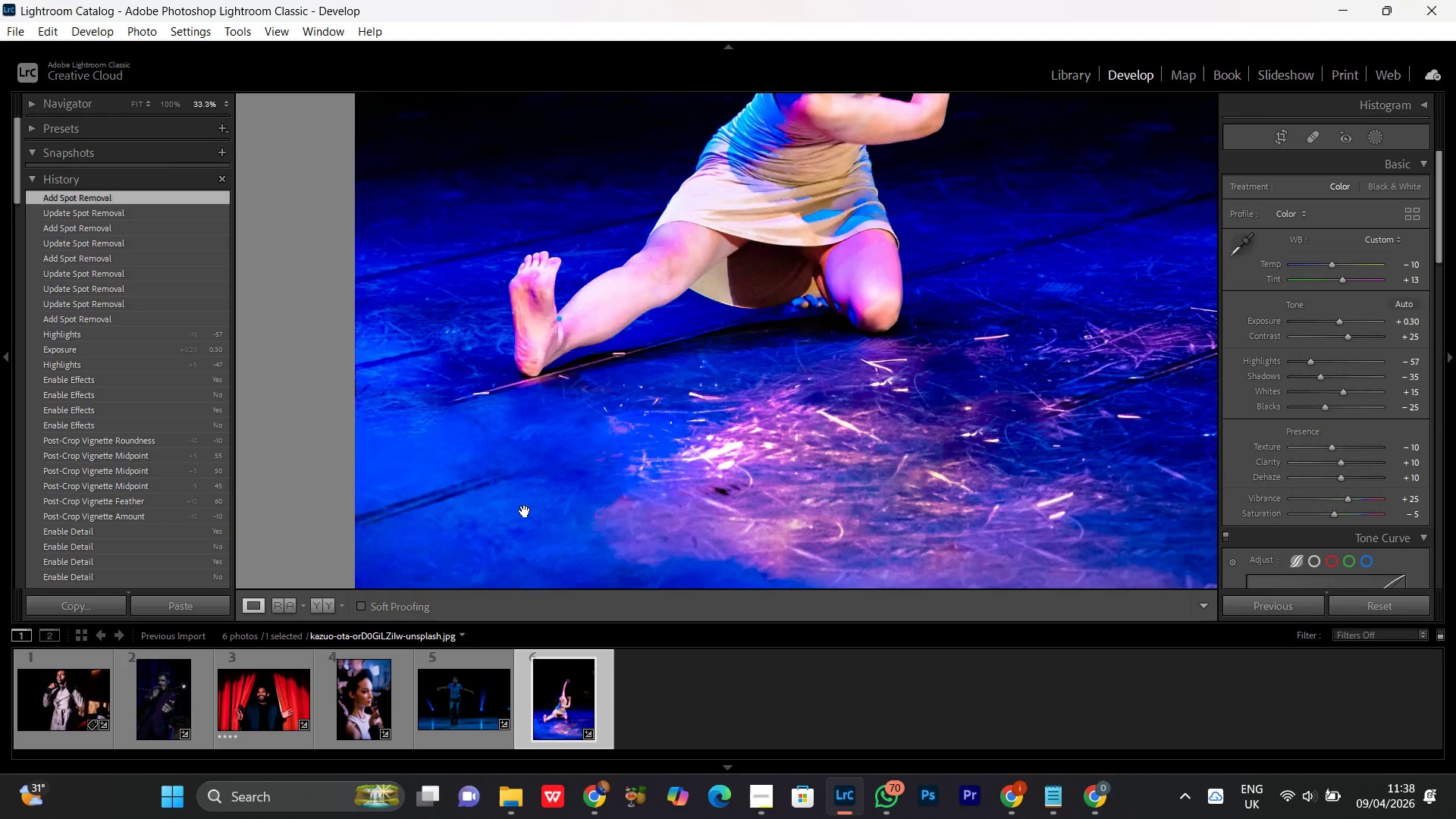 
left_click_drag(start_coordinate=[527, 508], to_coordinate=[862, 336])
 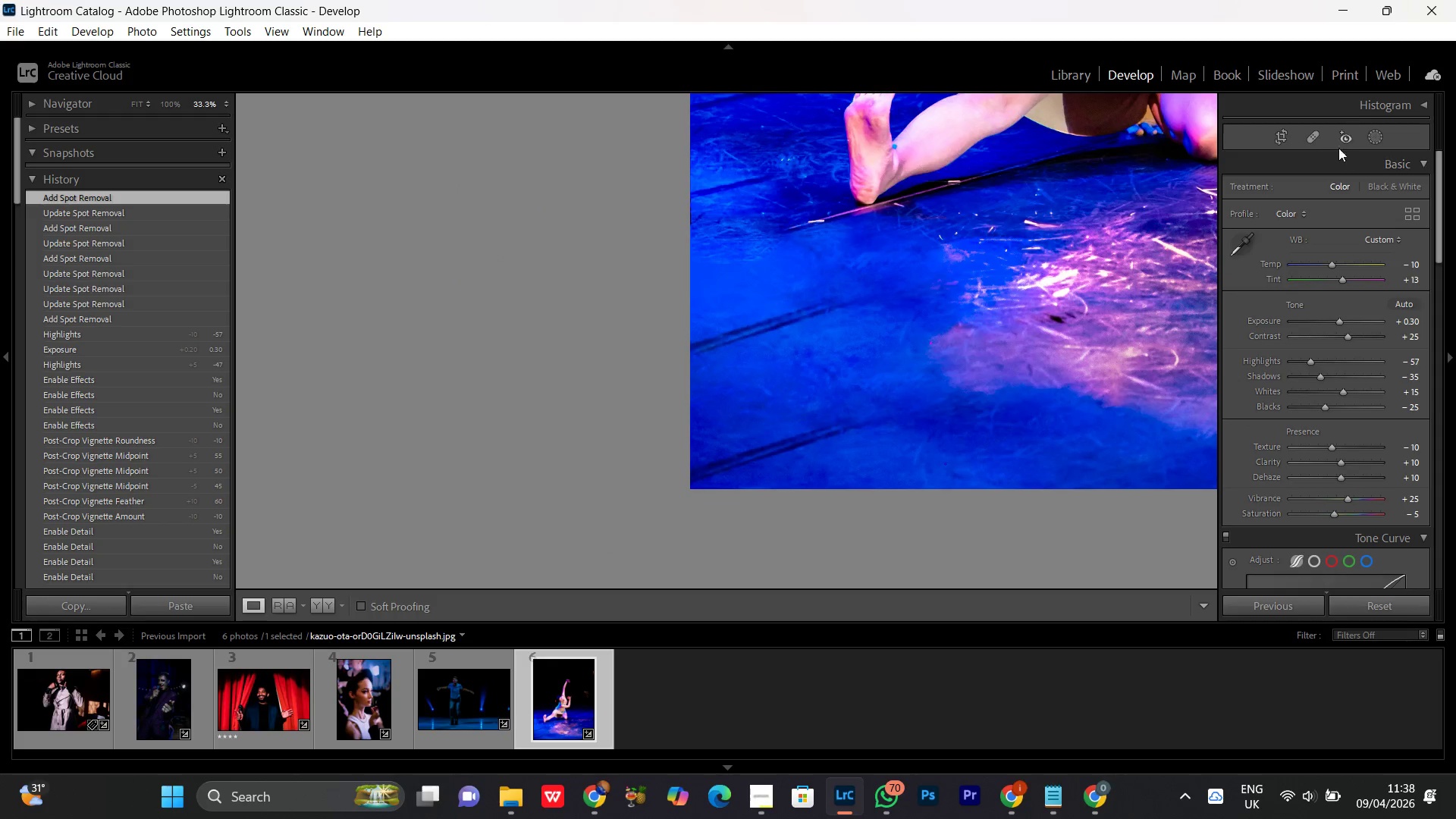 
left_click([1317, 135])
 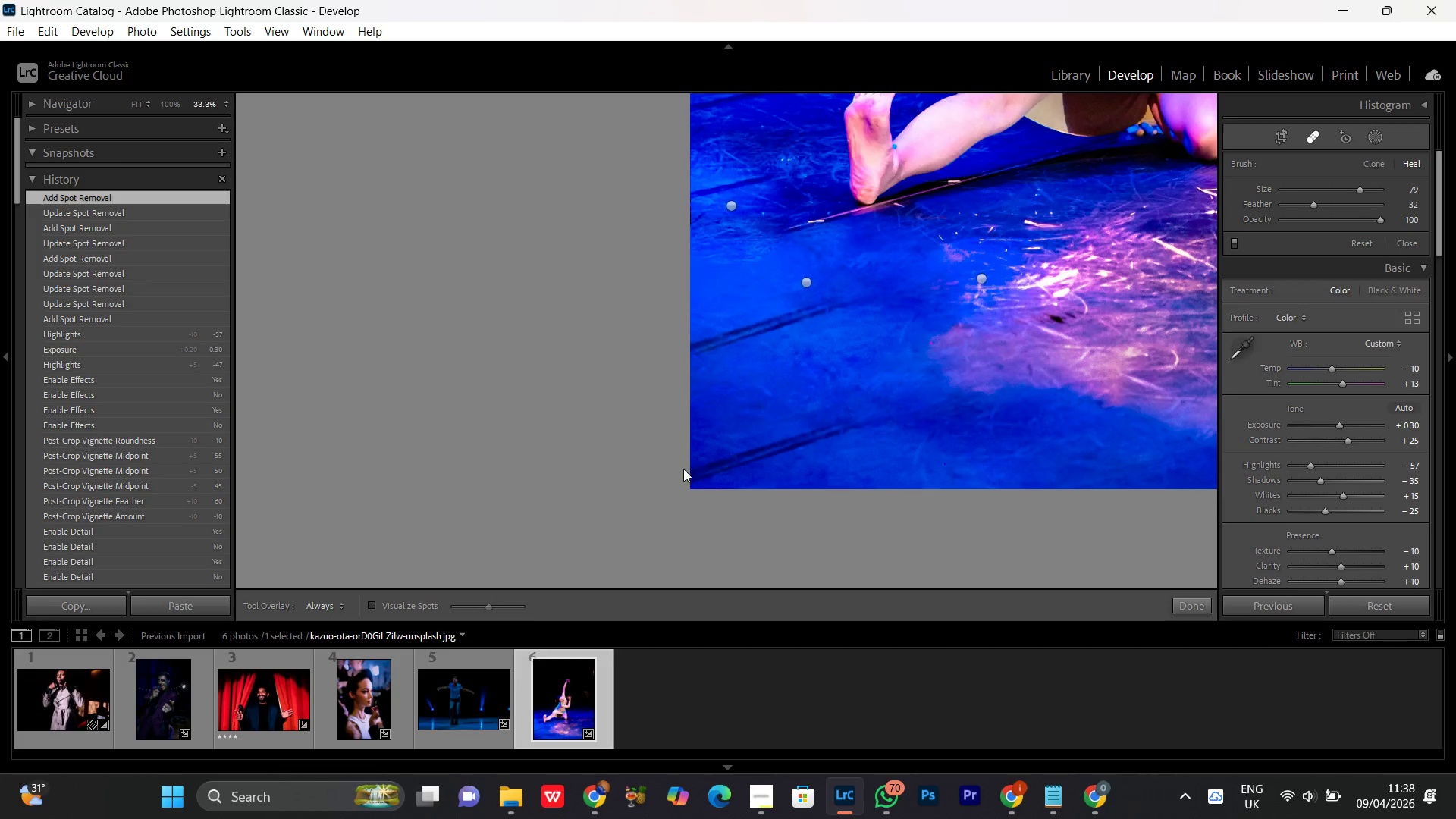 
left_click_drag(start_coordinate=[696, 479], to_coordinate=[1068, 311])
 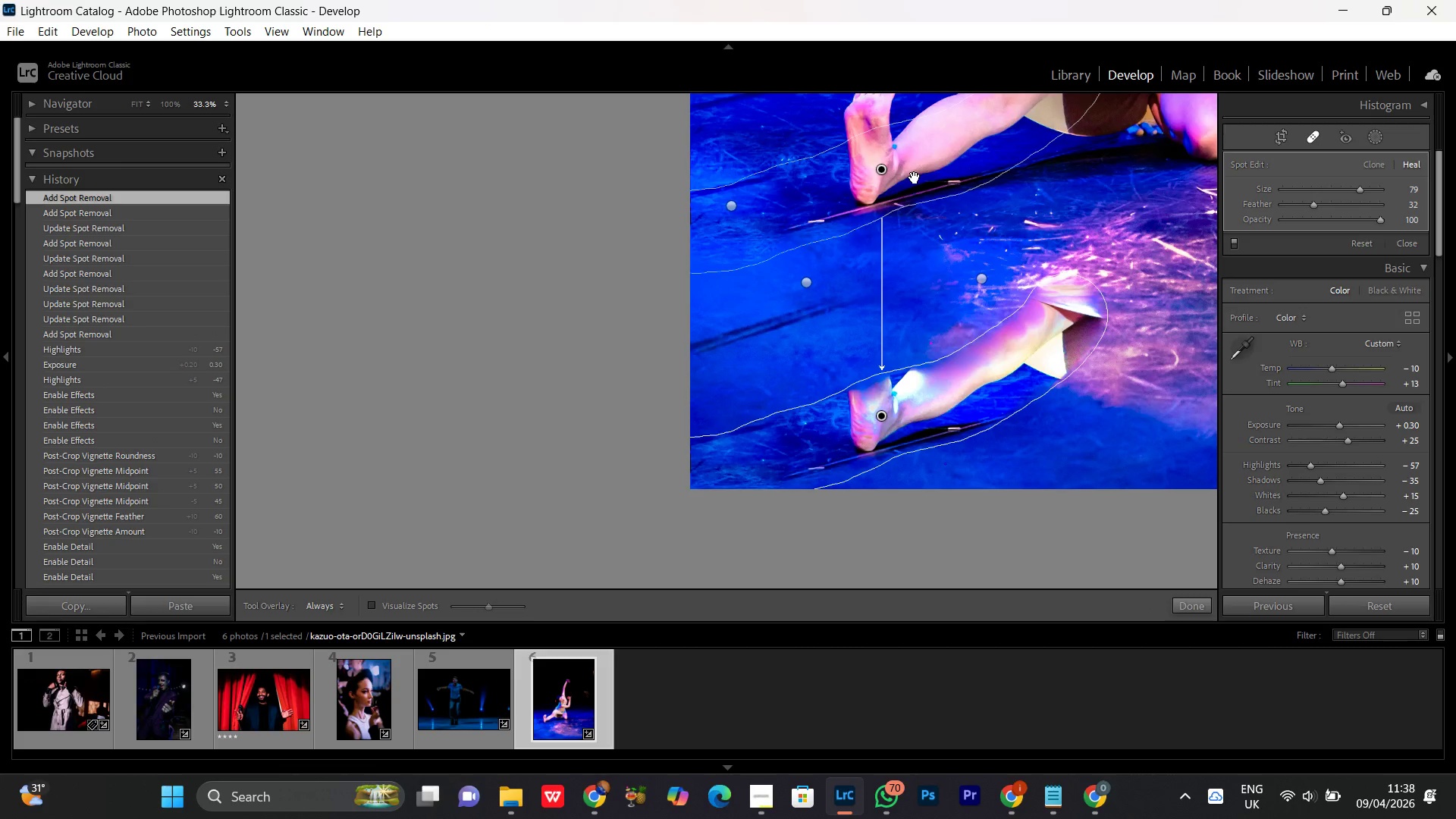 
key(Control+Minus)
 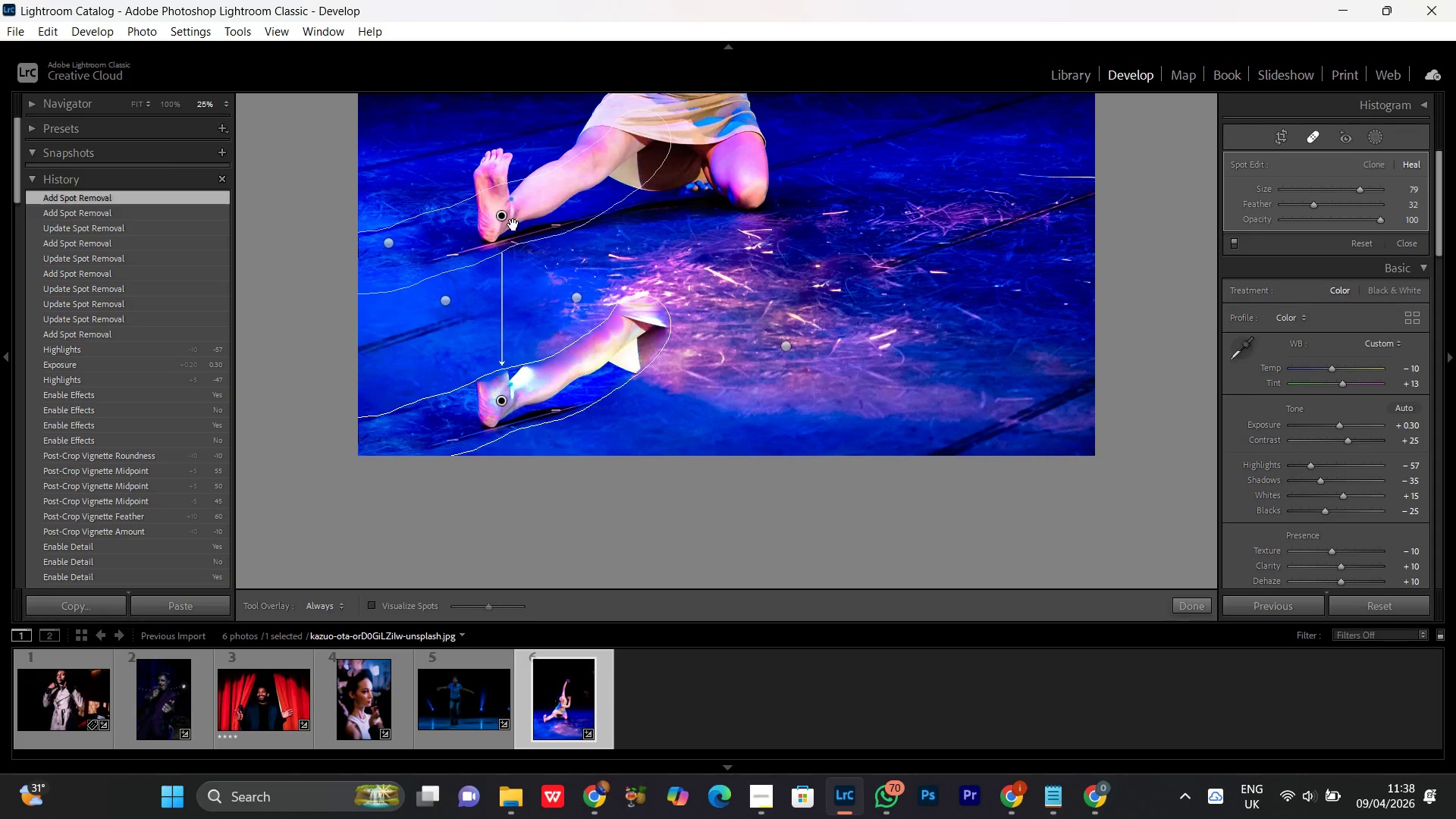 
left_click_drag(start_coordinate=[505, 215], to_coordinate=[604, 401])
 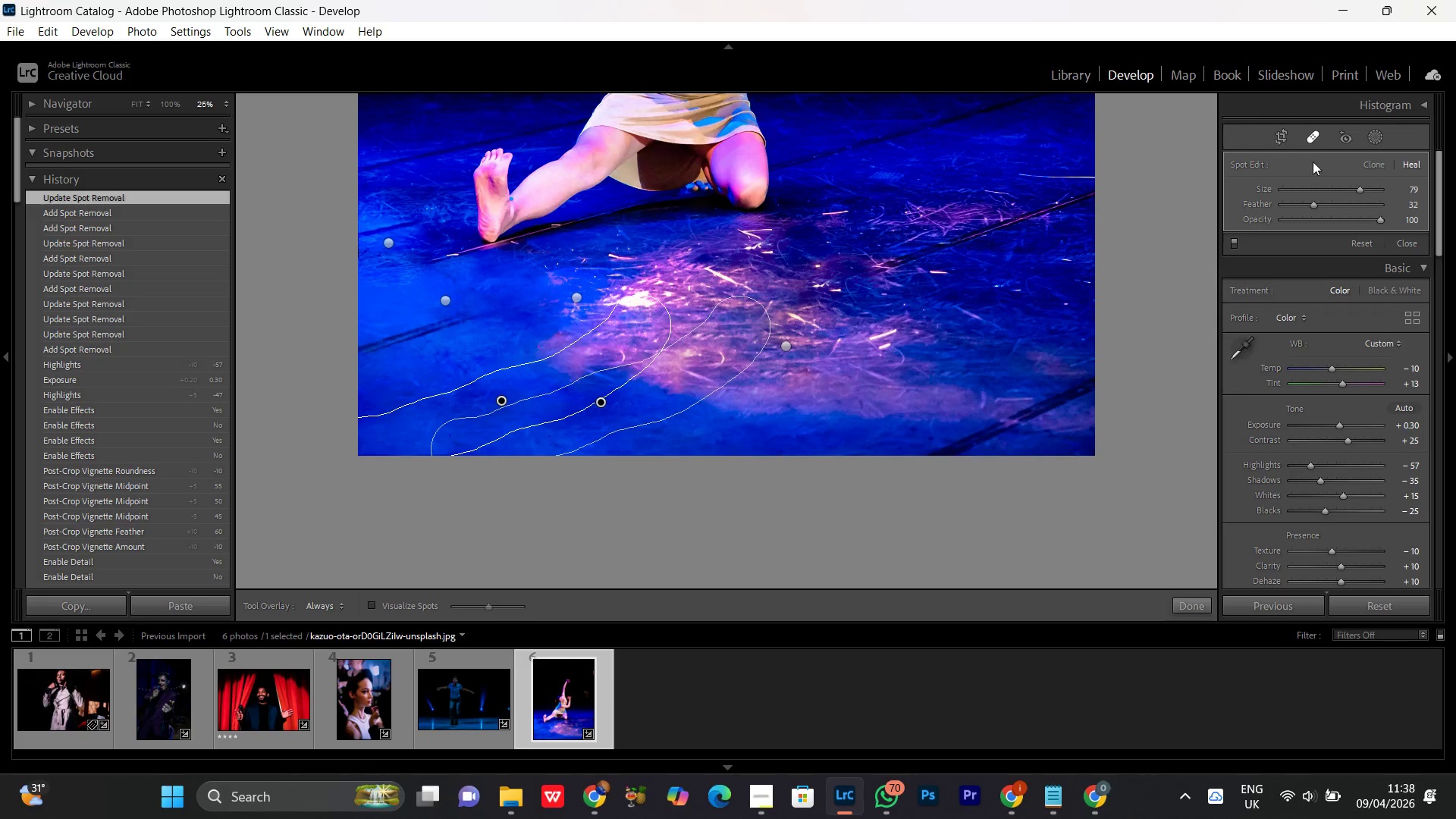 
left_click([1314, 138])
 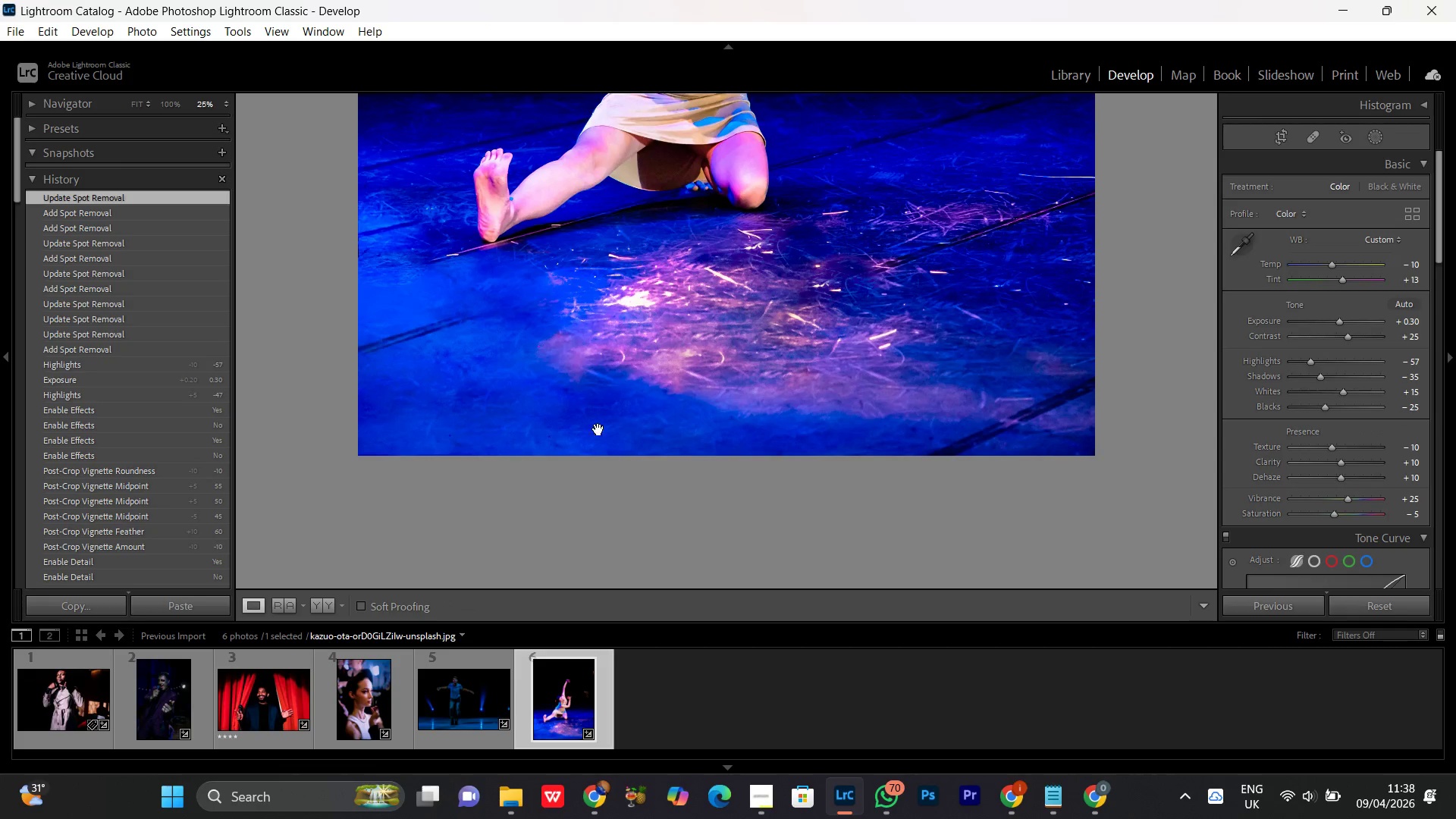 
left_click([726, 371])
 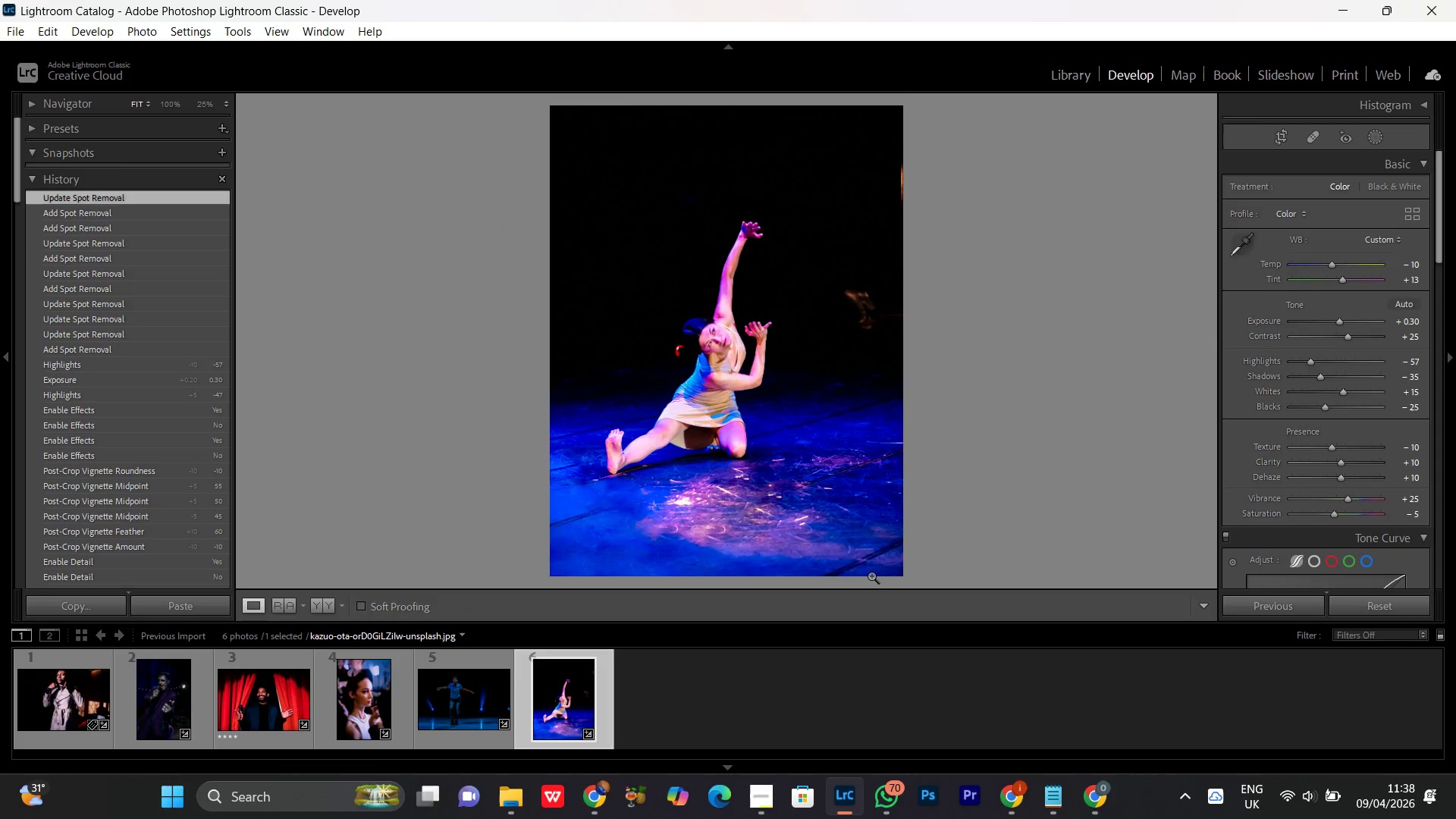 
left_click([858, 549])
 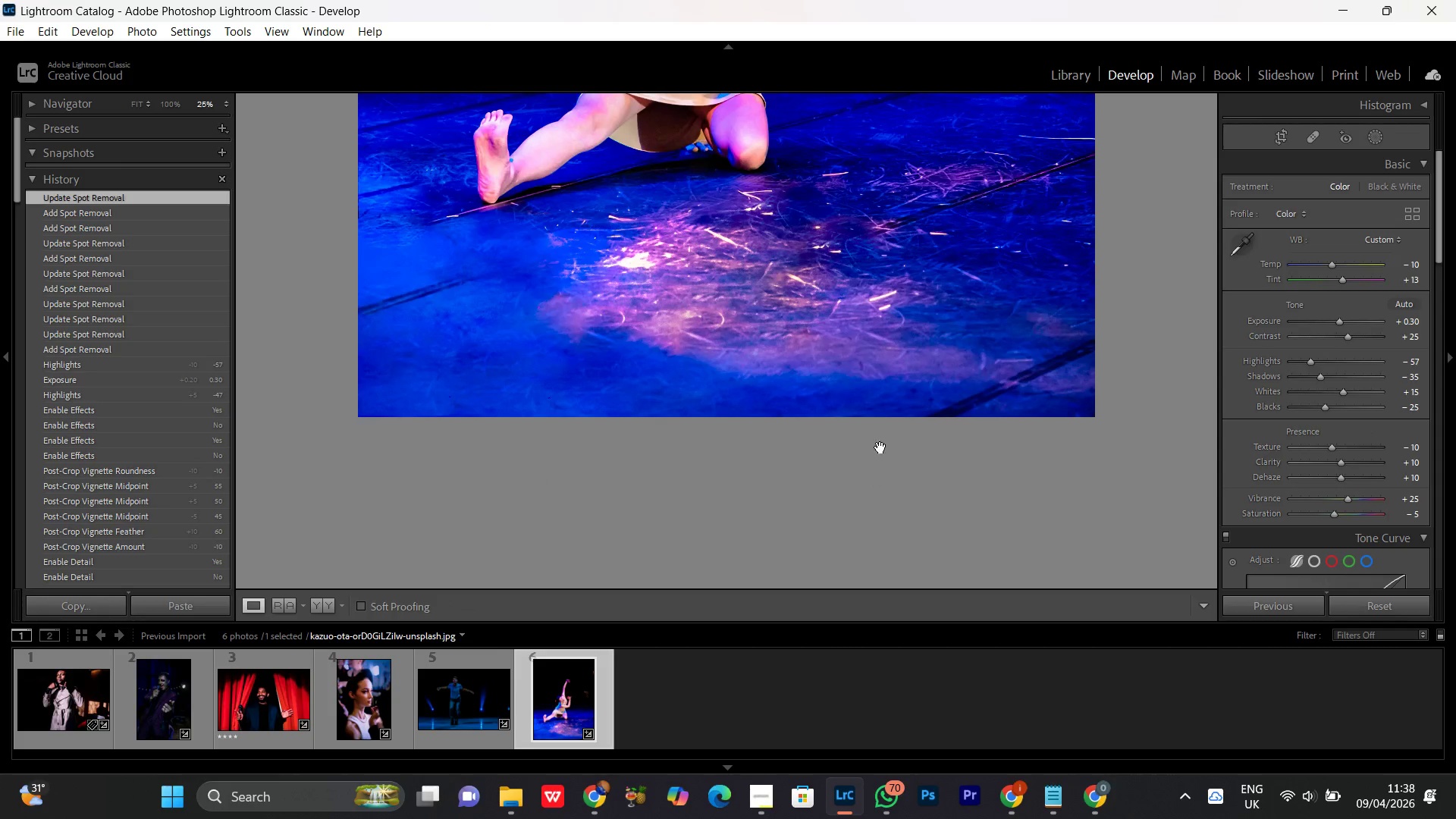 
left_click_drag(start_coordinate=[877, 425], to_coordinate=[676, 361])
 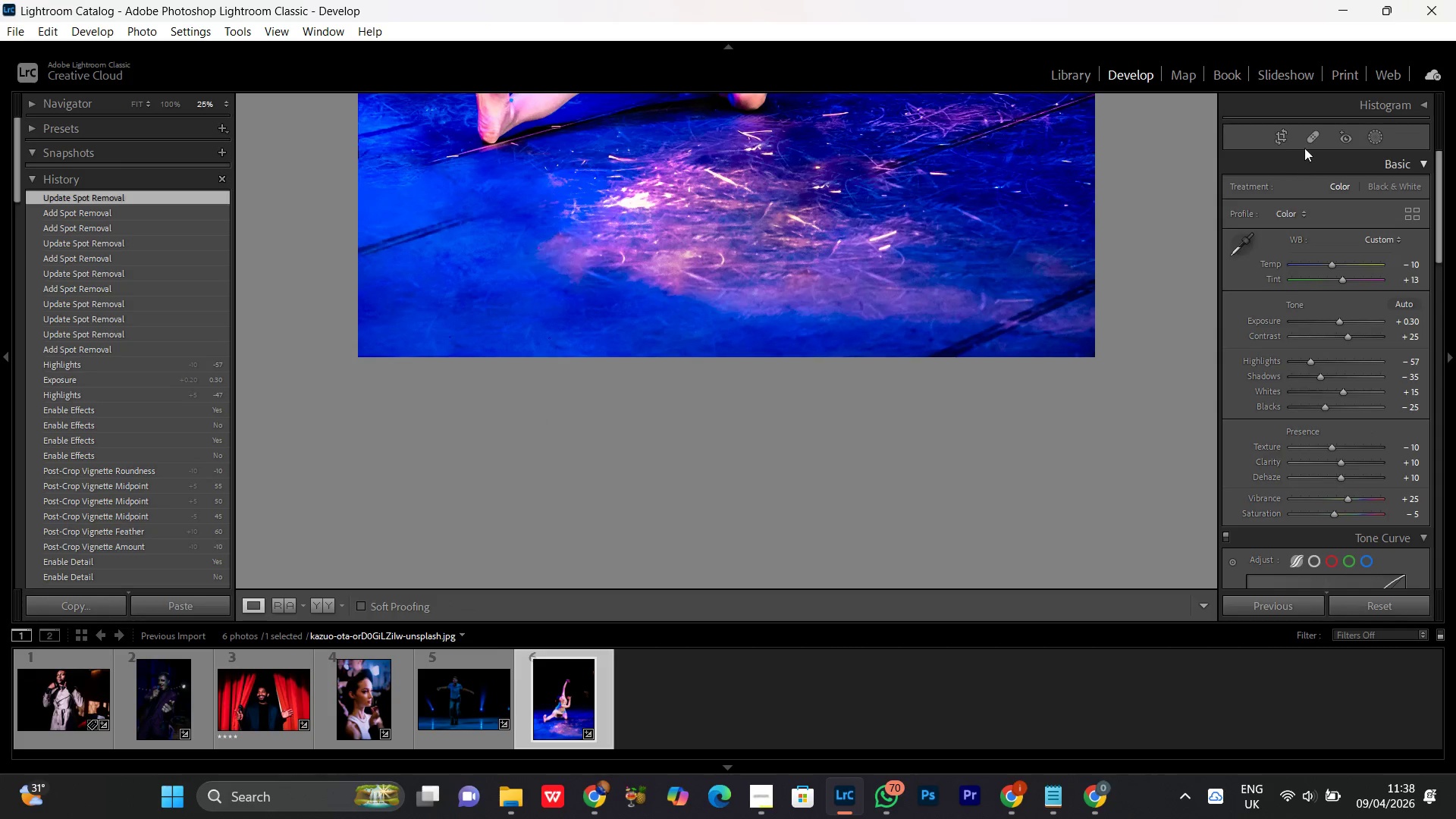 
left_click([1309, 142])
 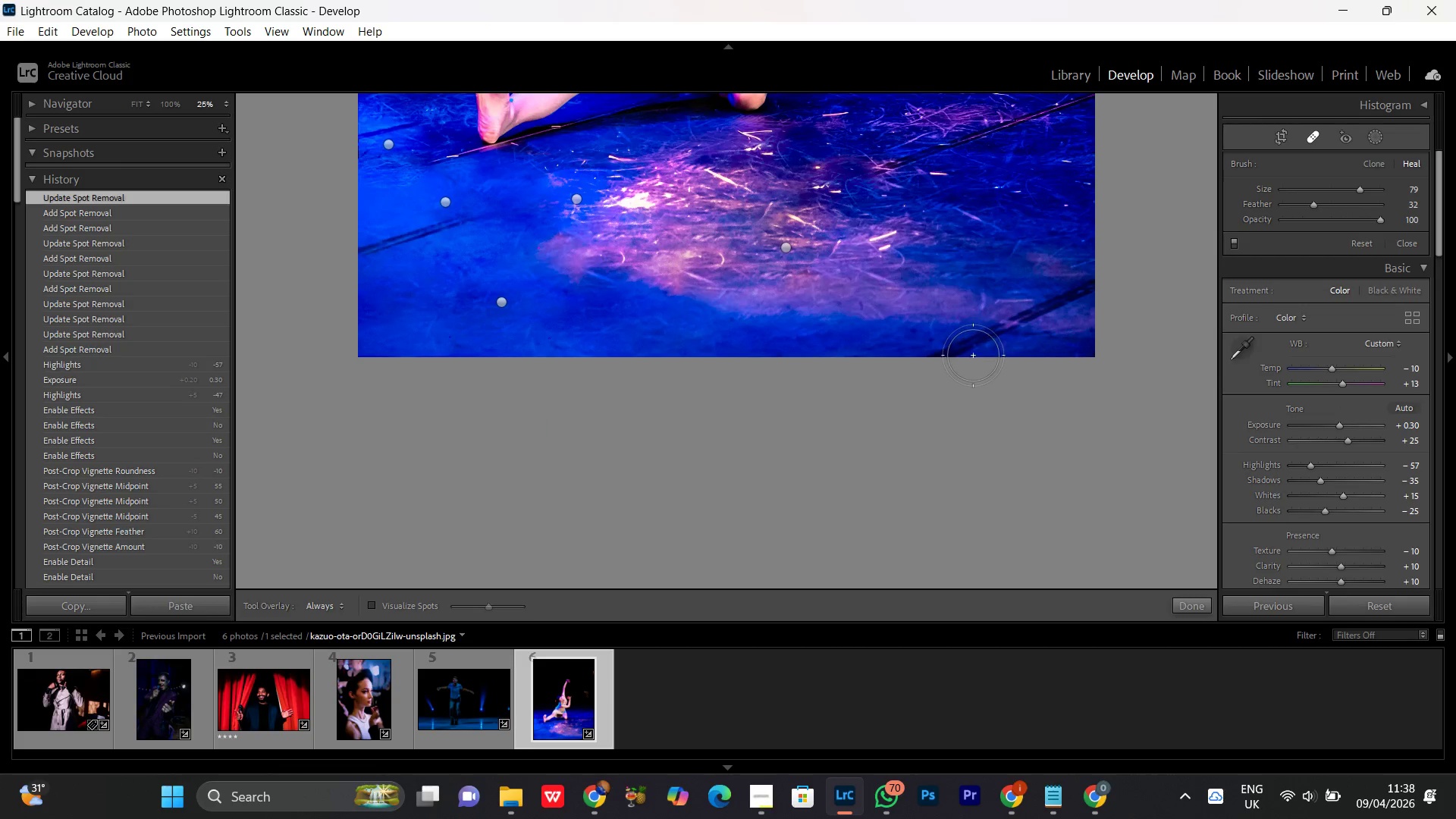 
left_click_drag(start_coordinate=[948, 353], to_coordinate=[1095, 281])
 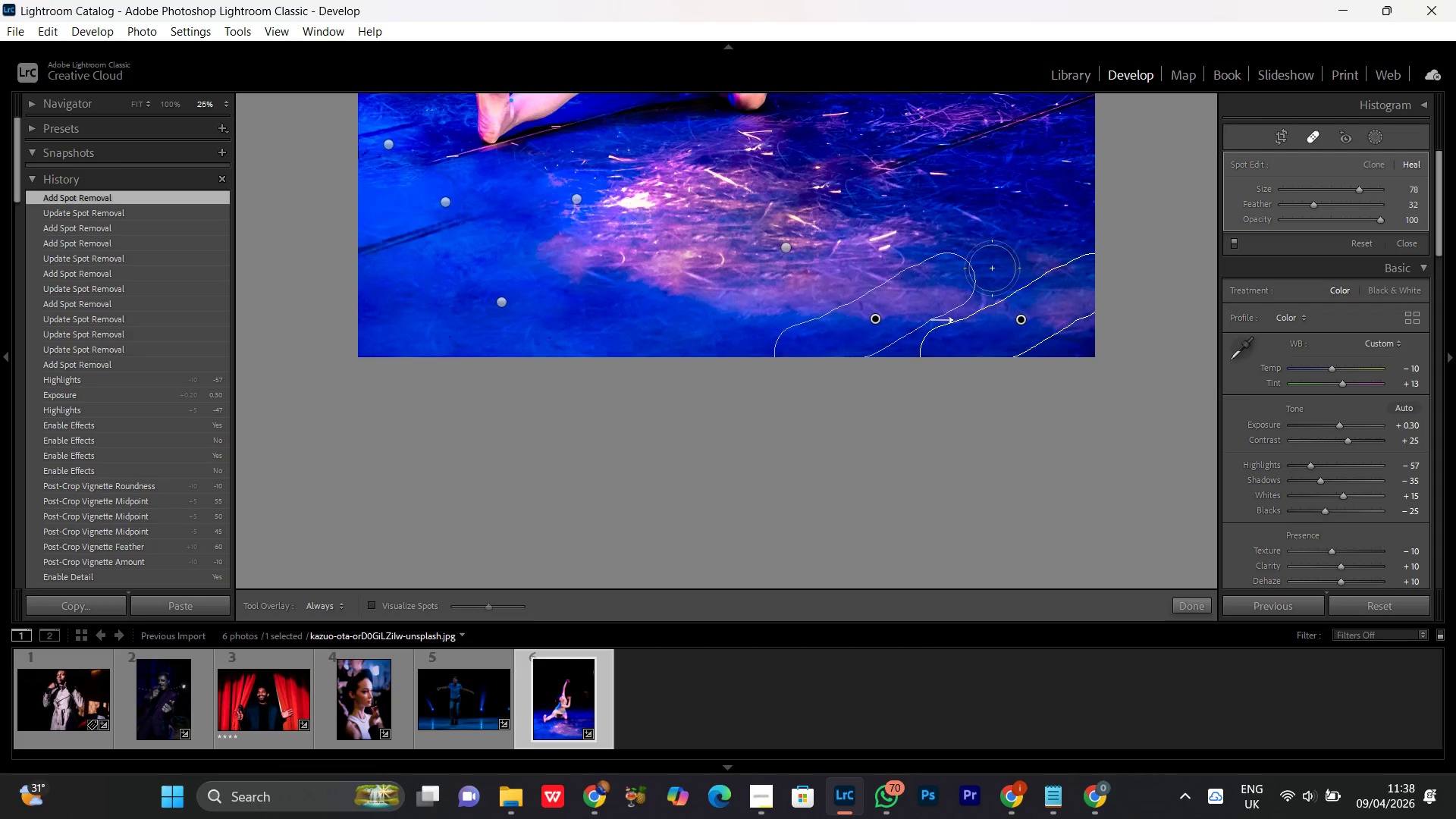 
scroll: coordinate [949, 348], scroll_direction: down, amount: 2.0
 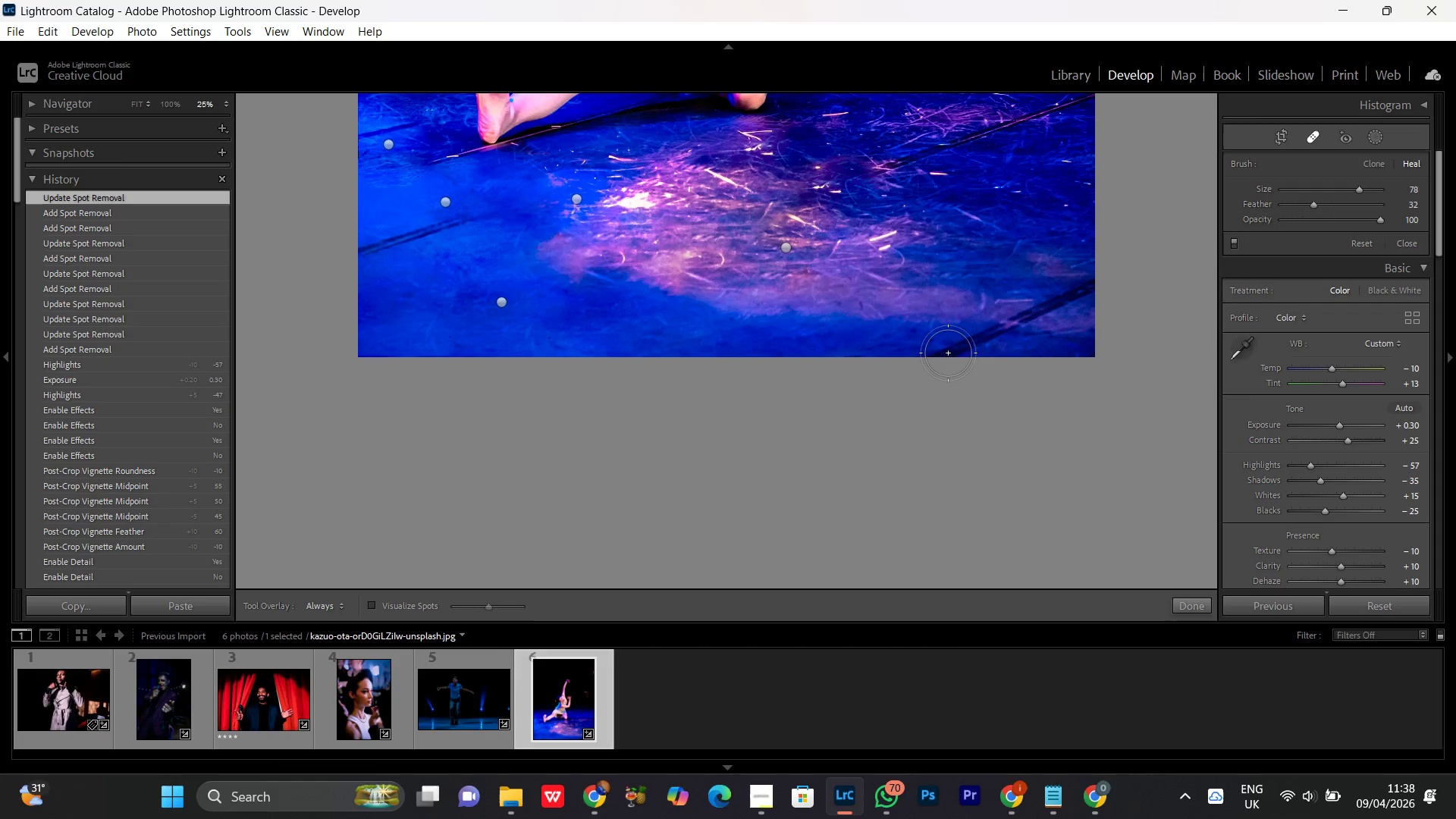 
left_click([1317, 134])
 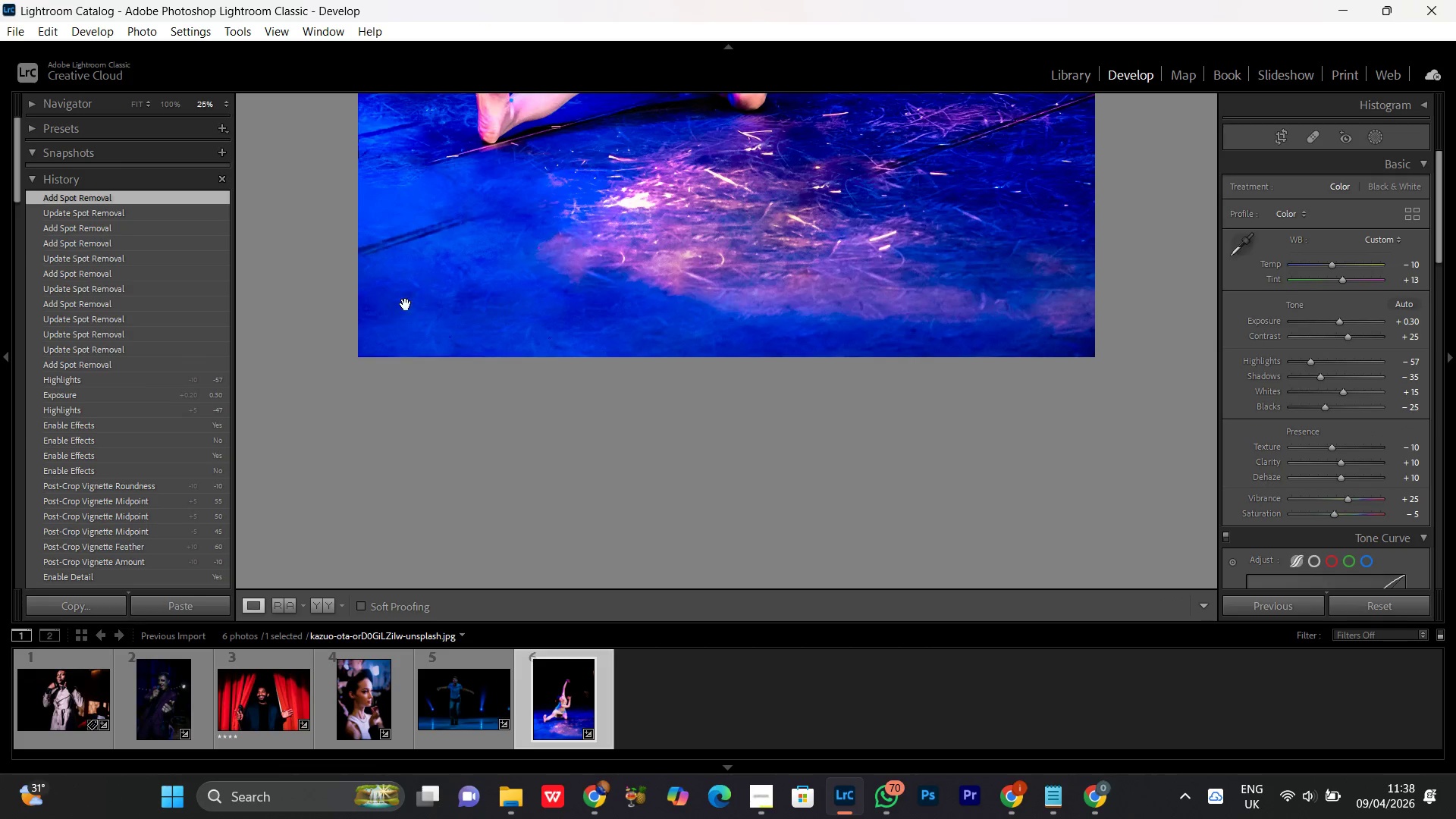 
hold_key(key=Space, duration=0.52)
 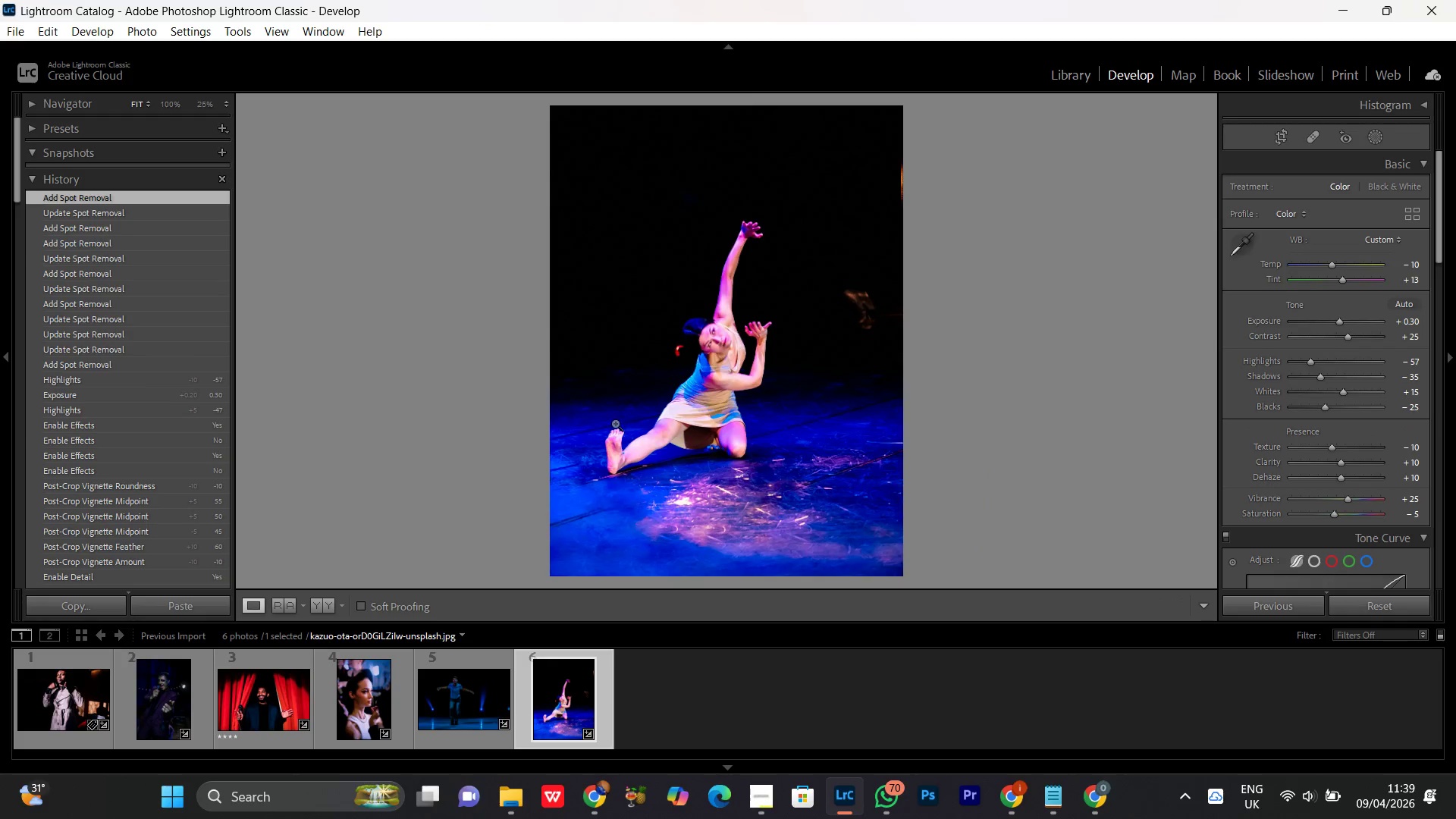 
left_click_drag(start_coordinate=[544, 284], to_coordinate=[664, 356])
 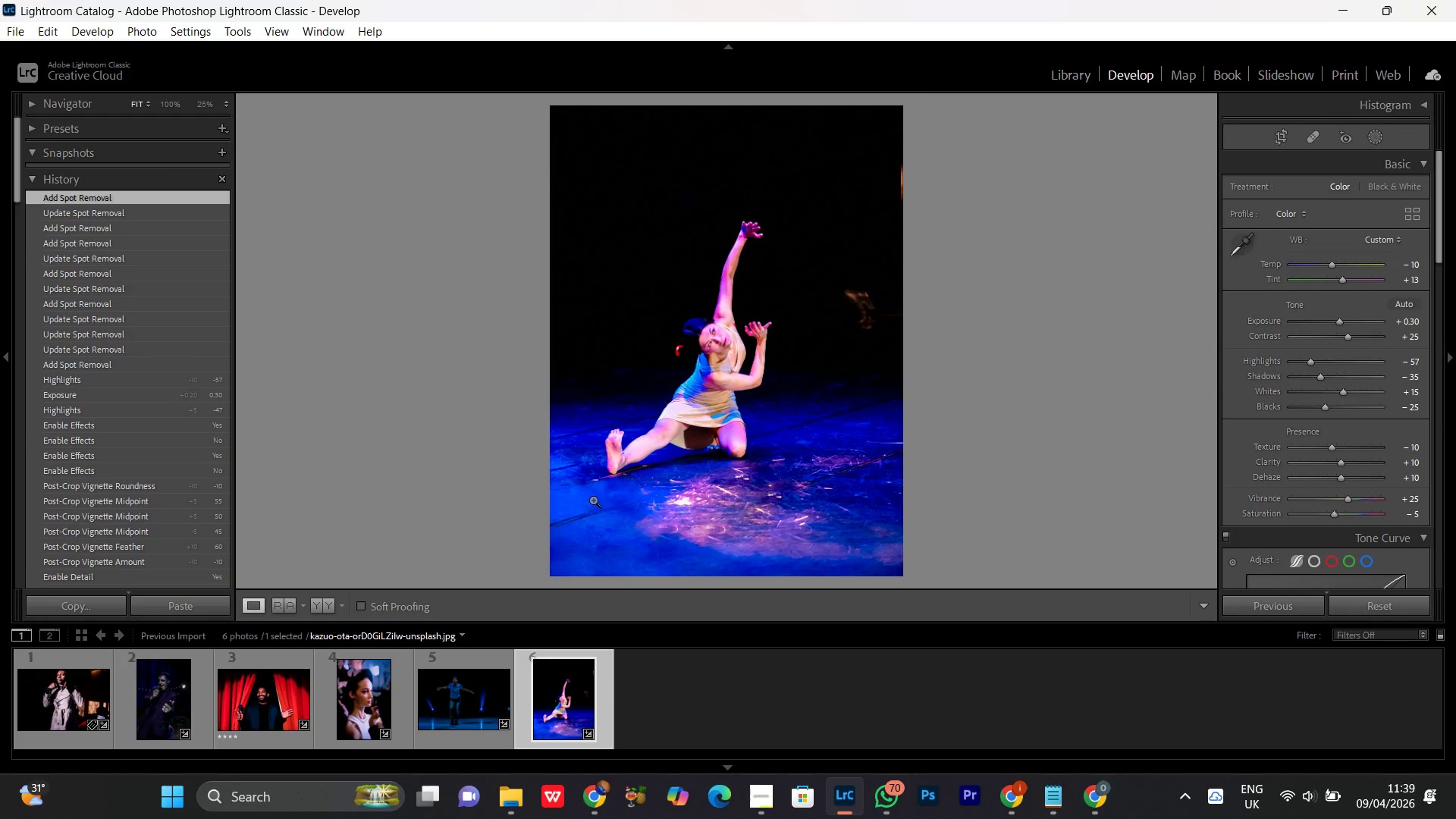 
left_click_drag(start_coordinate=[574, 482], to_coordinate=[827, 435])
 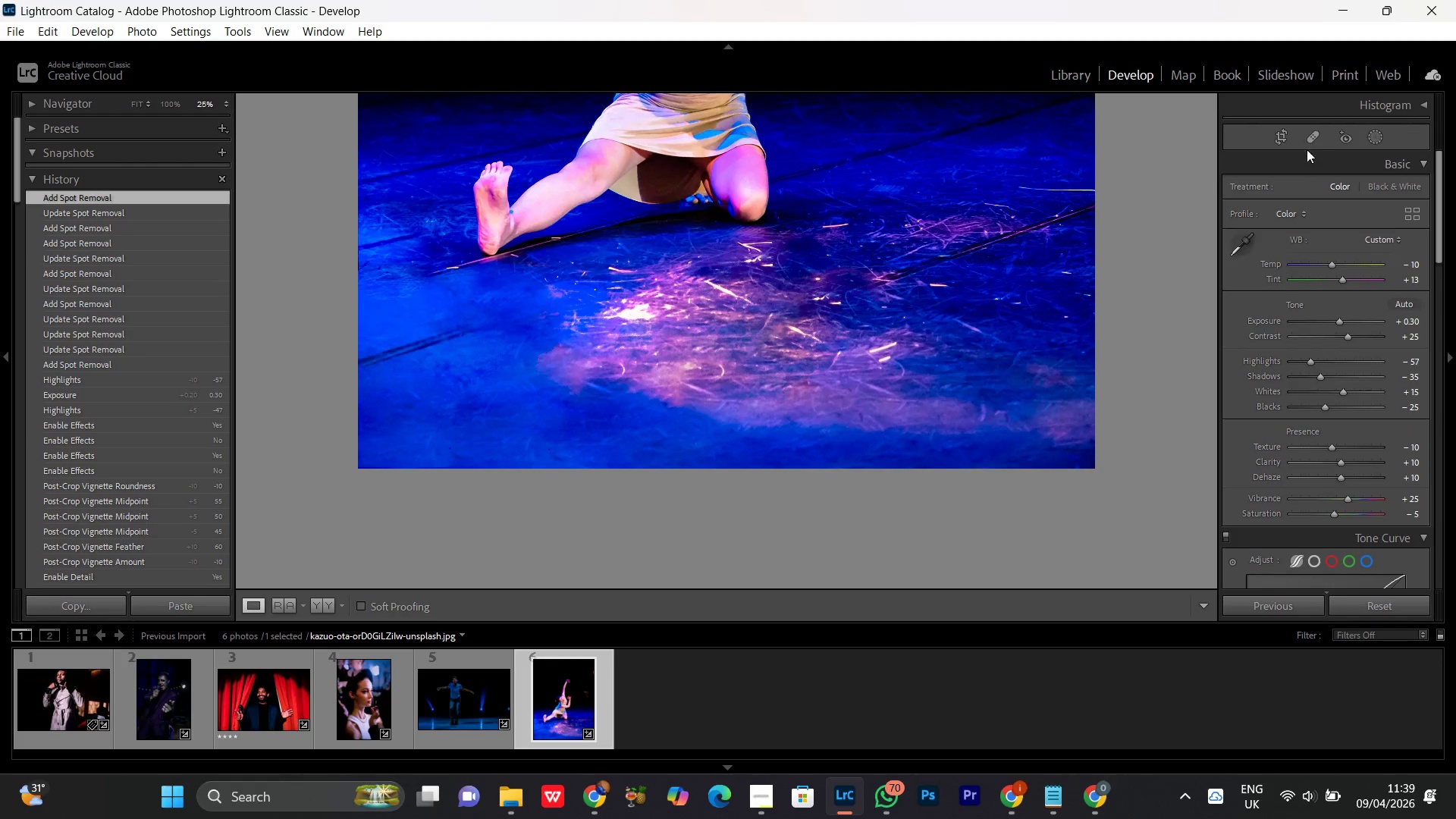 
left_click([1320, 136])
 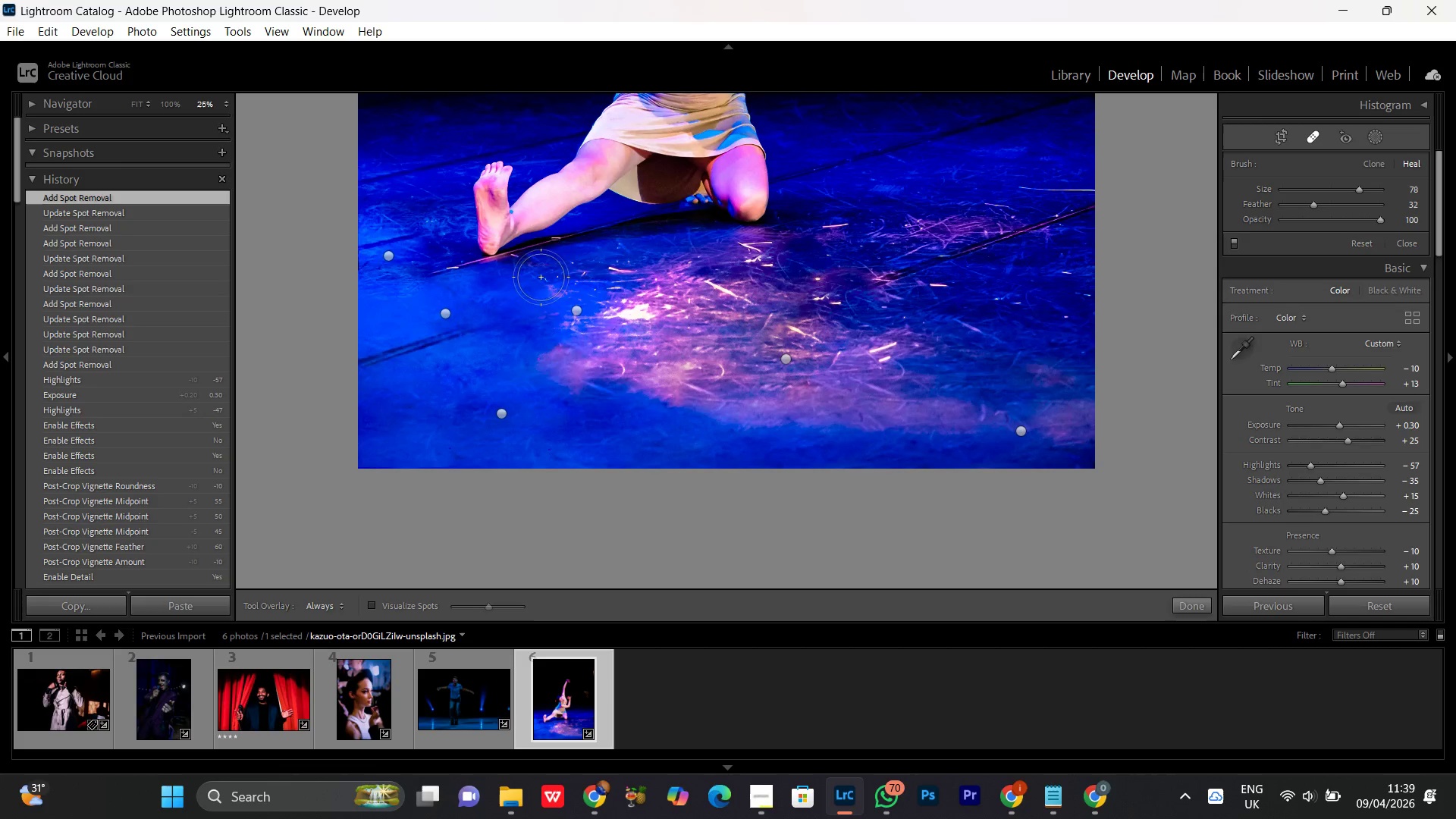 
wait(6.05)
 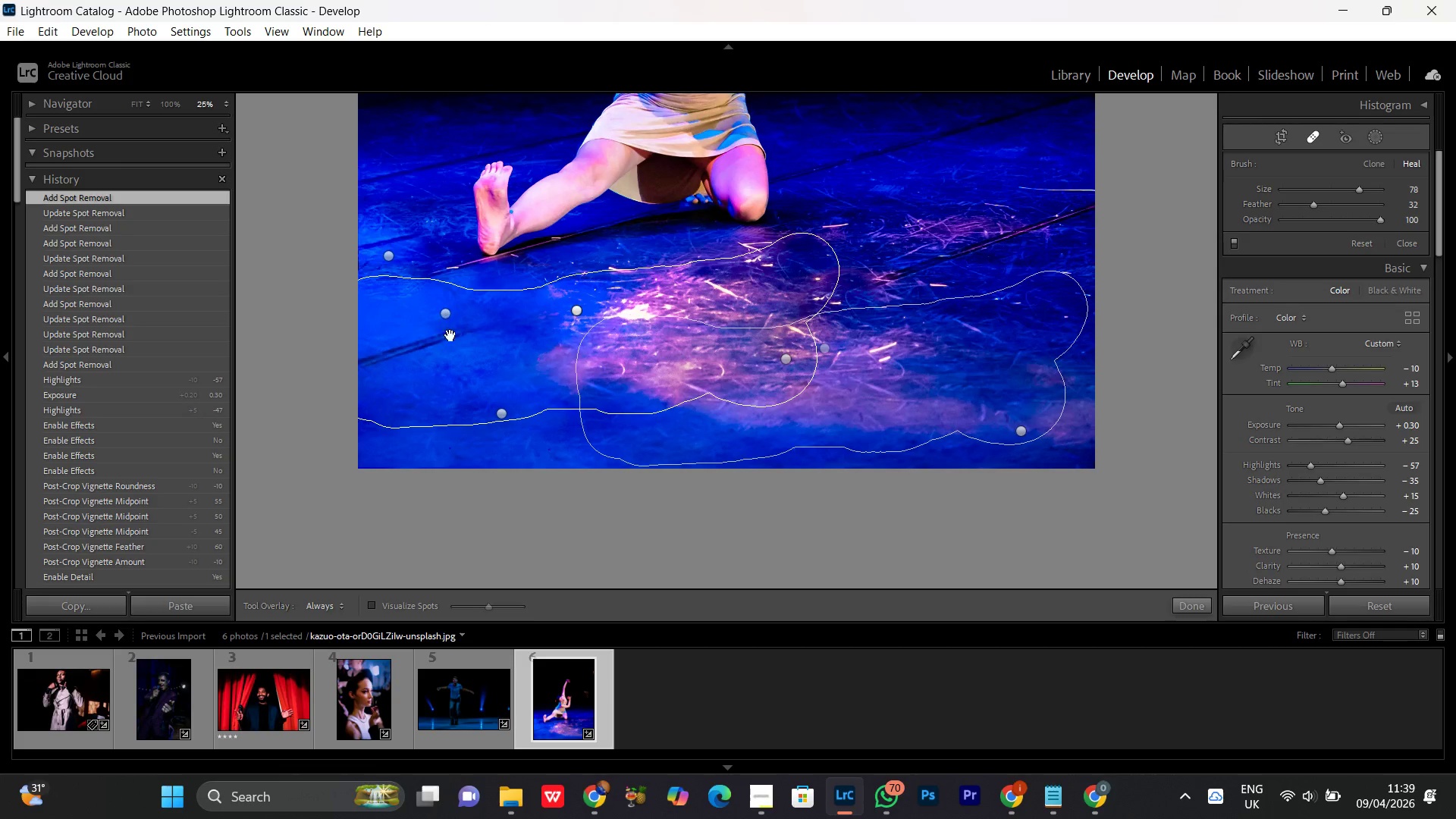 
left_click_drag(start_coordinate=[548, 275], to_coordinate=[367, 369])
 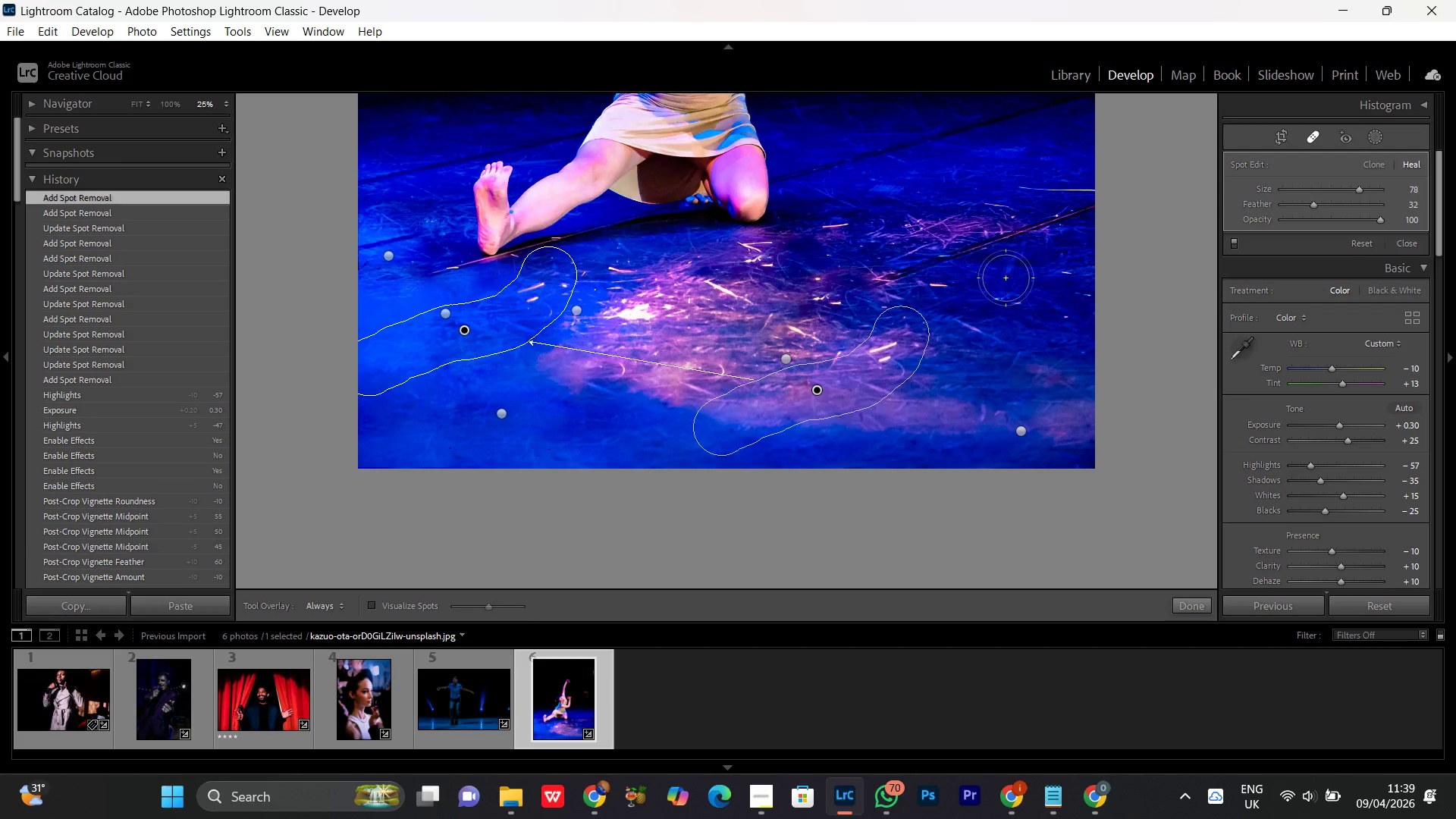 
wait(6.27)
 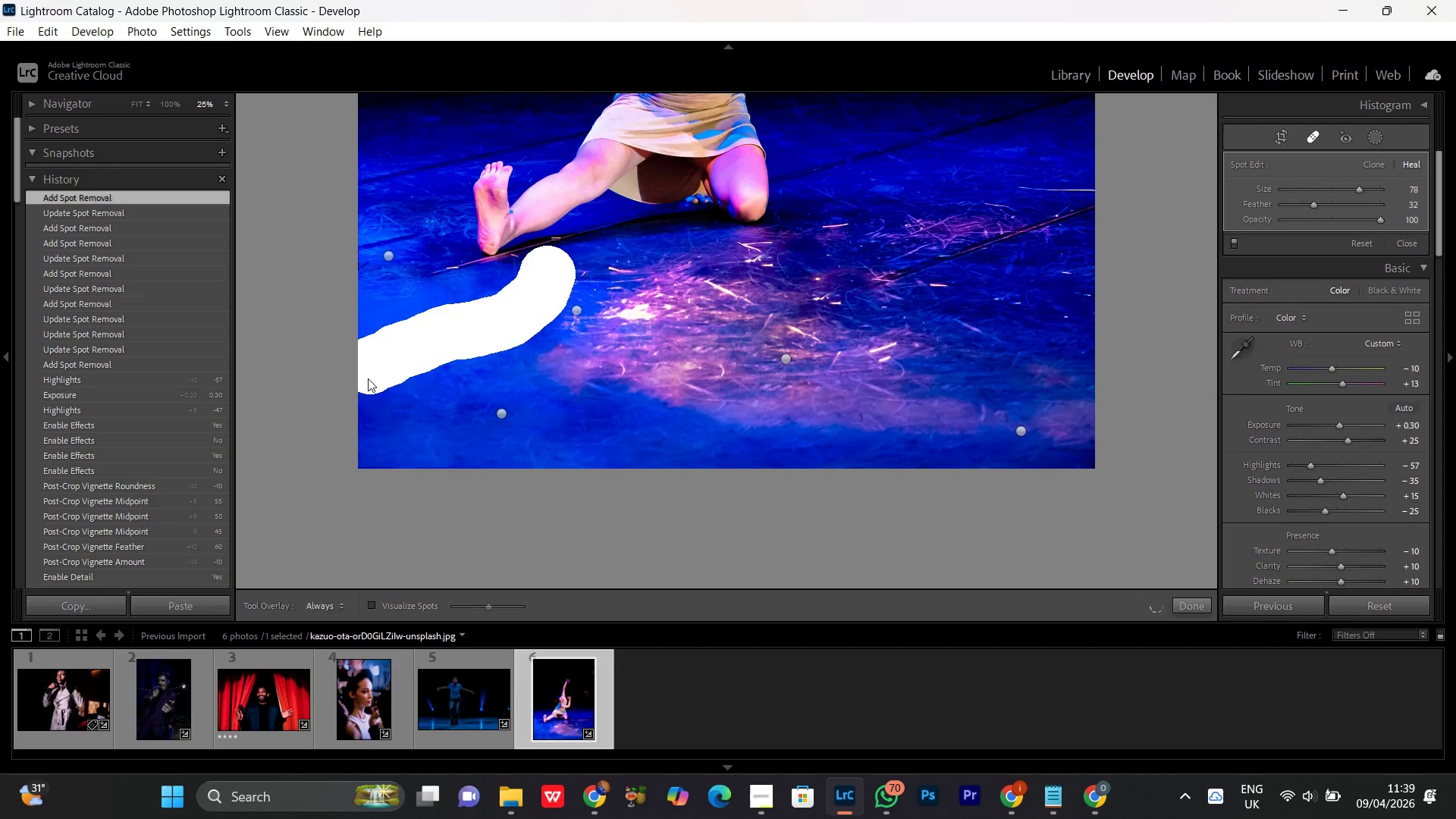 
left_click_drag(start_coordinate=[896, 278], to_coordinate=[1103, 197])
 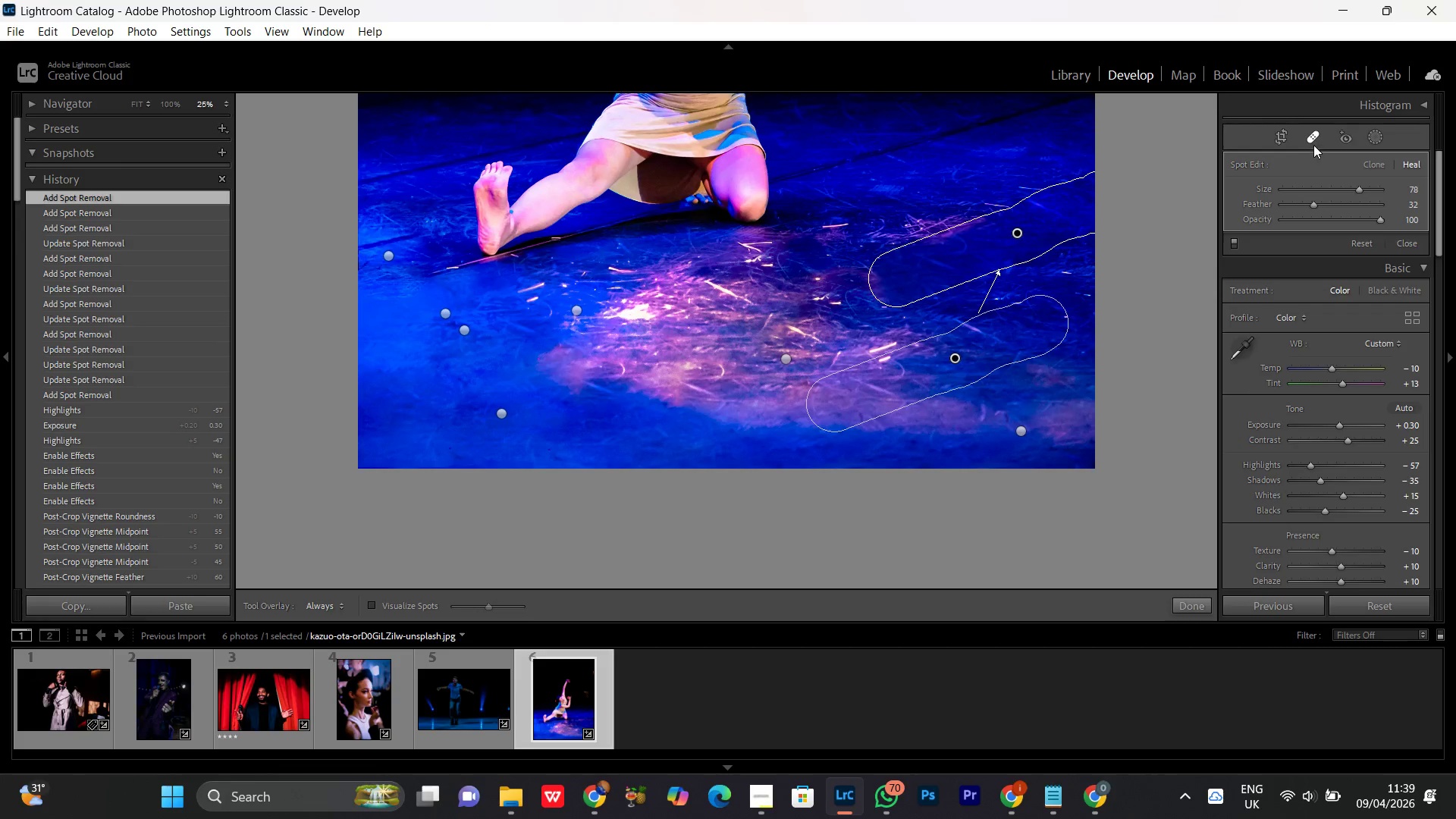 
left_click([888, 288])
 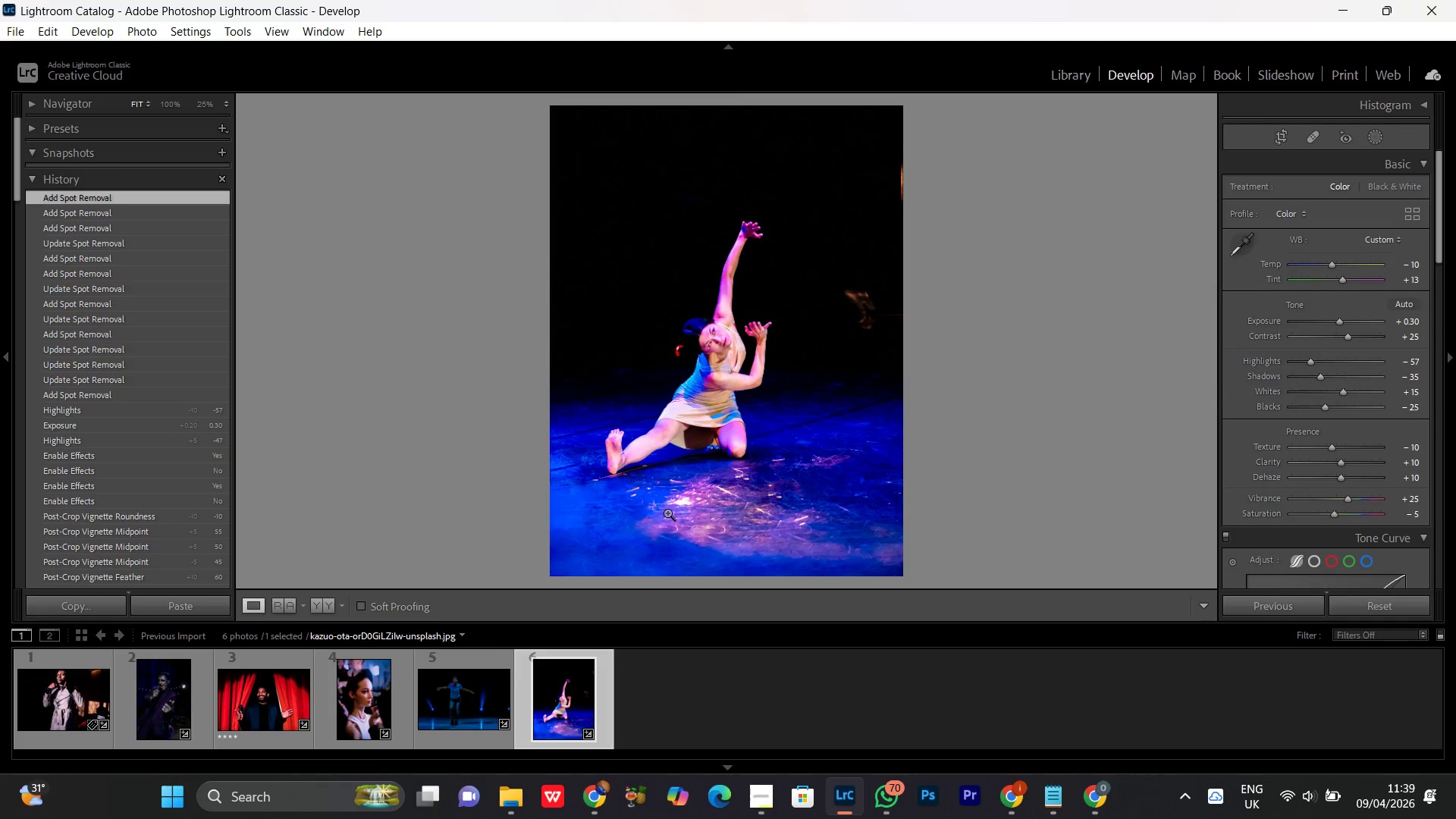 
double_click([670, 511])
 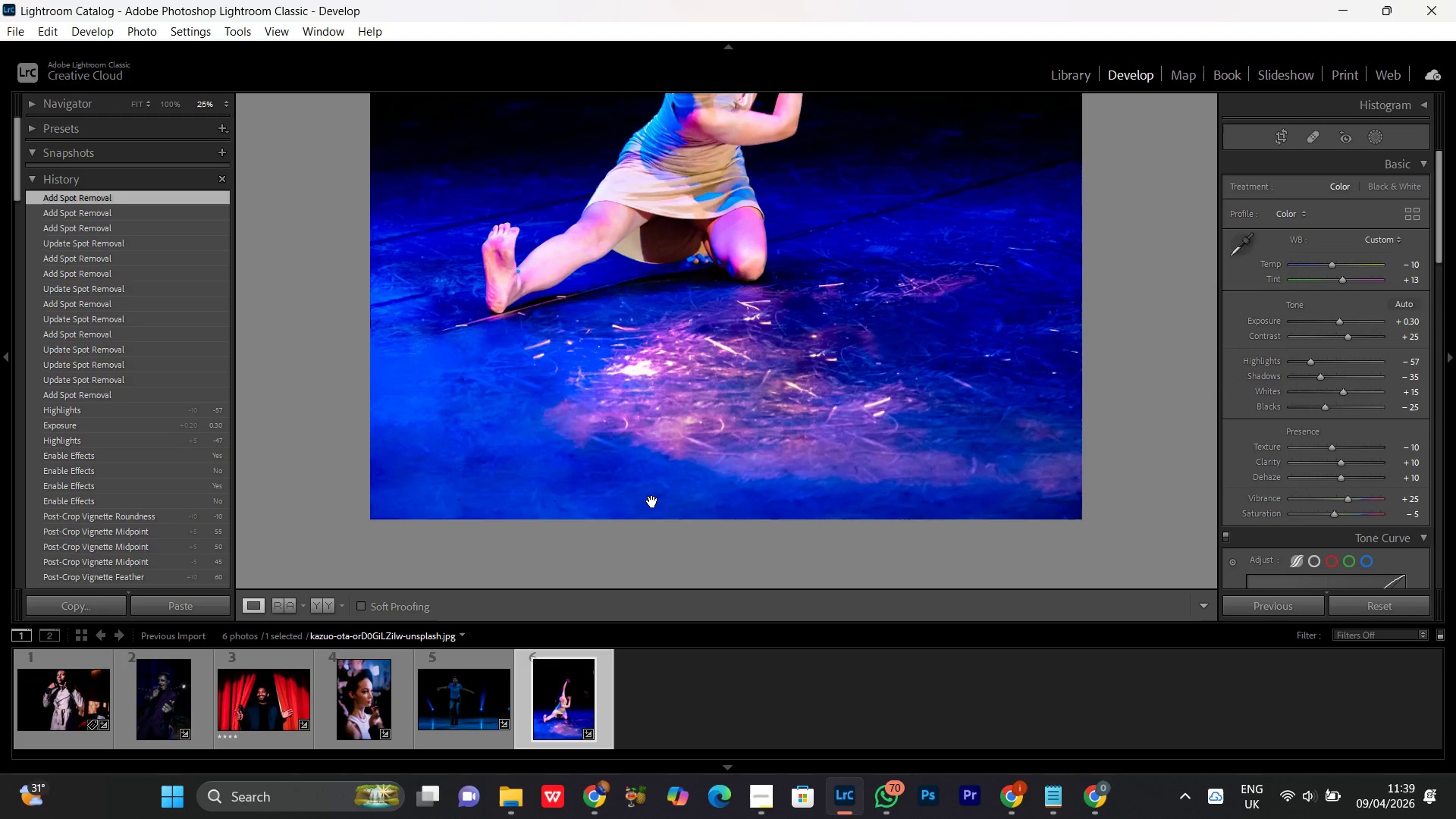 
double_click([711, 475])
 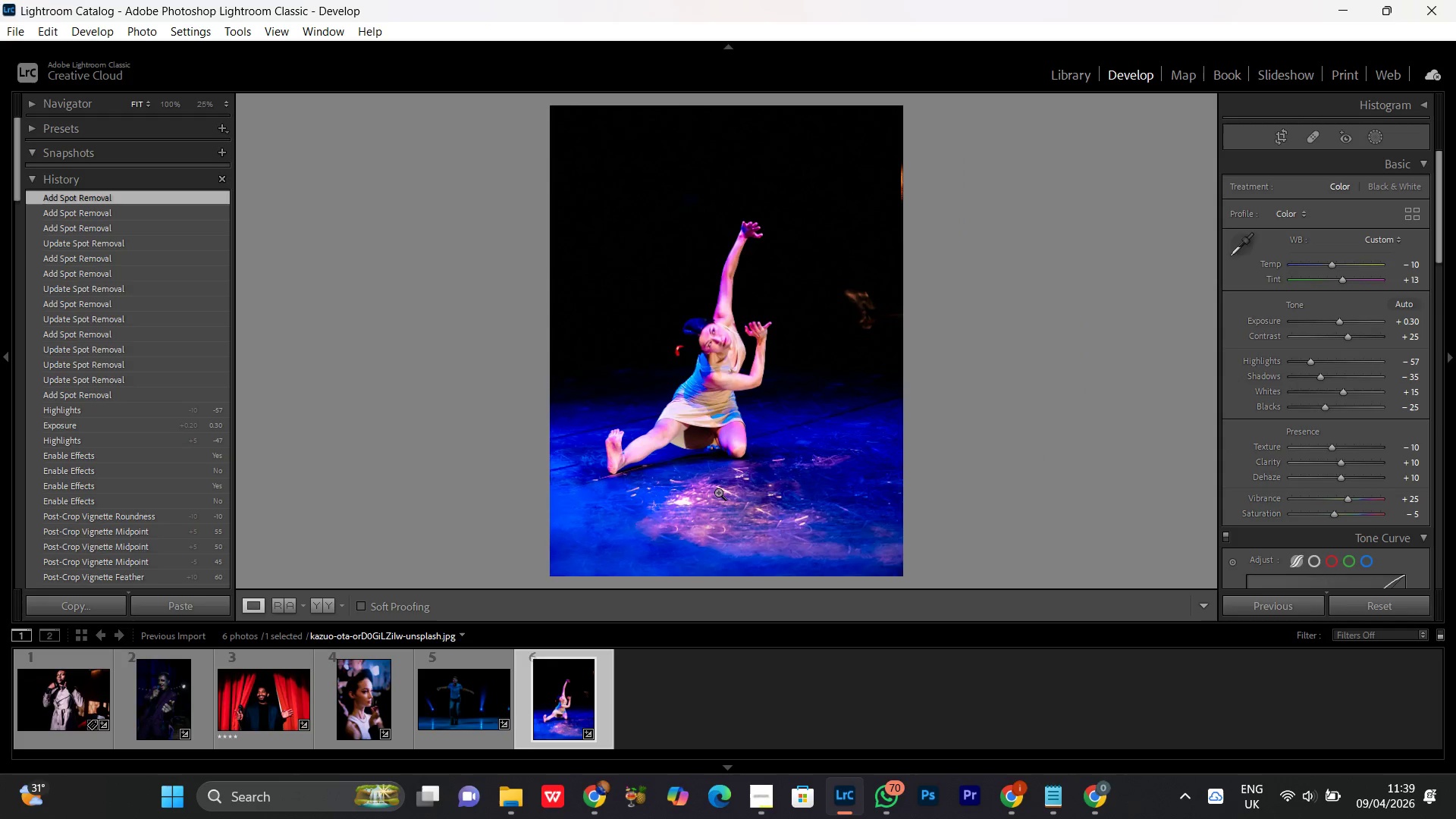 
double_click([718, 492])
 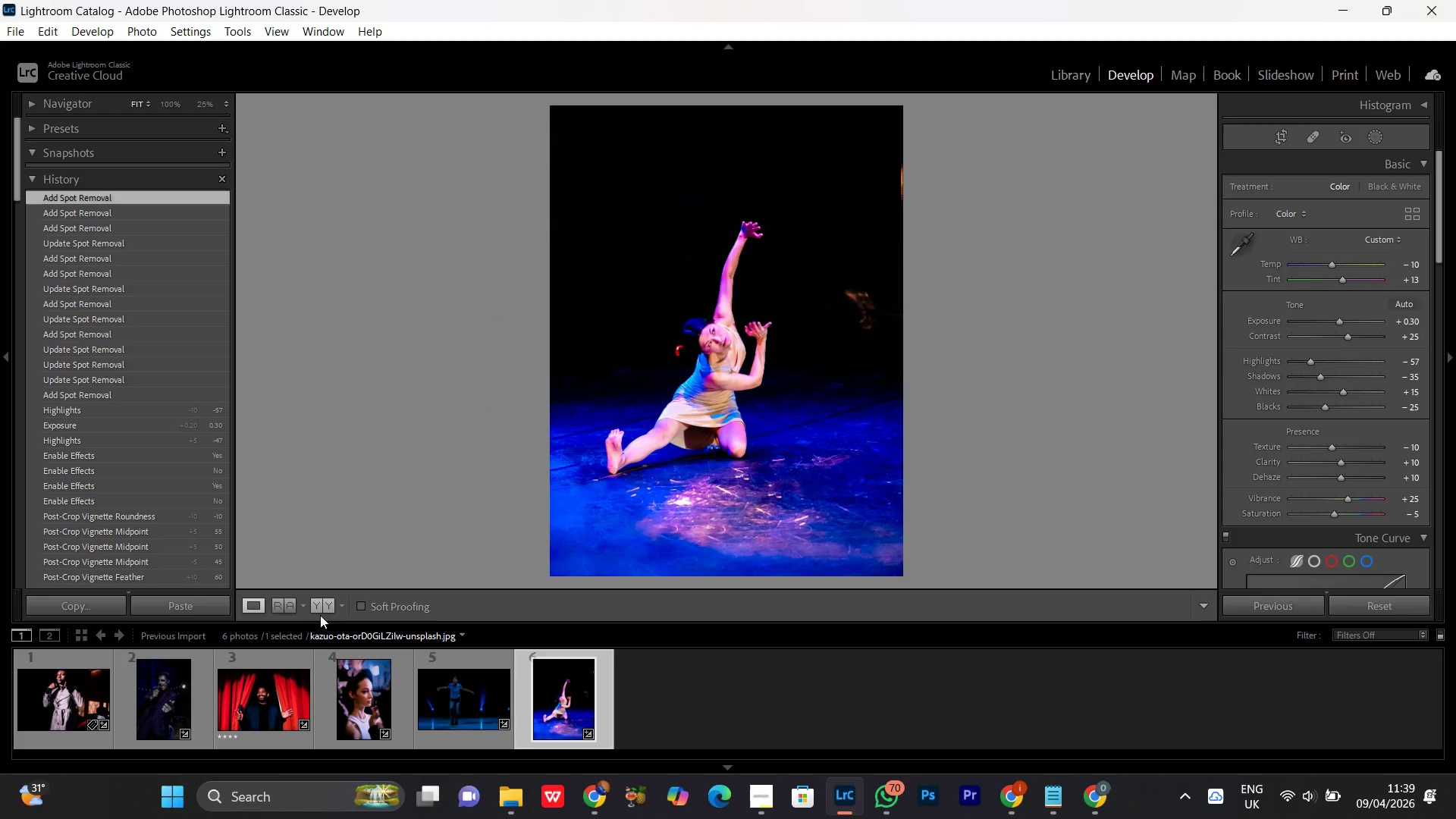 
left_click([323, 605])
 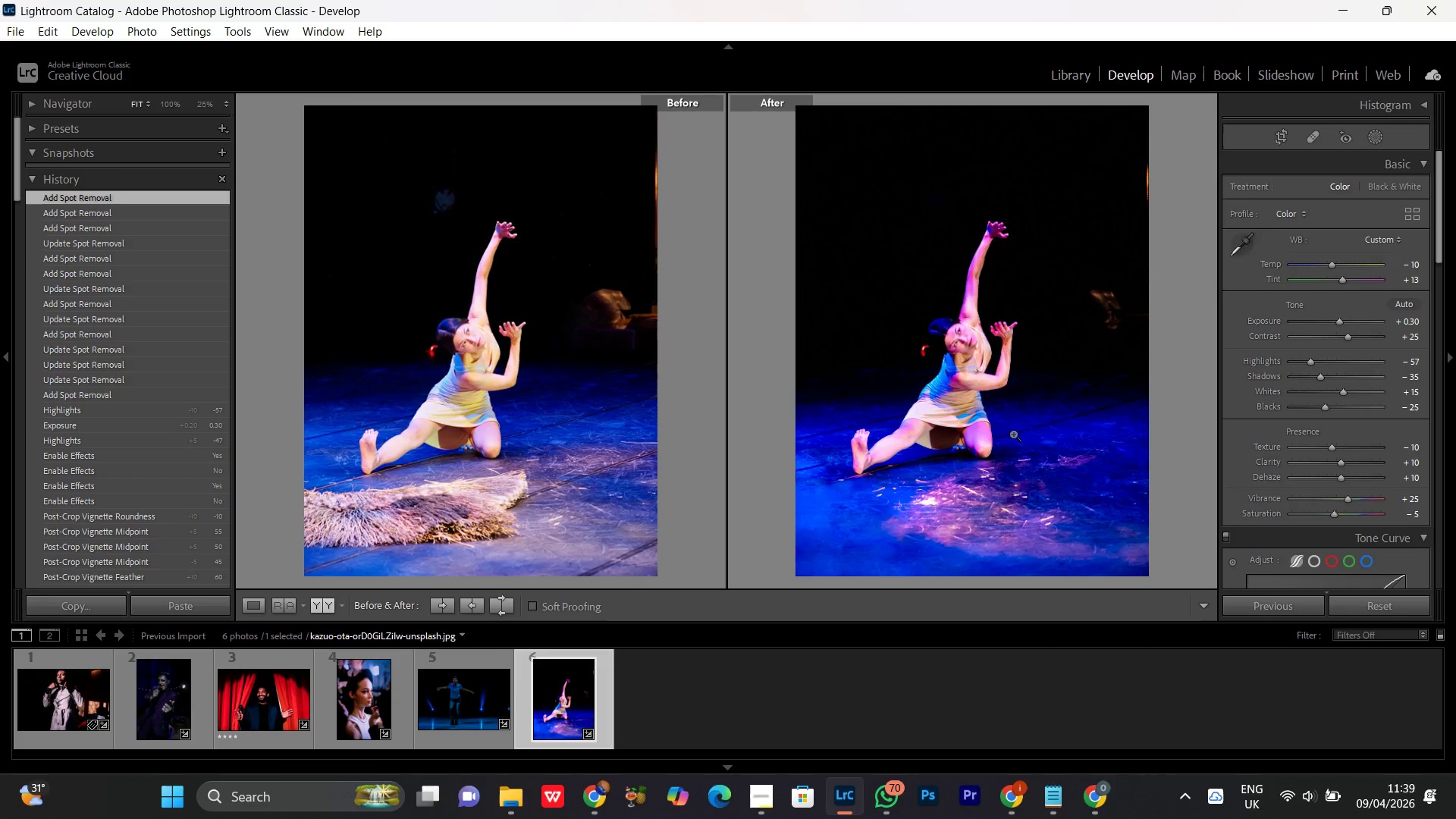 
left_click([441, 510])
 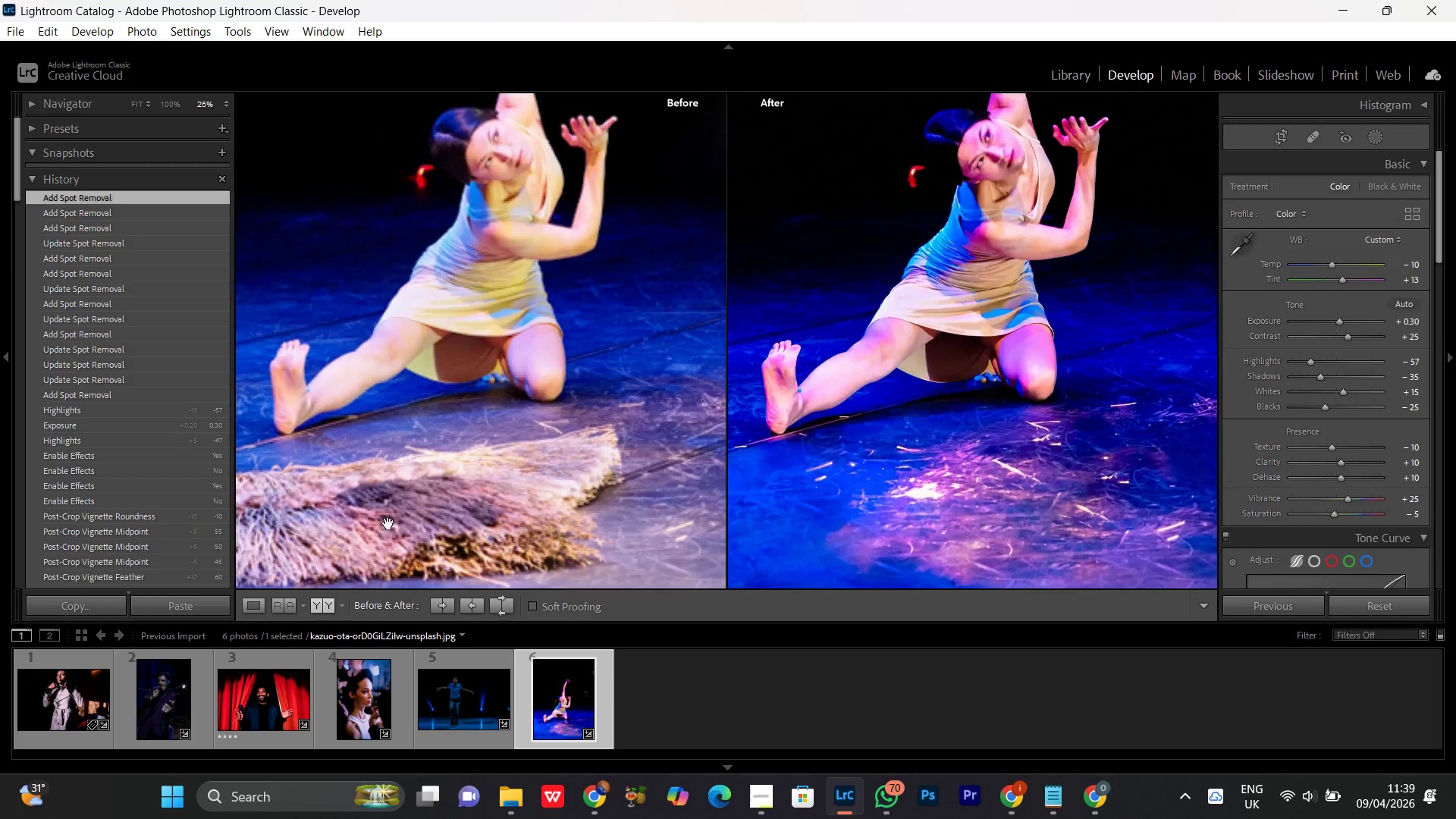 
left_click_drag(start_coordinate=[382, 521], to_coordinate=[623, 413])
 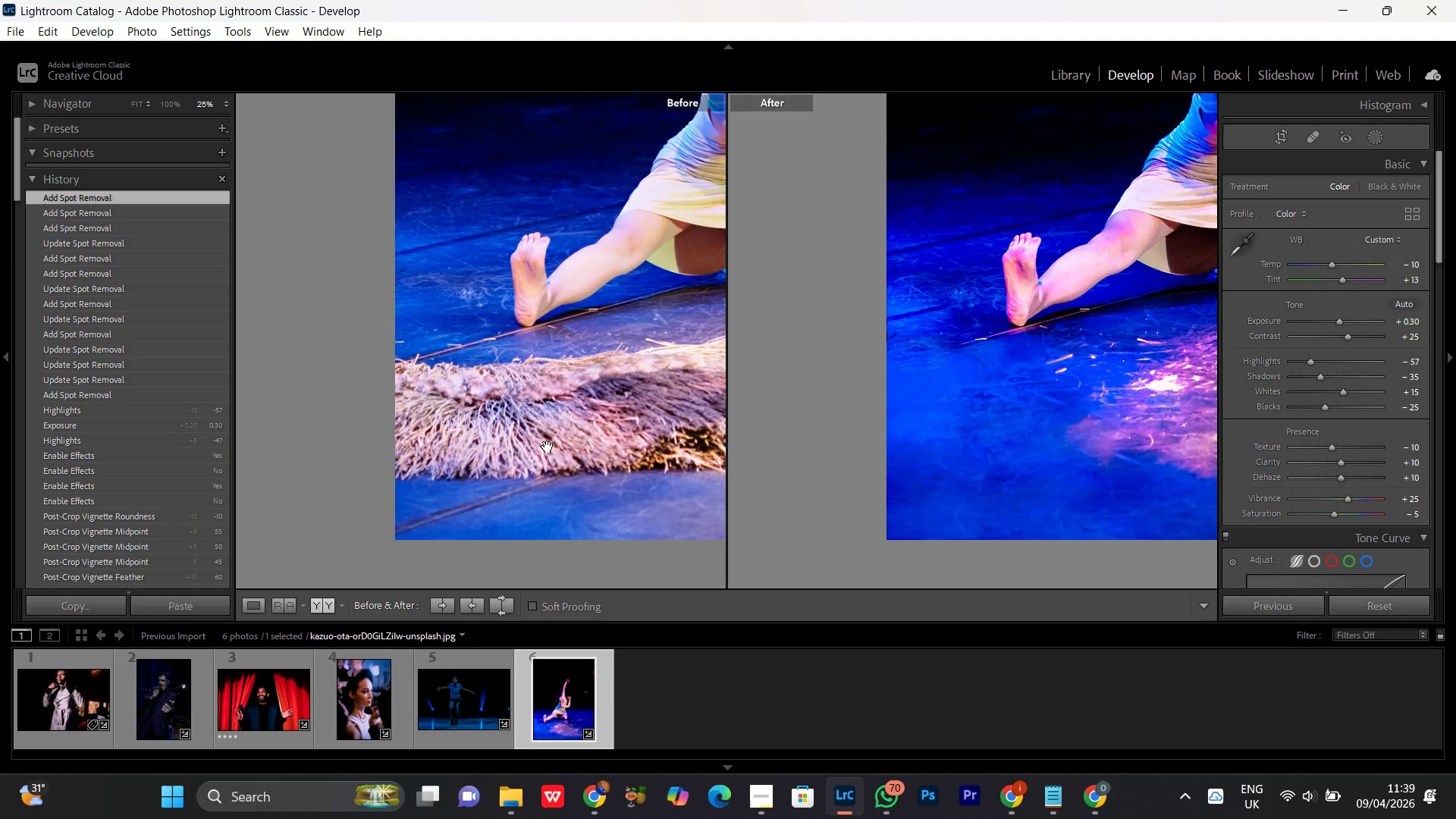 
left_click_drag(start_coordinate=[559, 433], to_coordinate=[419, 461])
 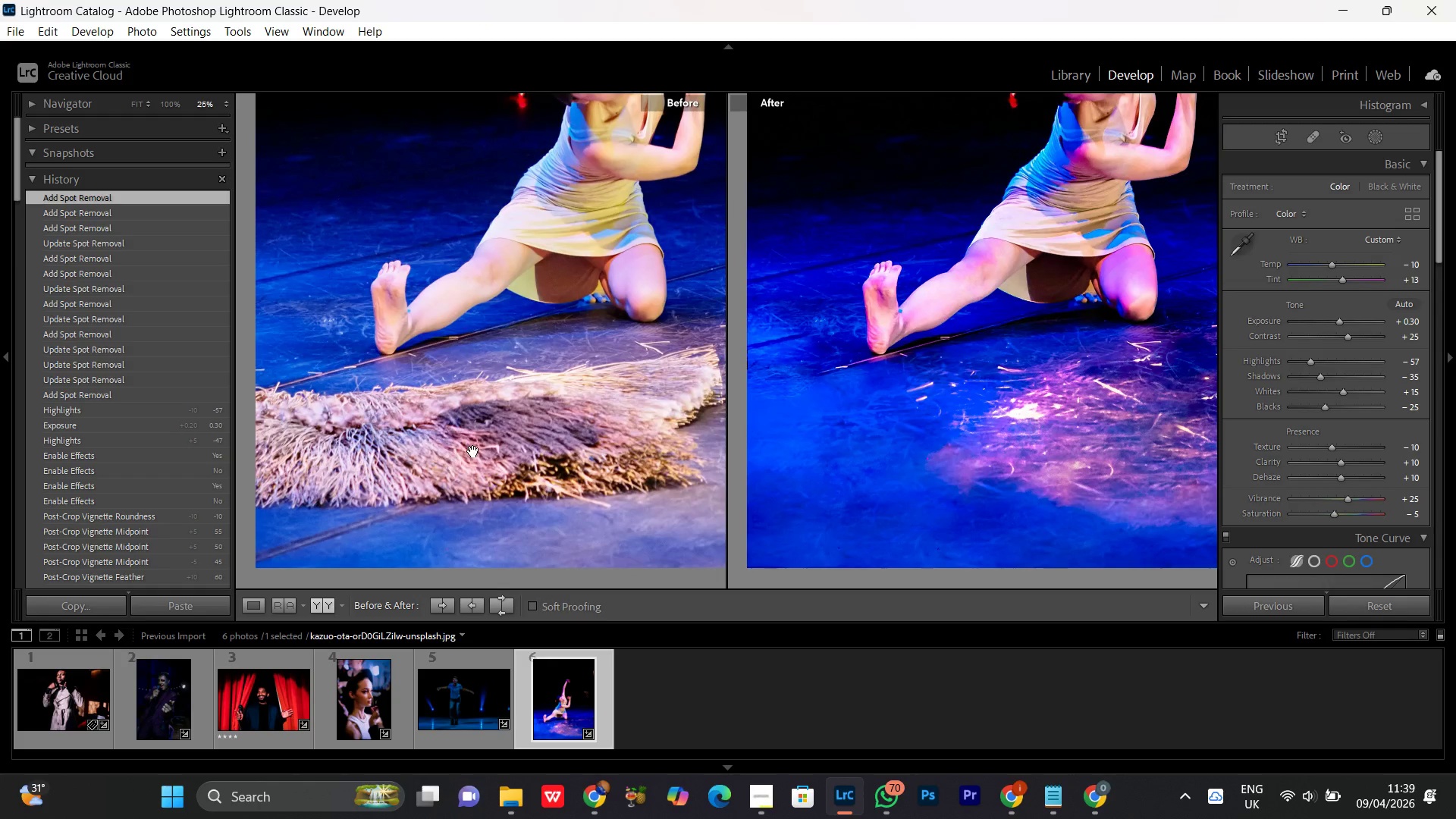 
double_click([473, 451])
 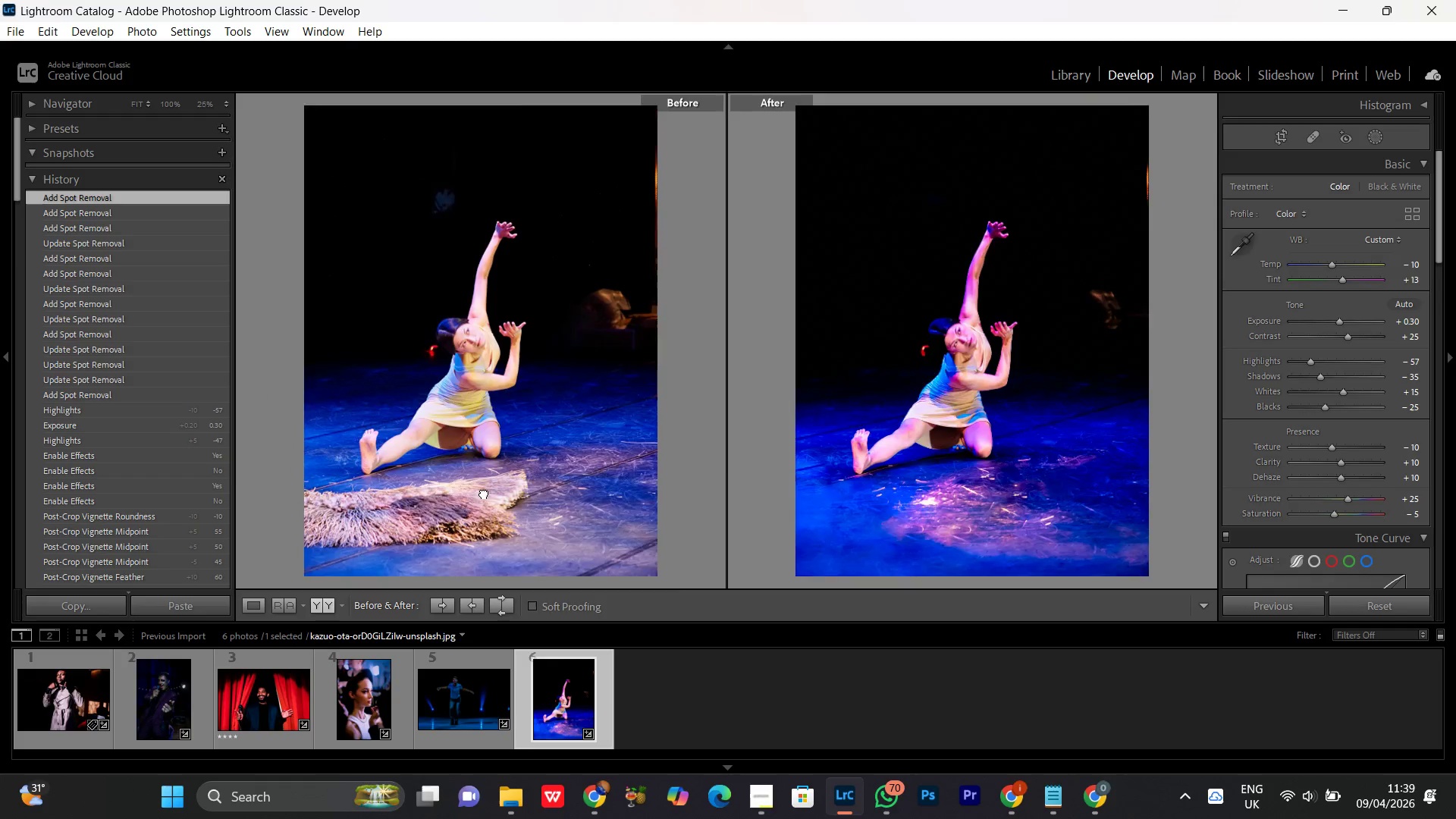 
double_click([485, 494])
 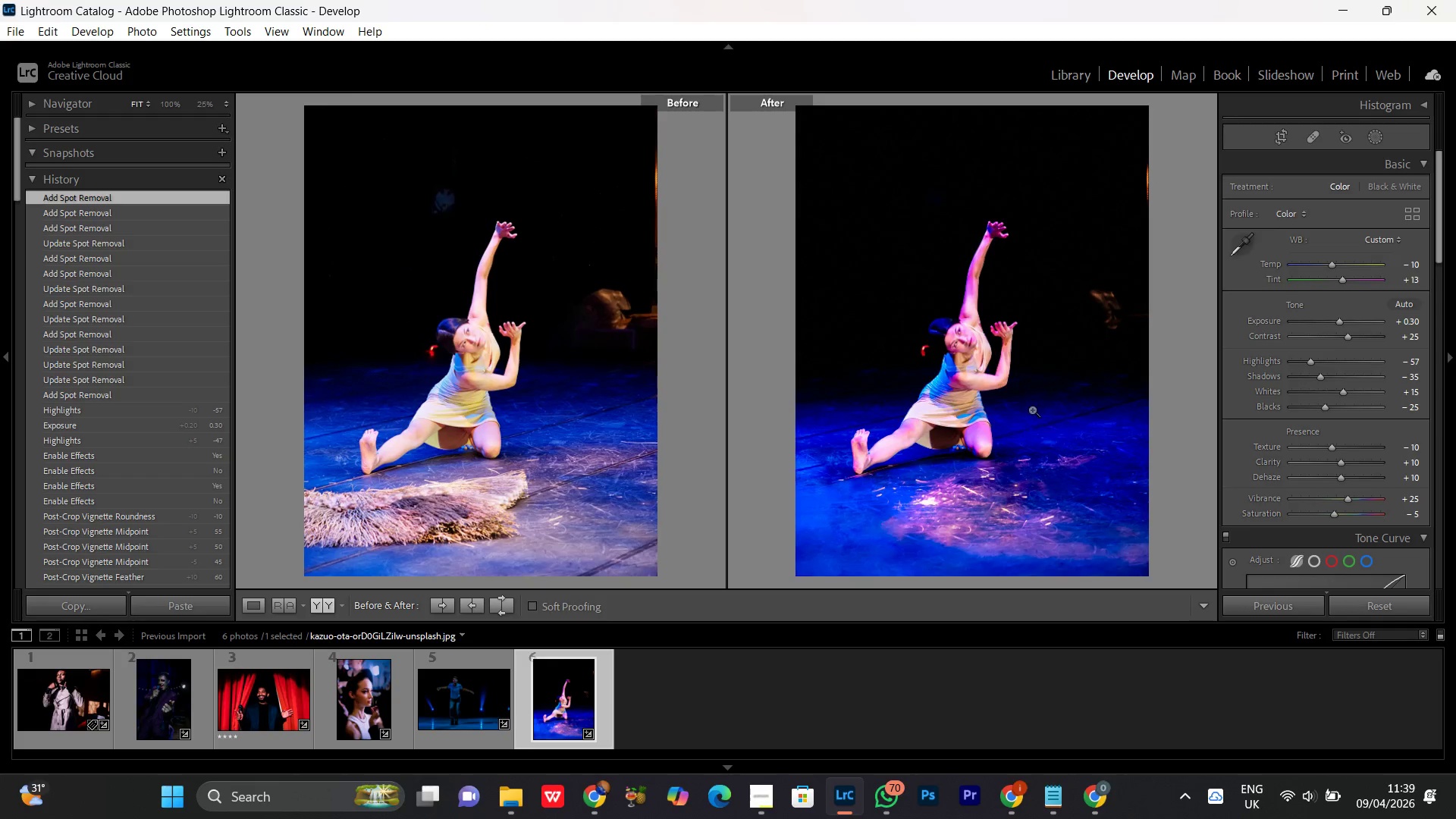 
double_click([1032, 409])
 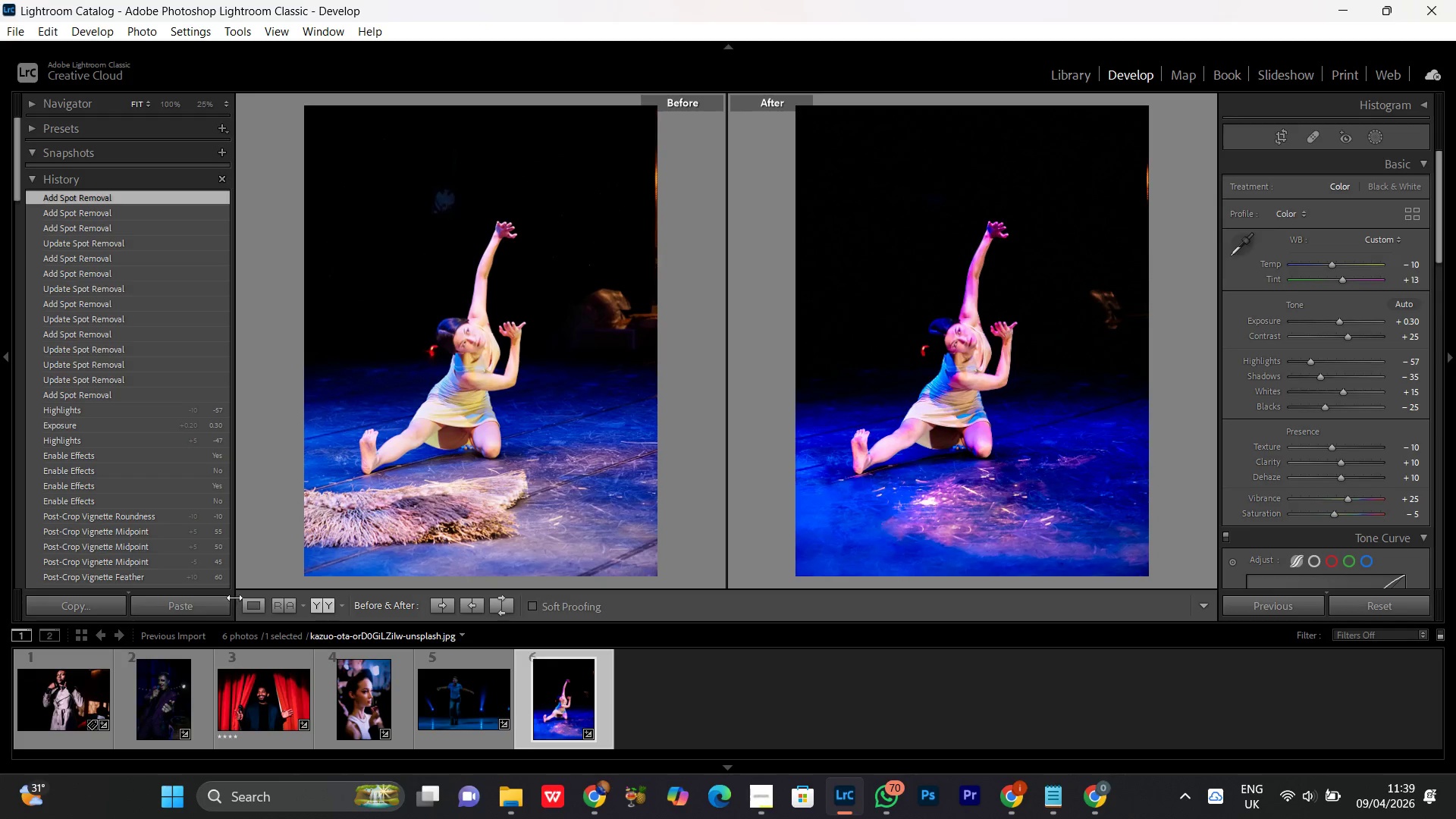 
left_click_drag(start_coordinate=[248, 604], to_coordinate=[249, 599])
 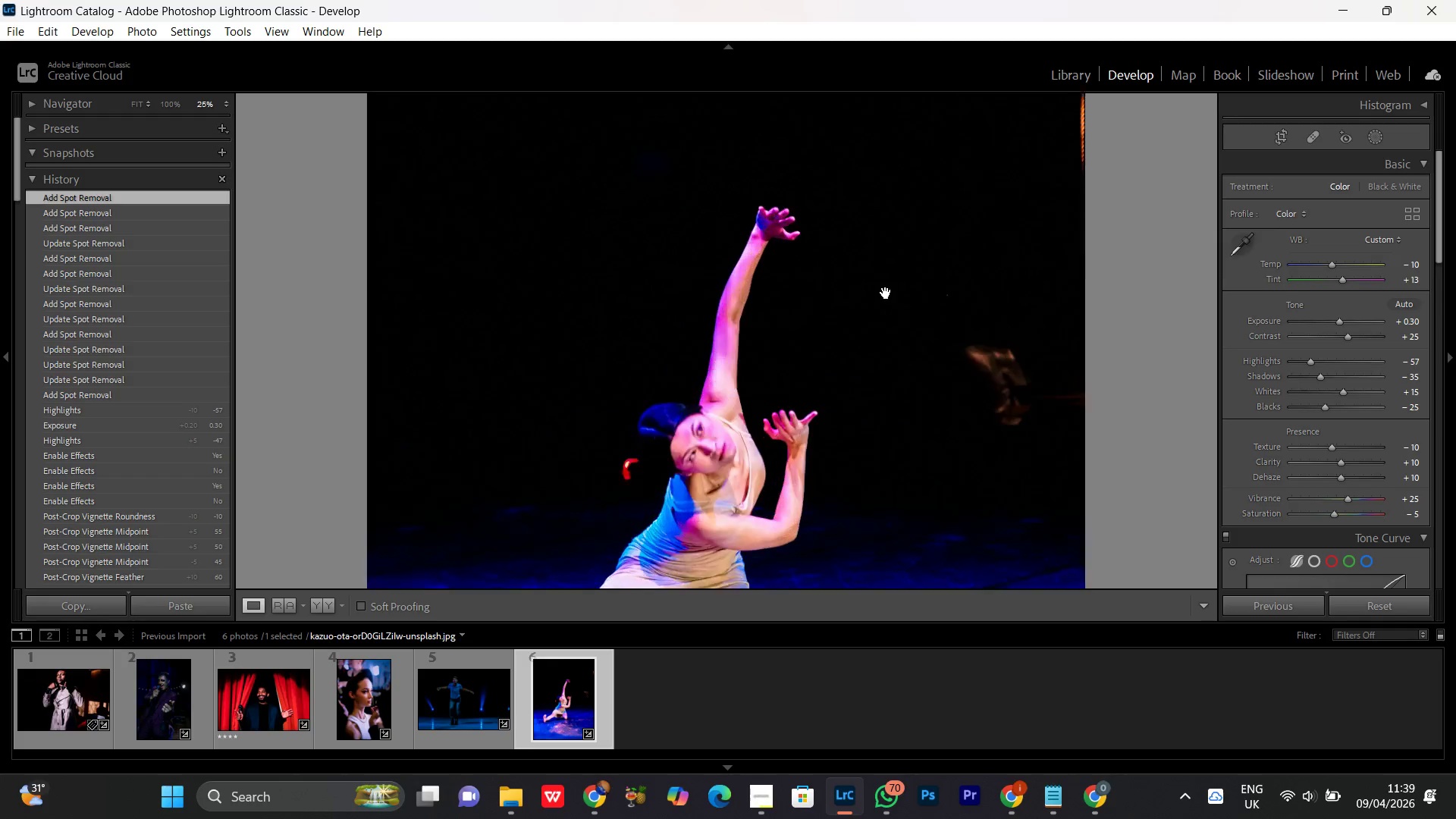 
left_click_drag(start_coordinate=[956, 446], to_coordinate=[559, 337])
 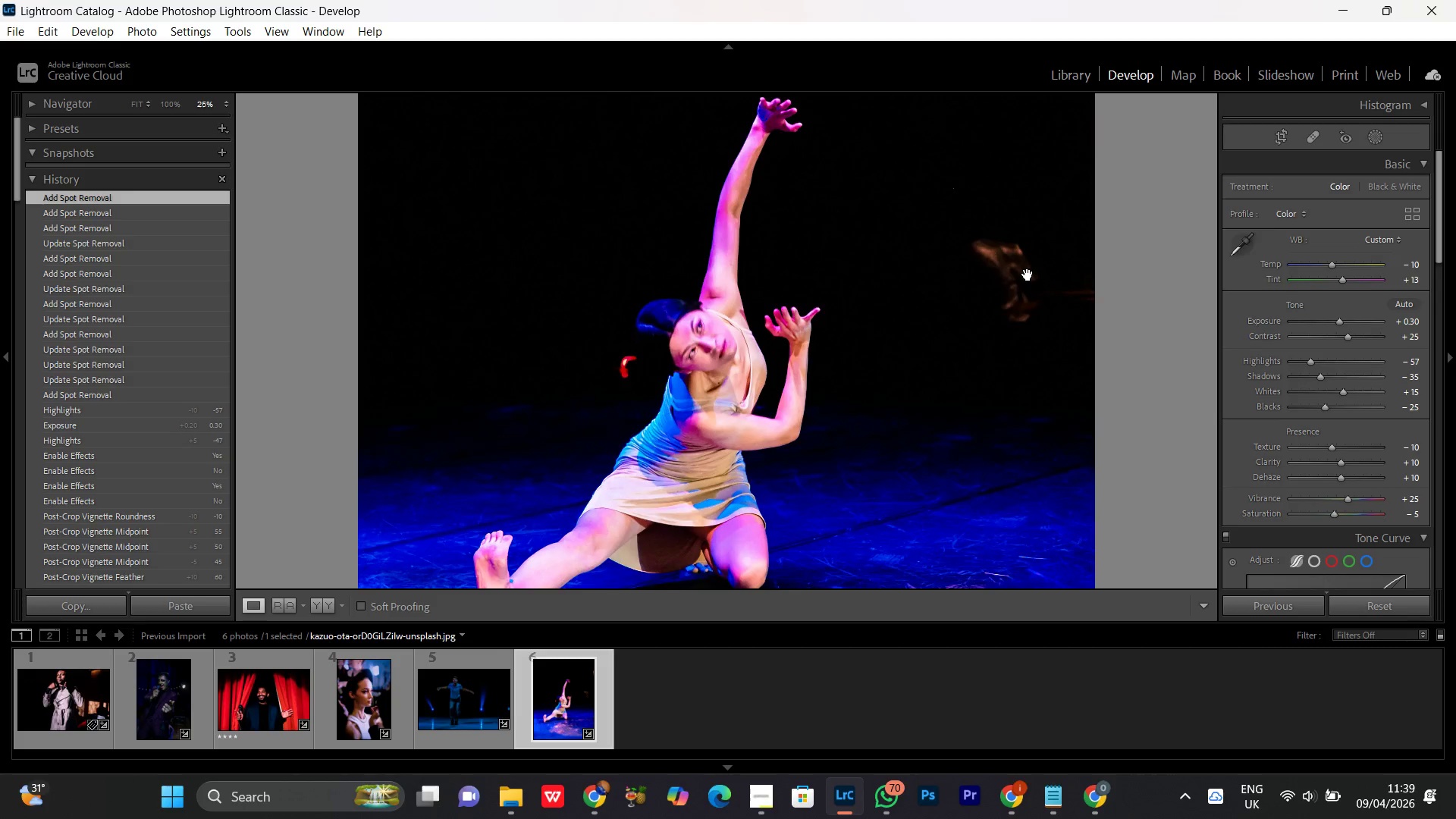 
key(Control+ControlRight)
 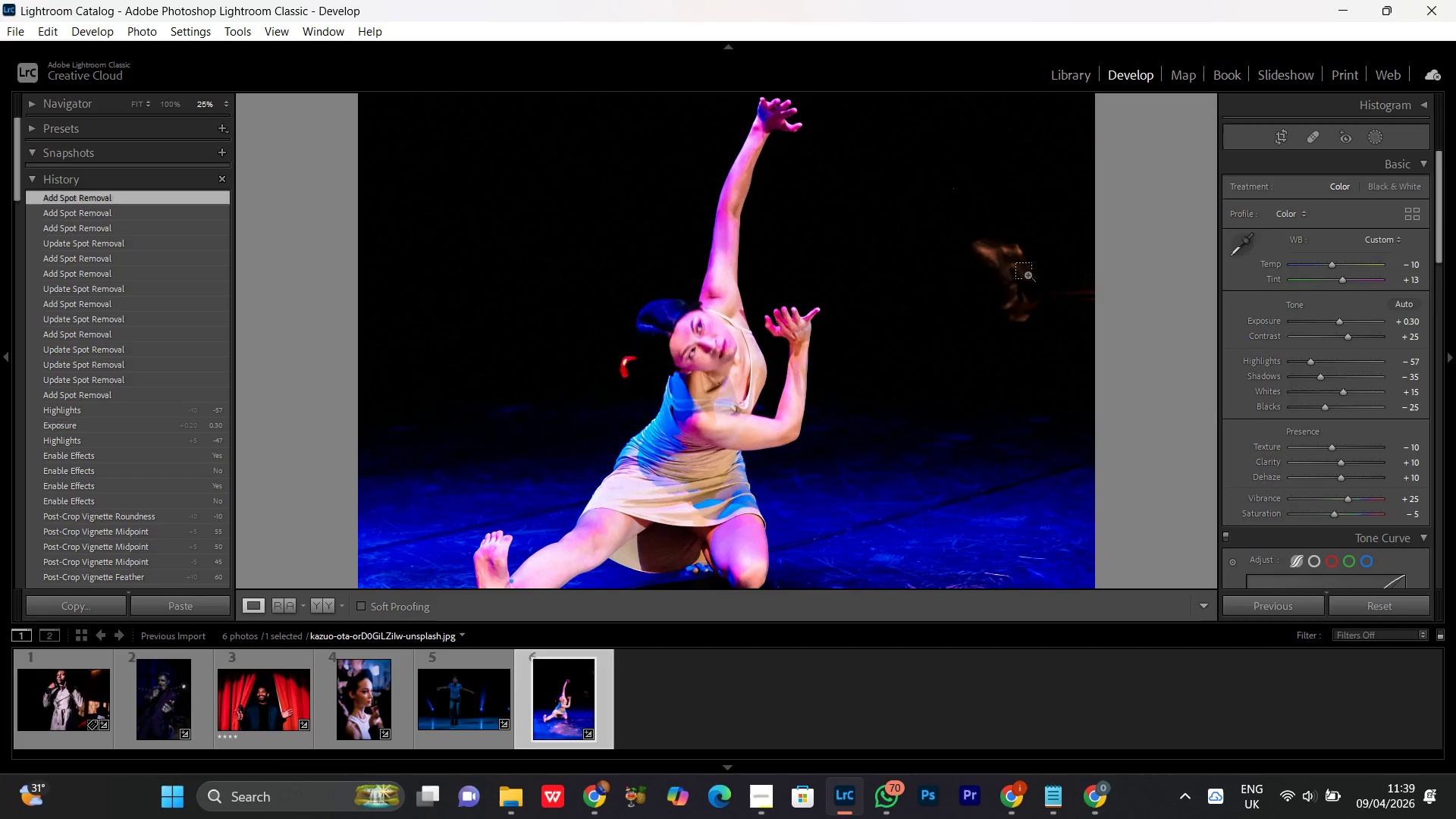 
key(Control+Equal)
 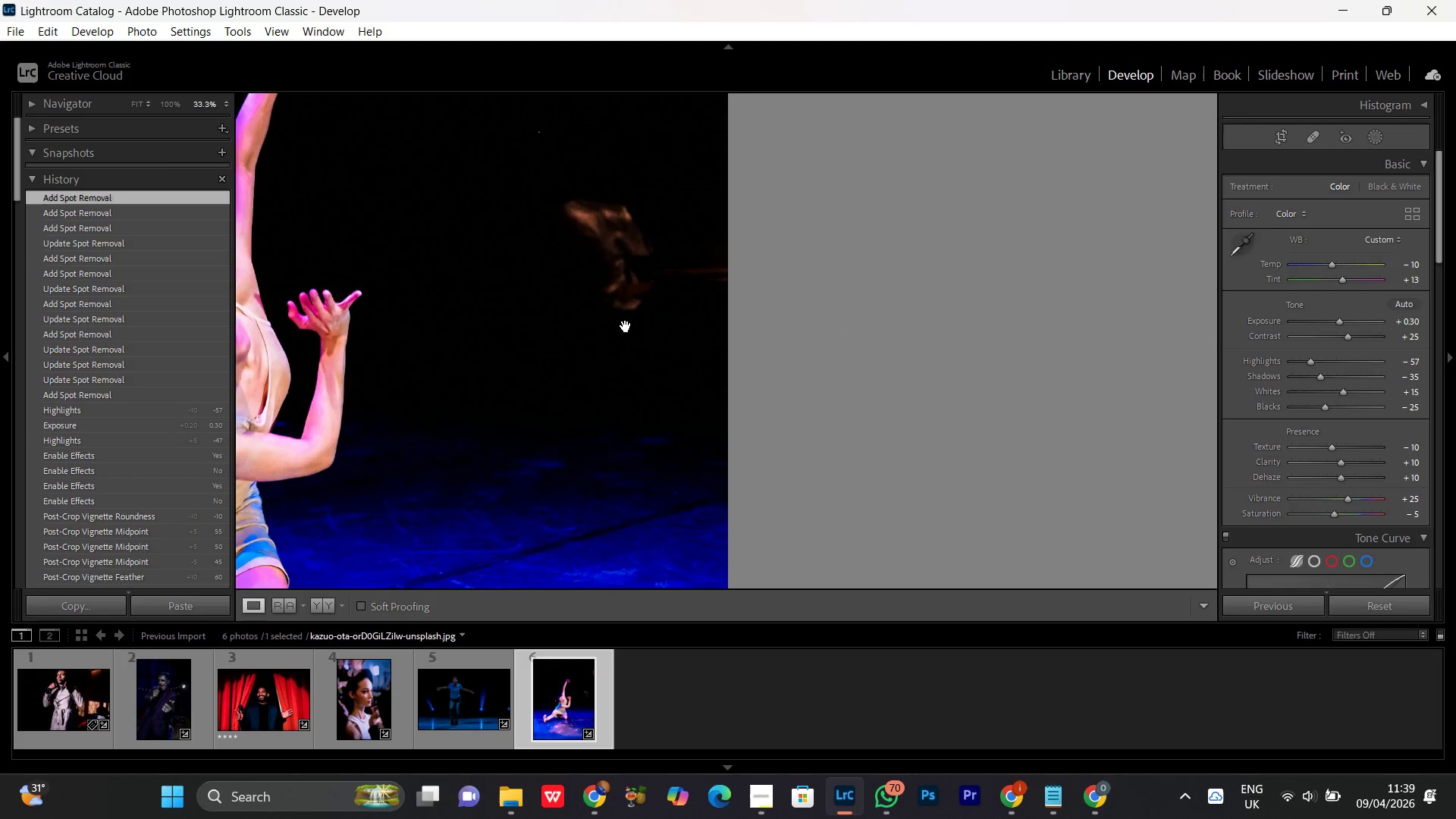 
left_click_drag(start_coordinate=[669, 288], to_coordinate=[731, 428])
 